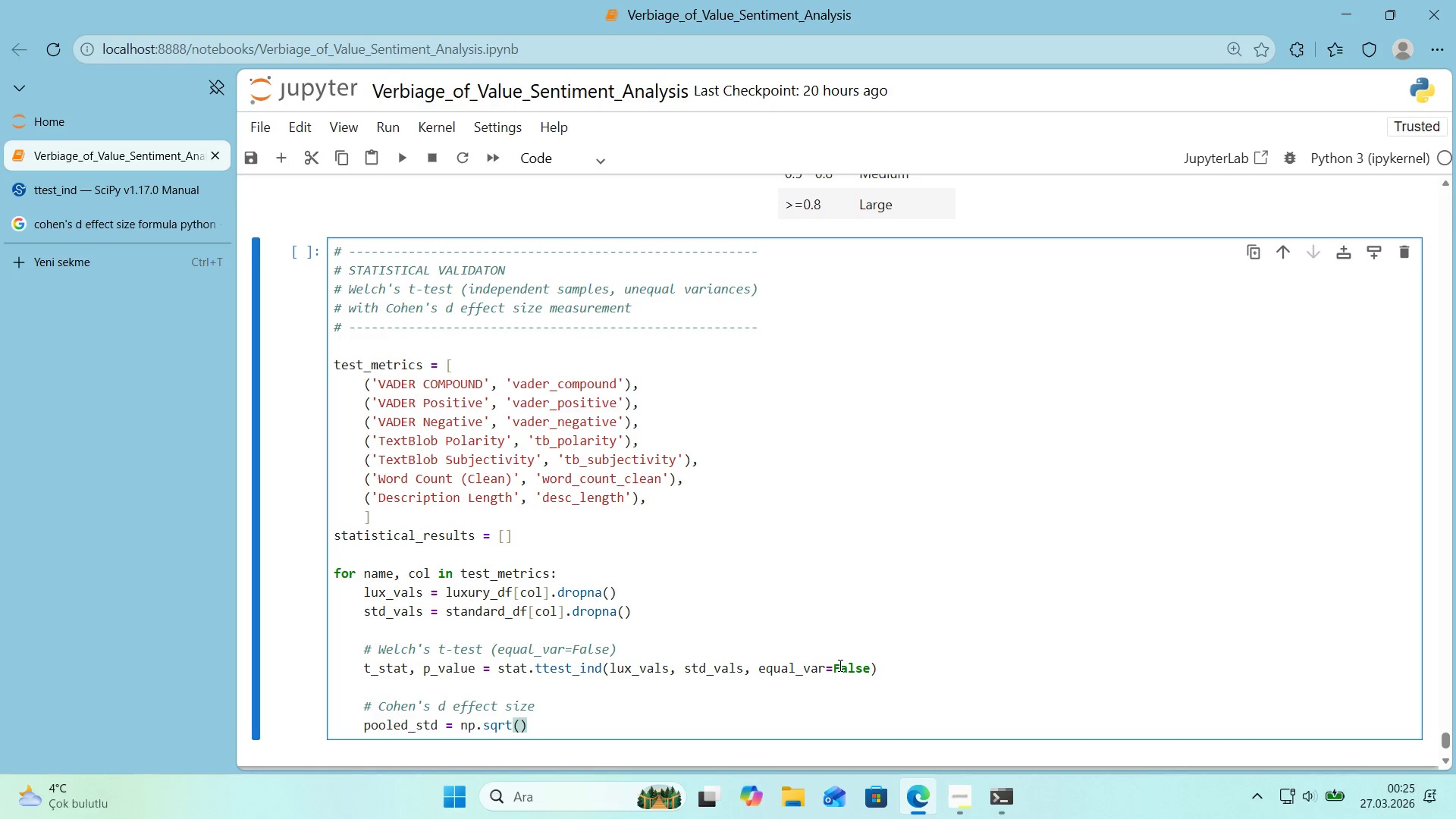 
type(lux_vals.std*(**2 + std_vals.std*(**2)
 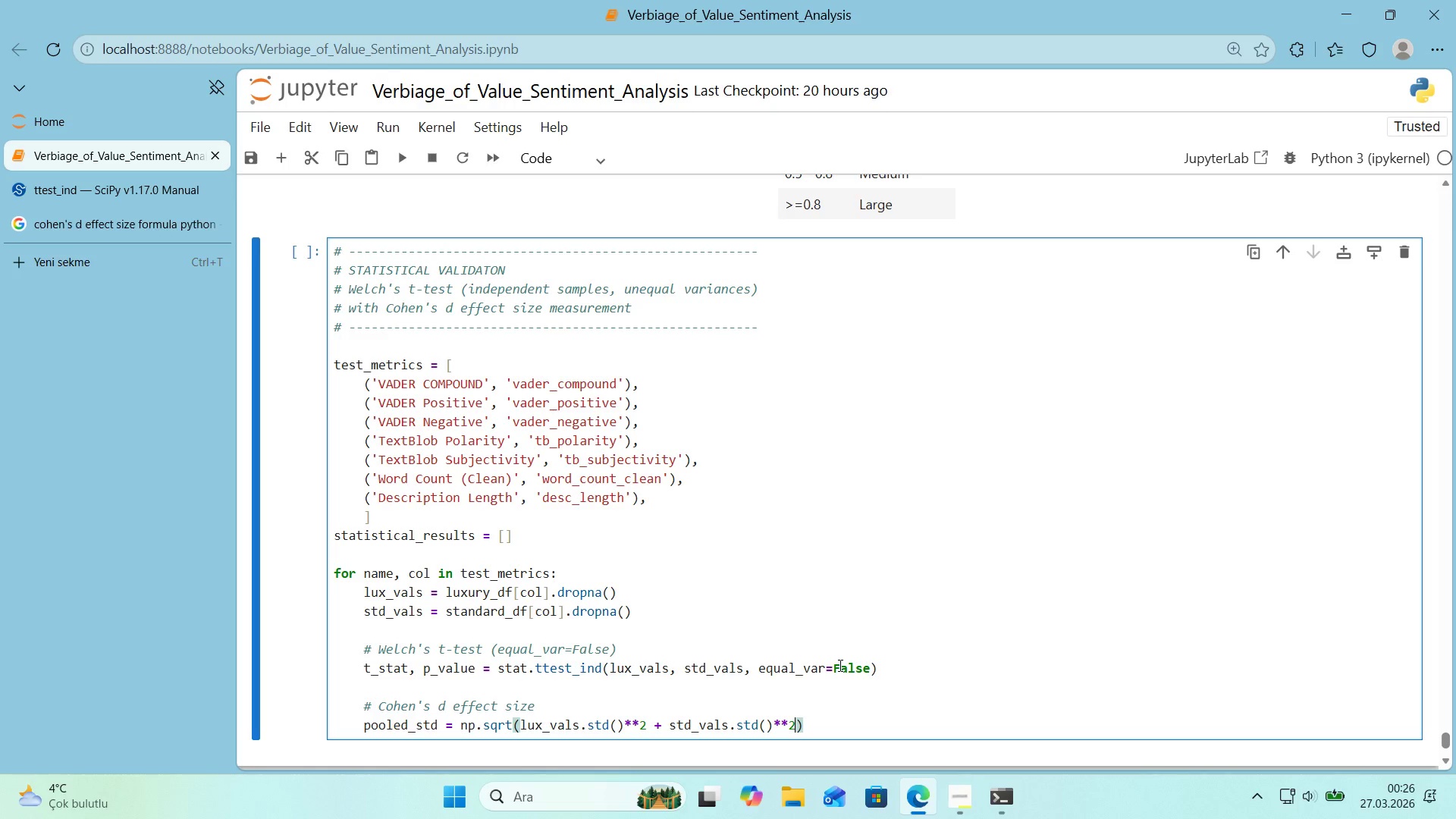 
left_click([513, 724])
 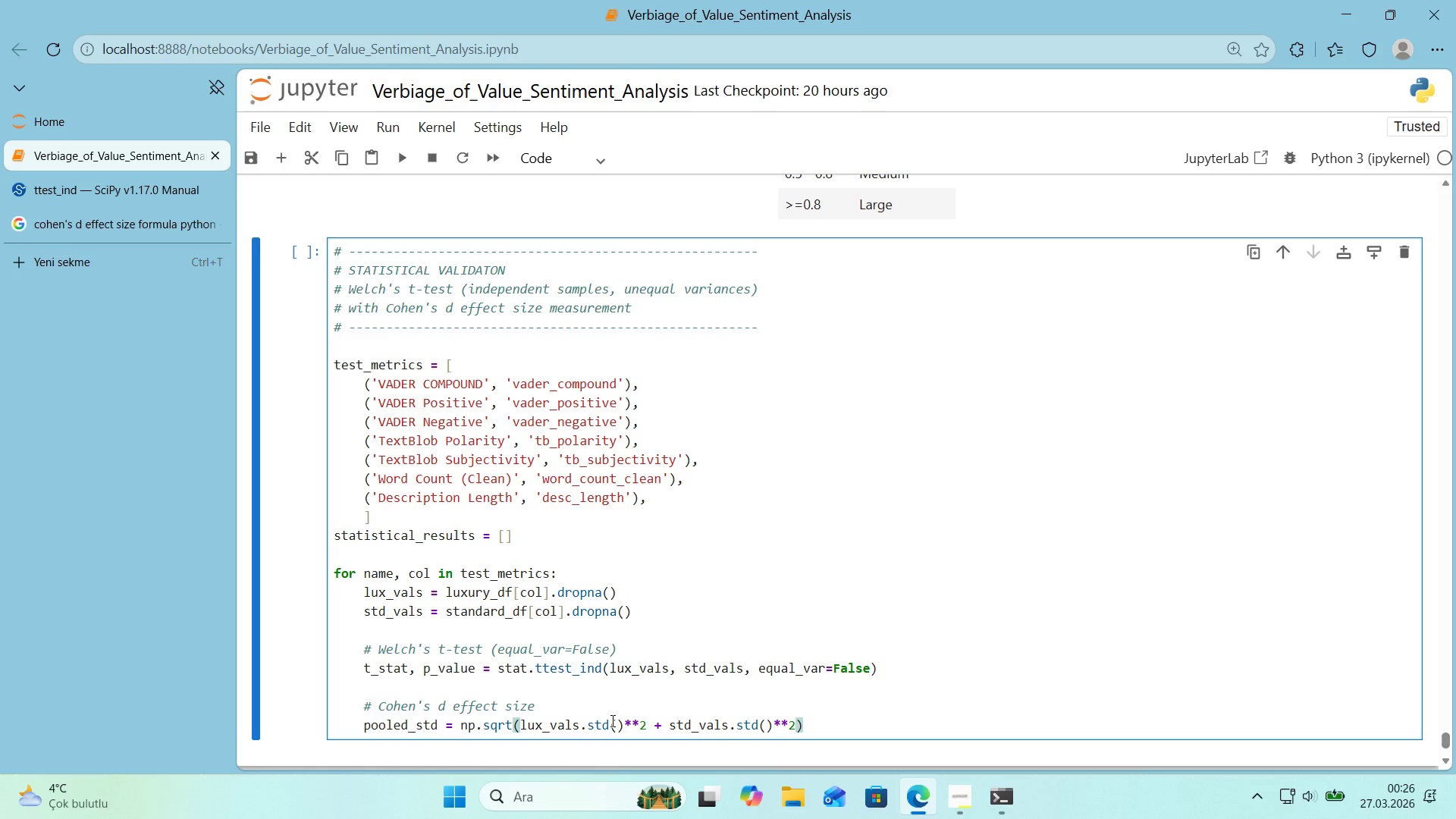 
key(Shift+8)
 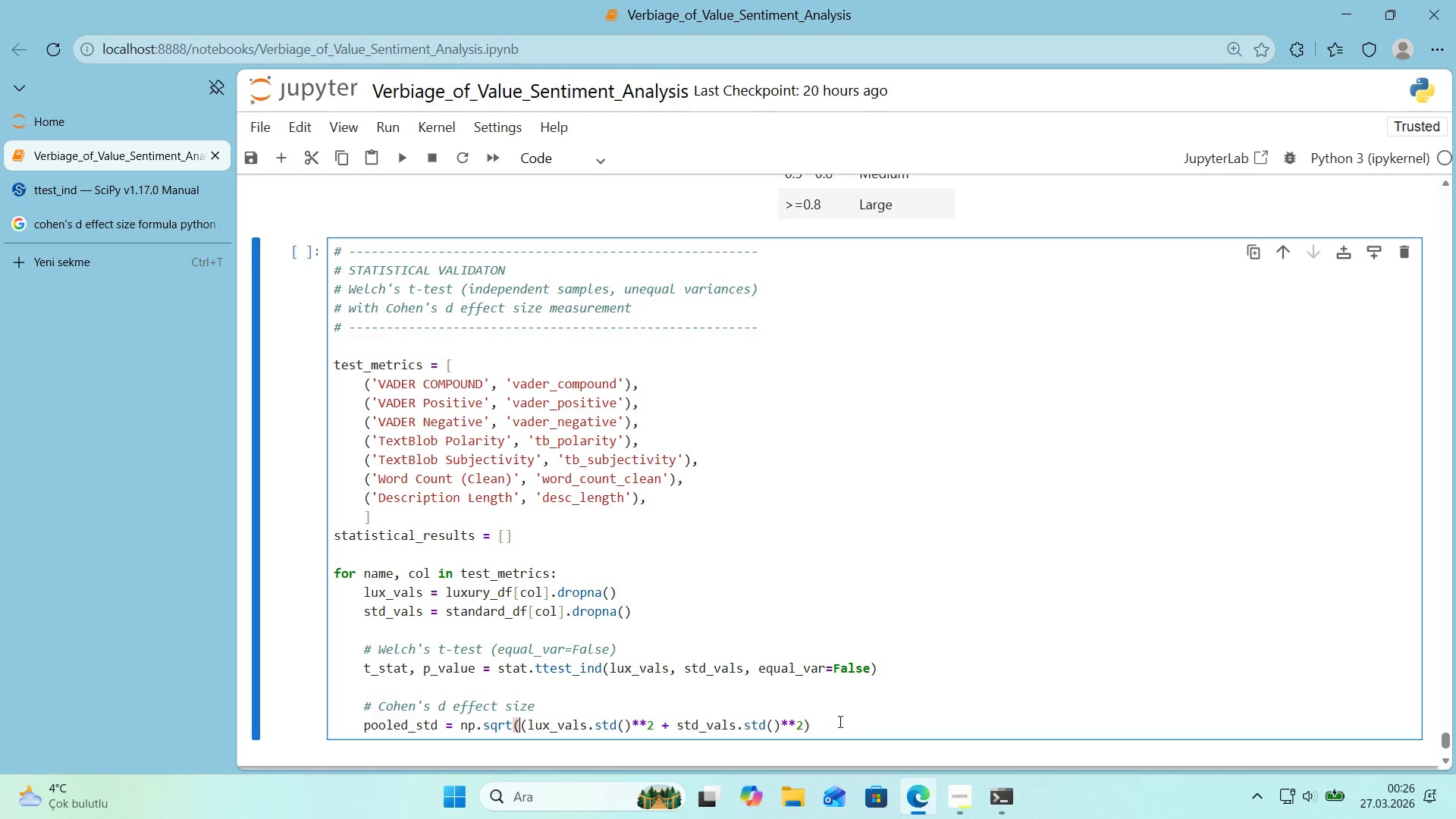 
left_click([838, 720])
 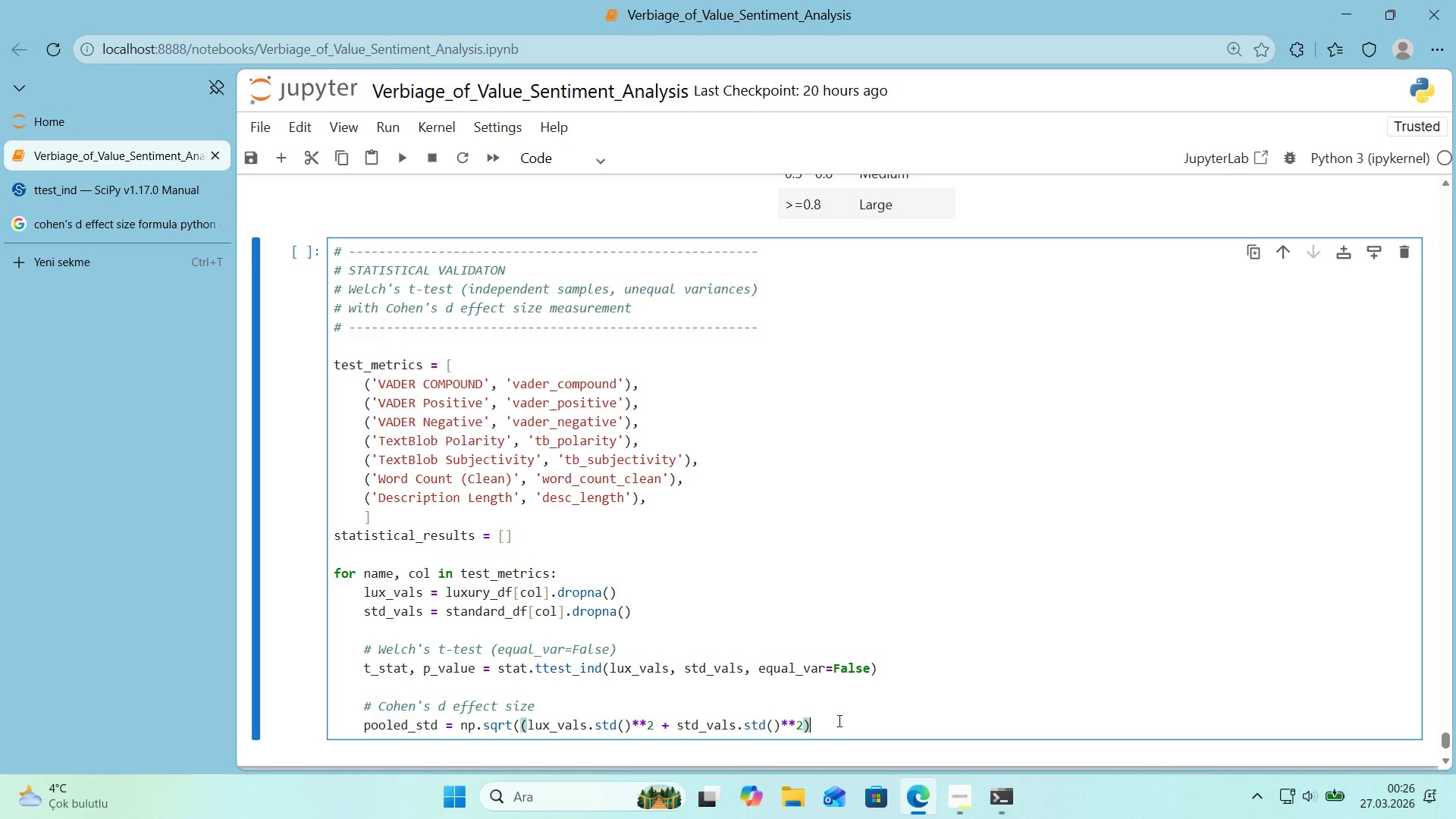 
key(Shift+ShiftRight)
 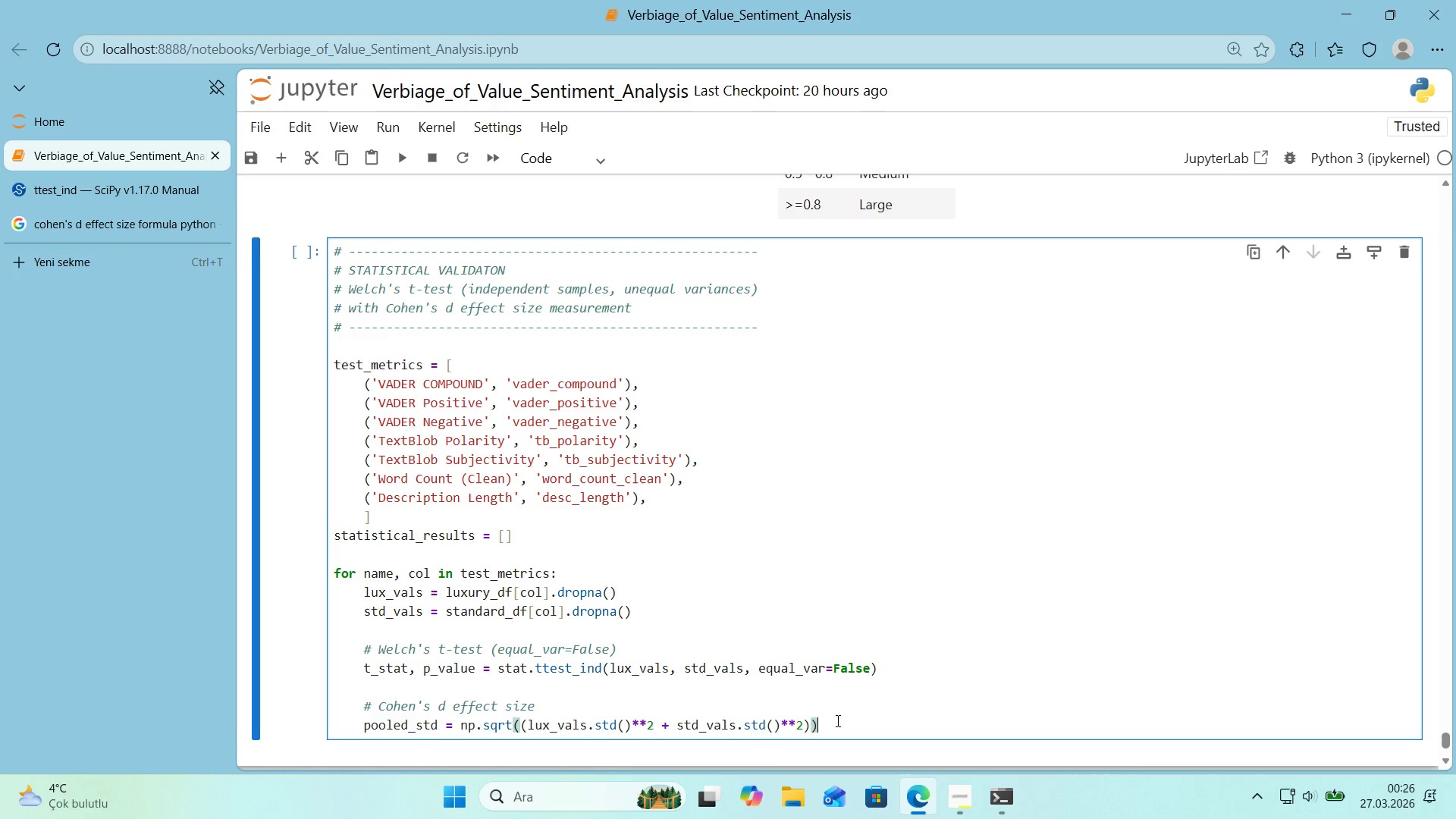 
key(Shift+9)
 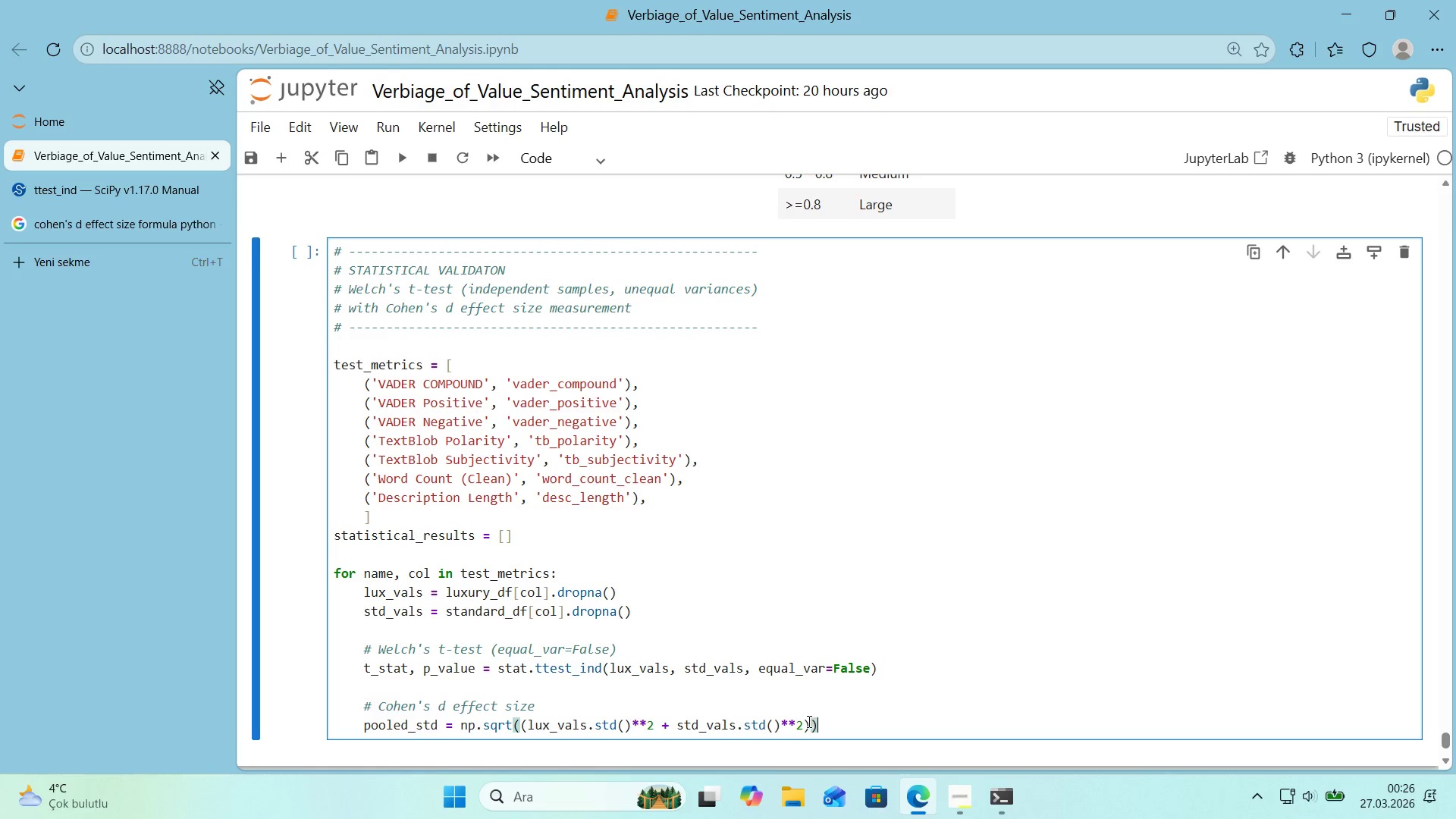 
left_click([808, 722])
 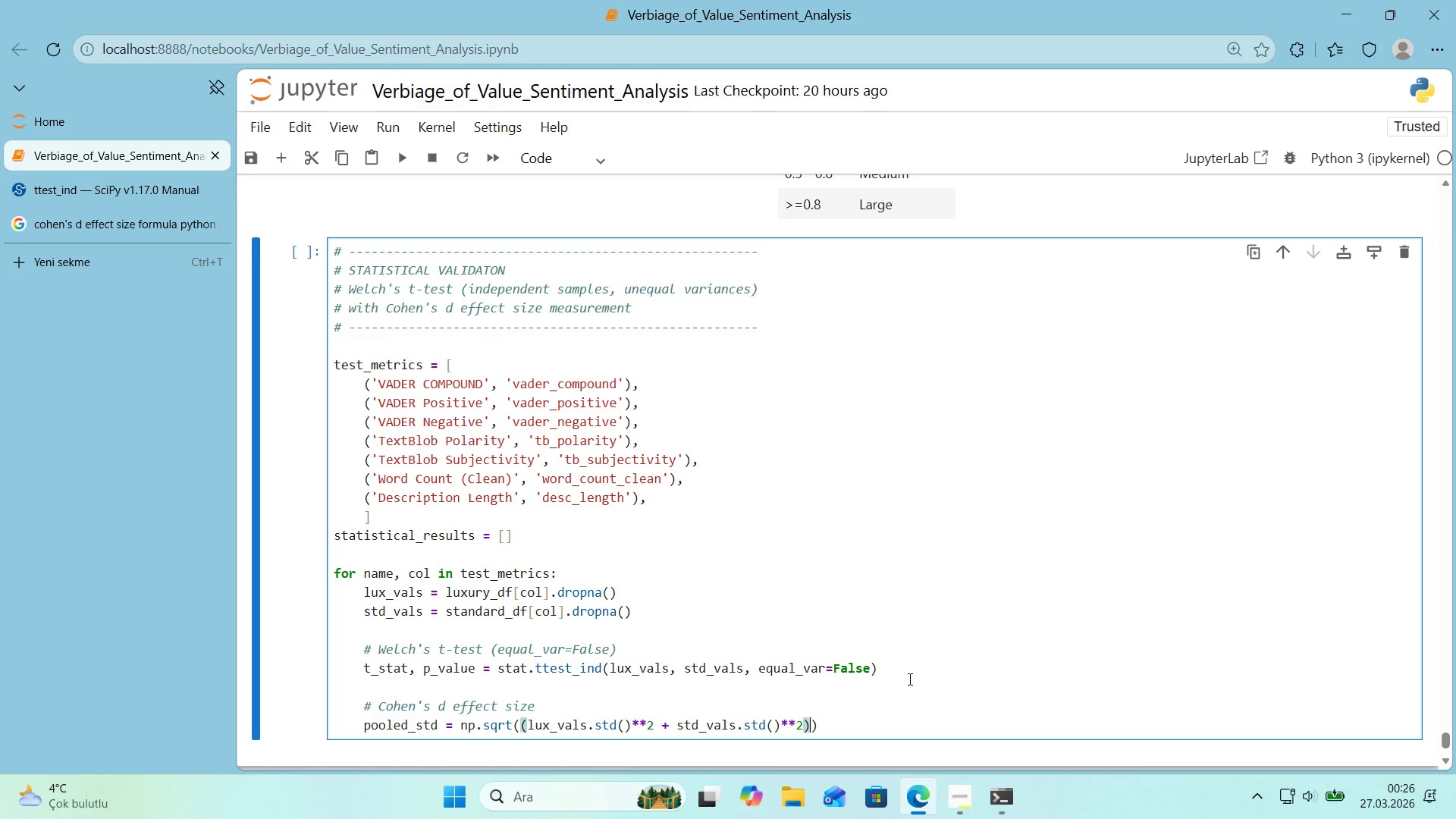 
key(Space)
 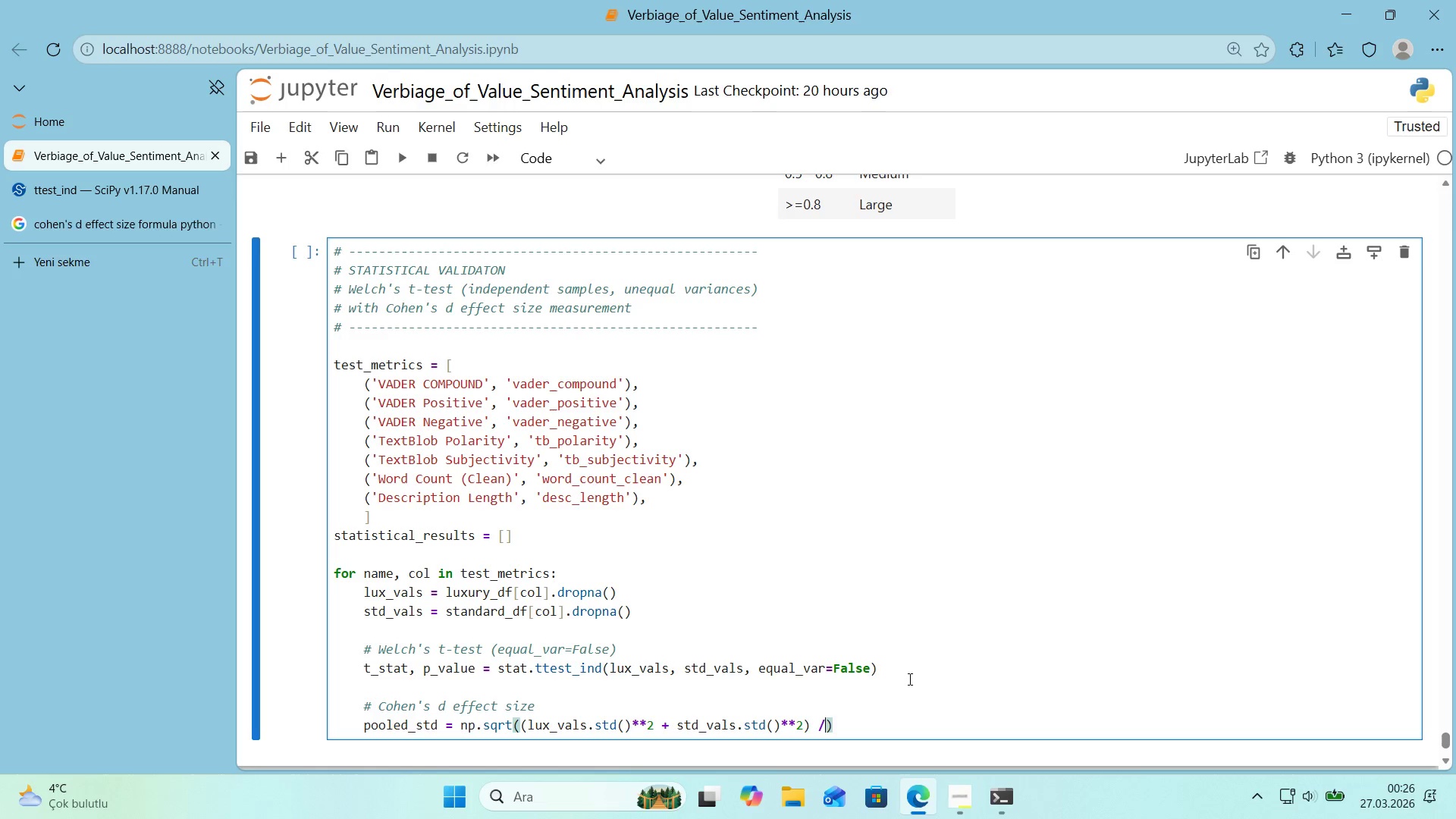 
key(NumpadDivide)
 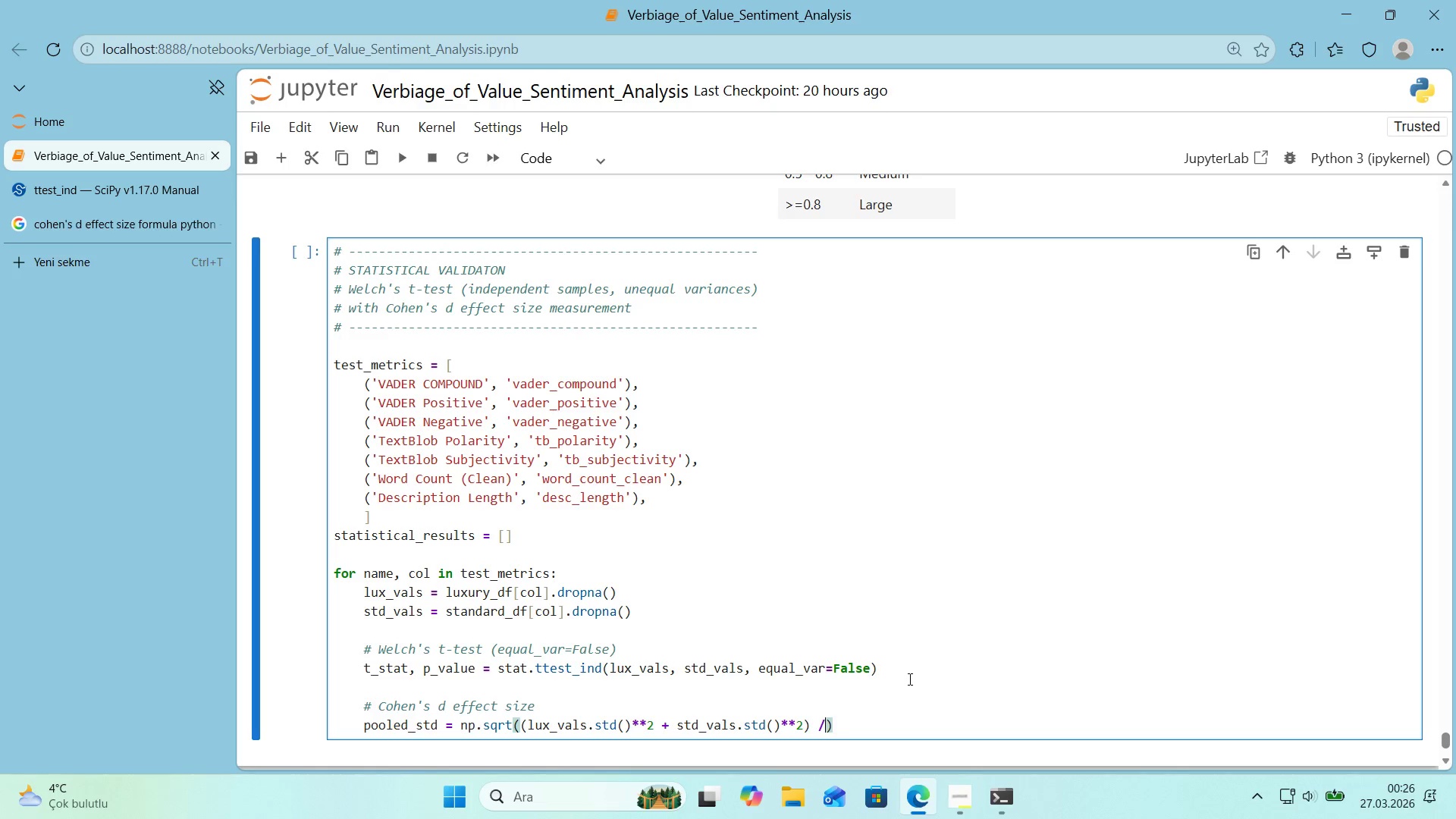 
key(Space)
 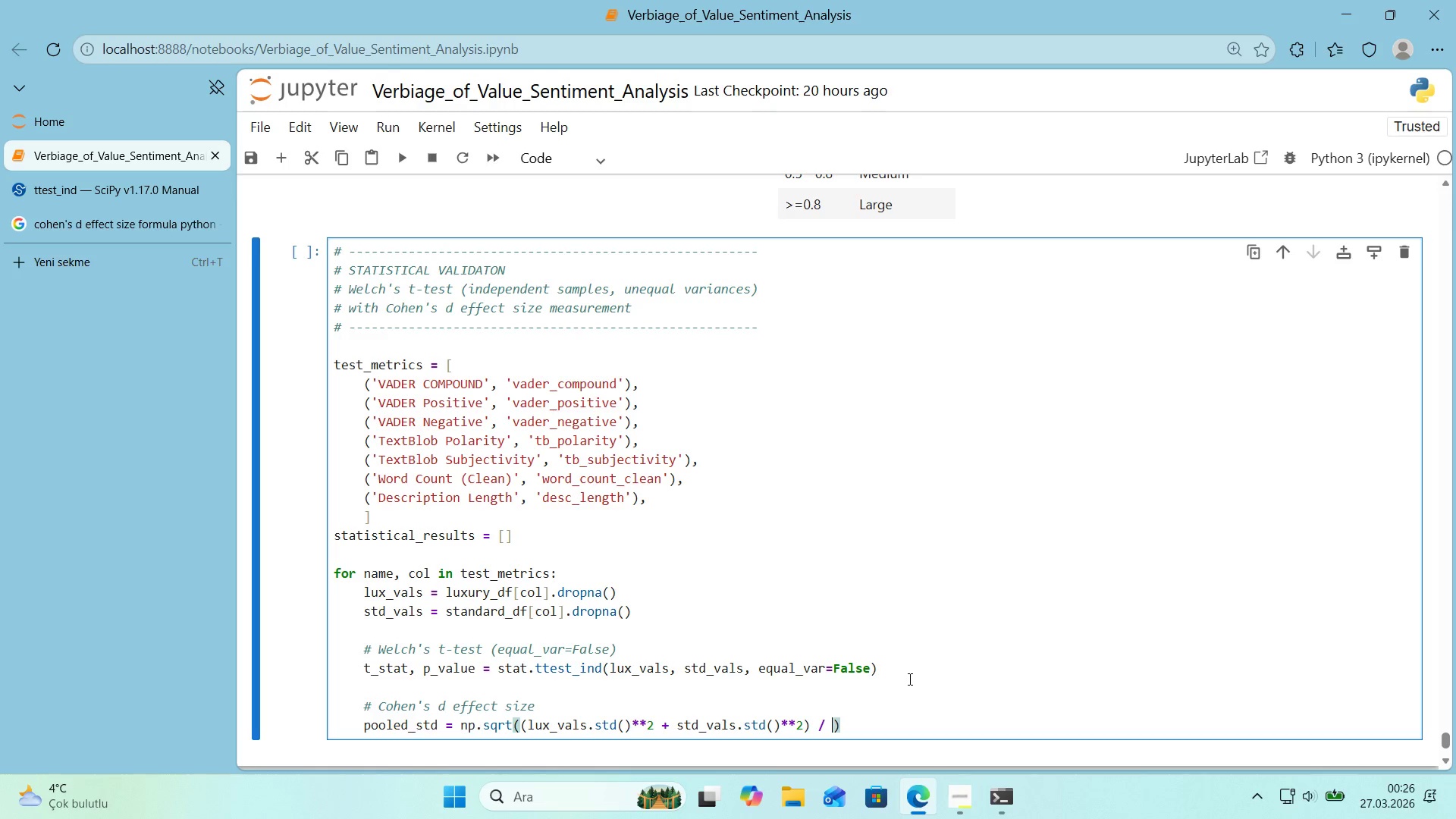 
key(2)
 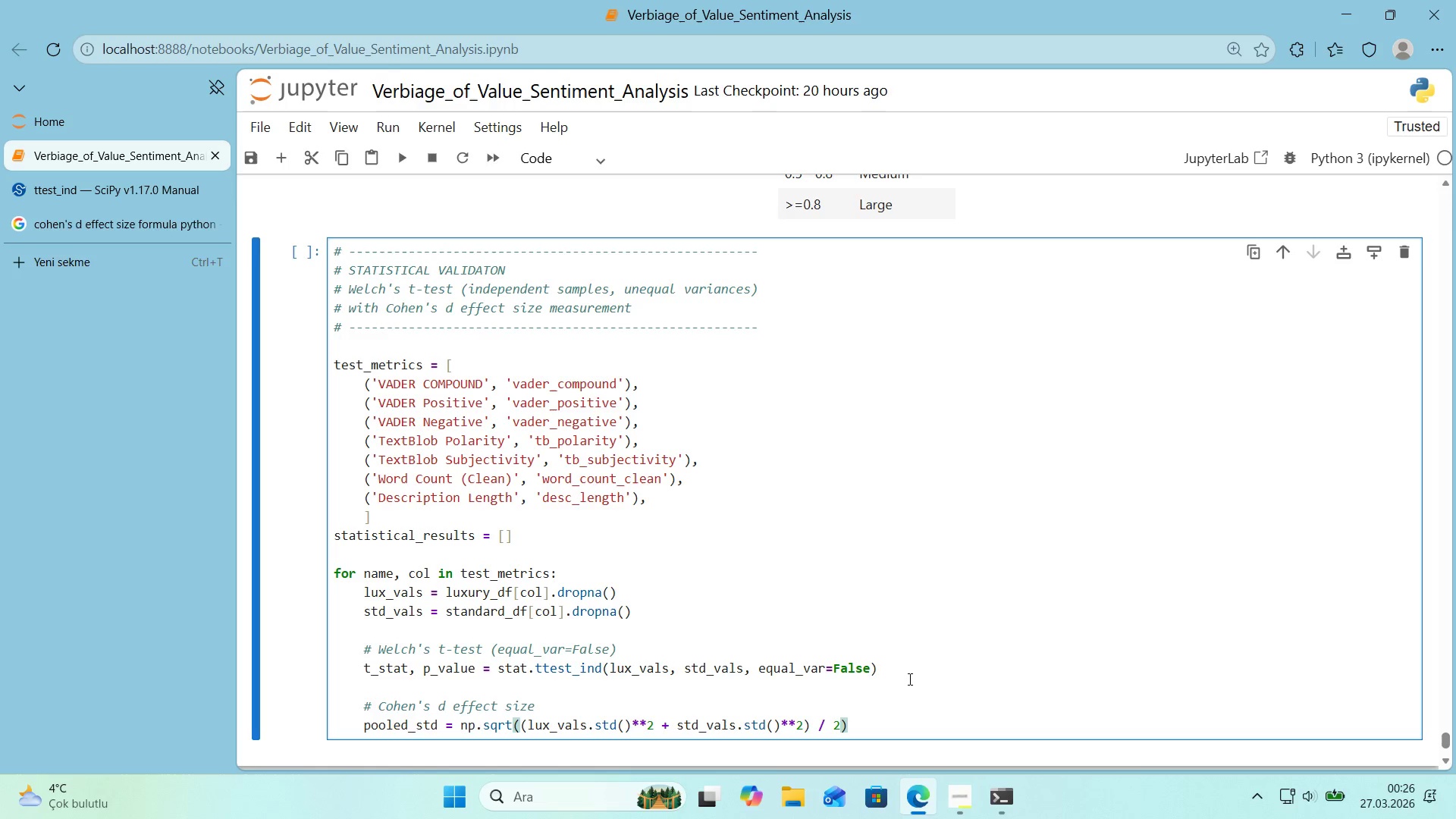 
key(ArrowRight)
 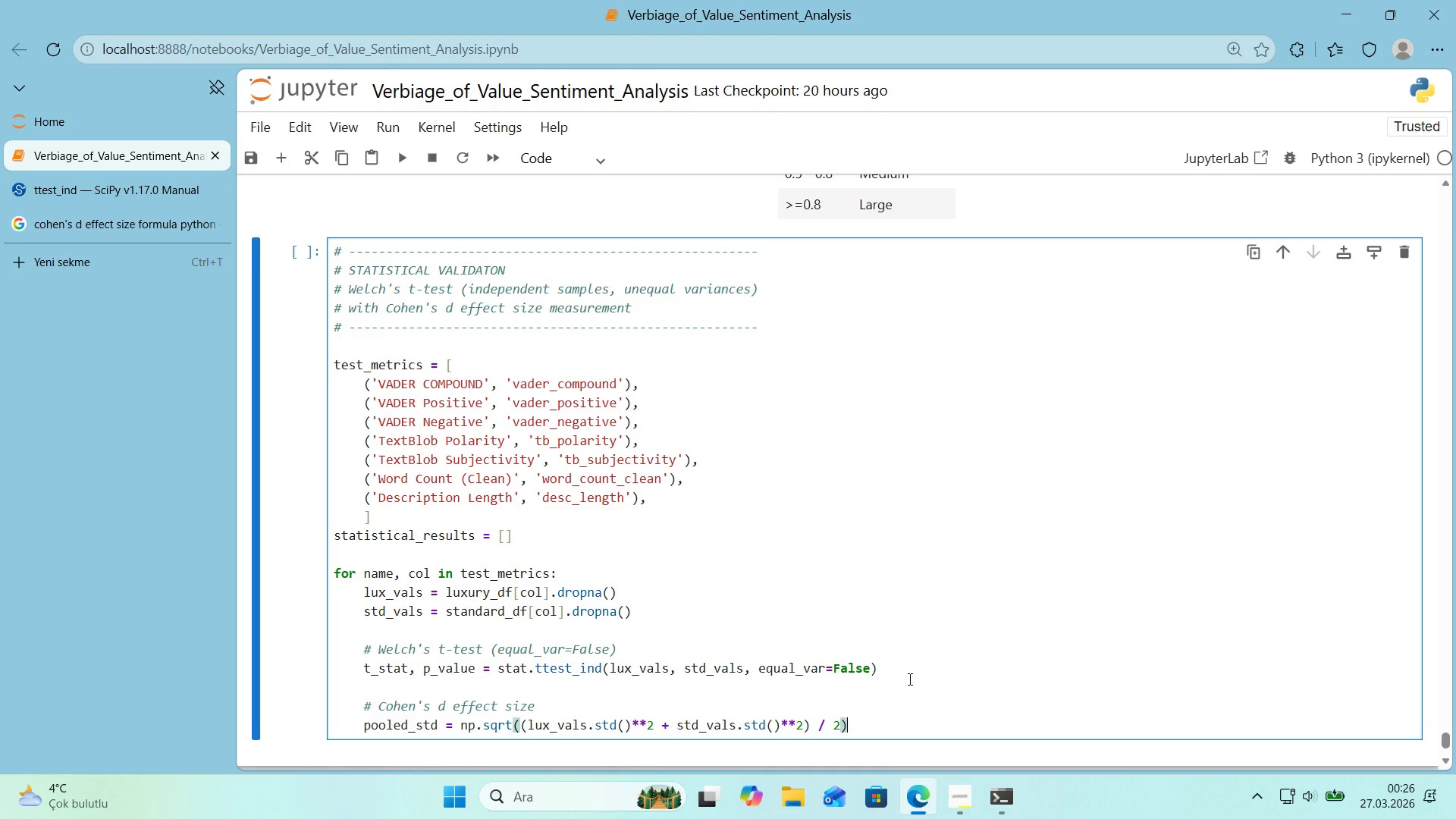 
key(Enter)
 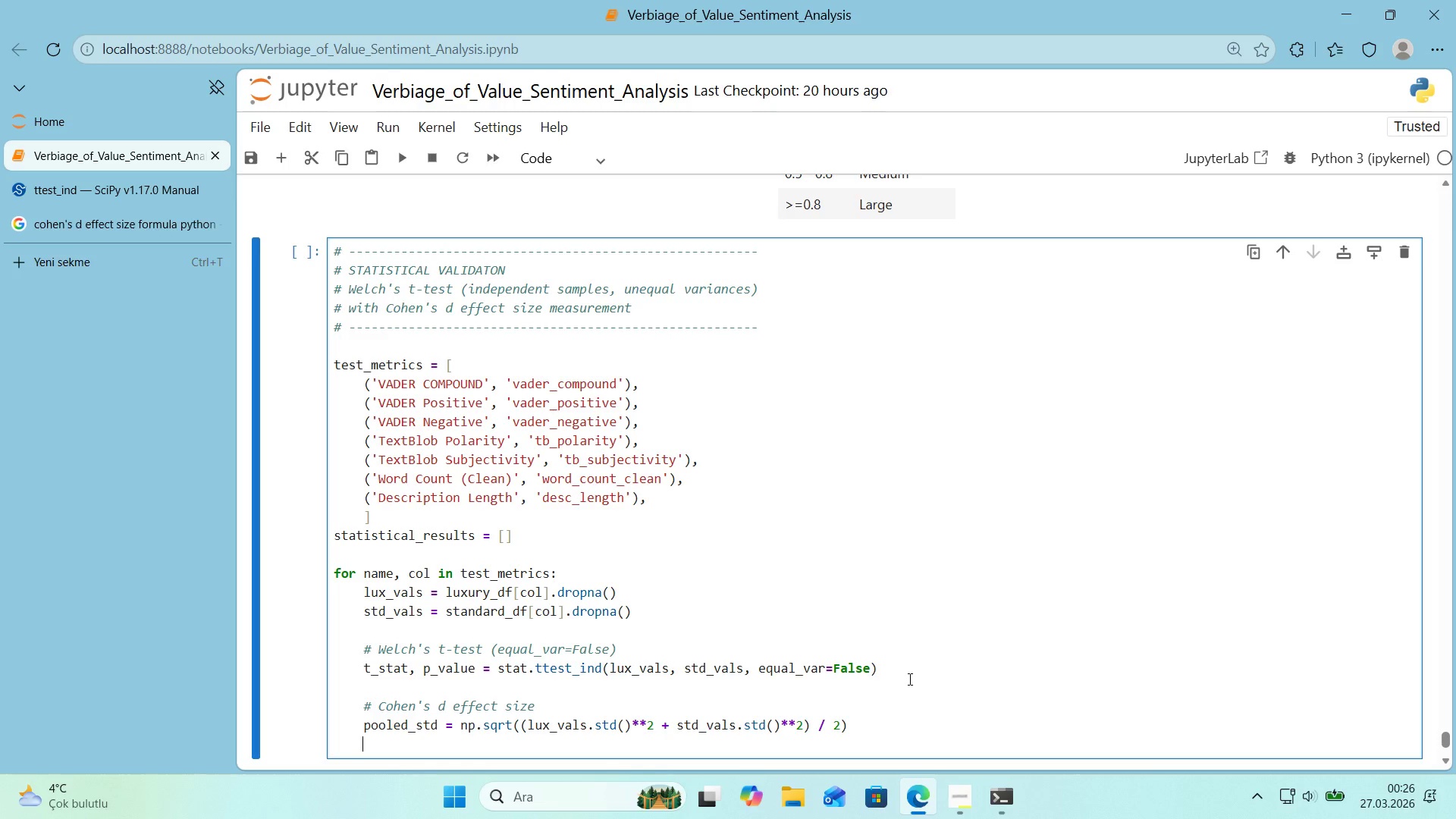 
wait(28.17)
 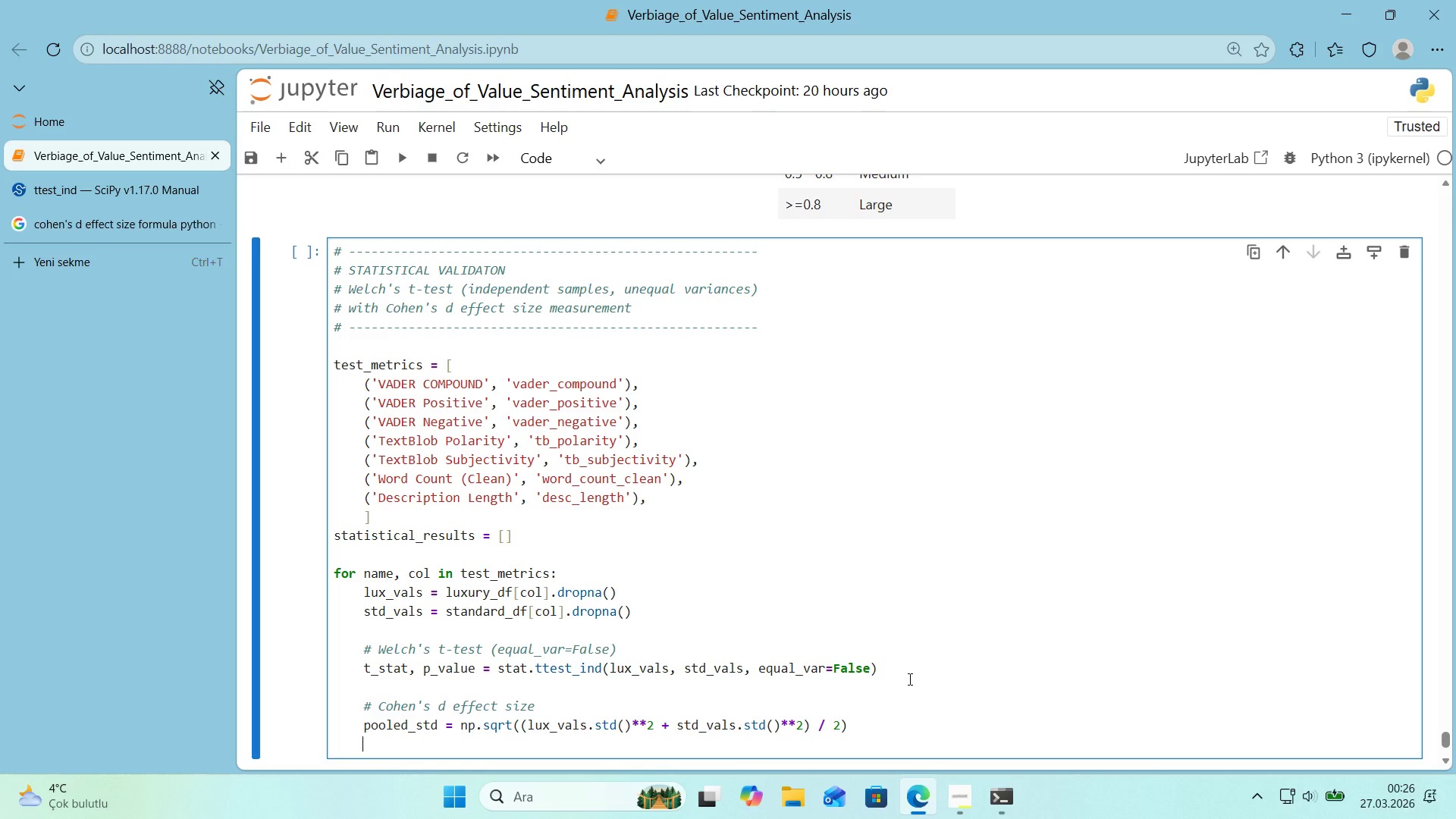 
type(cohens@)
key(Backspace)
type(_d *()
 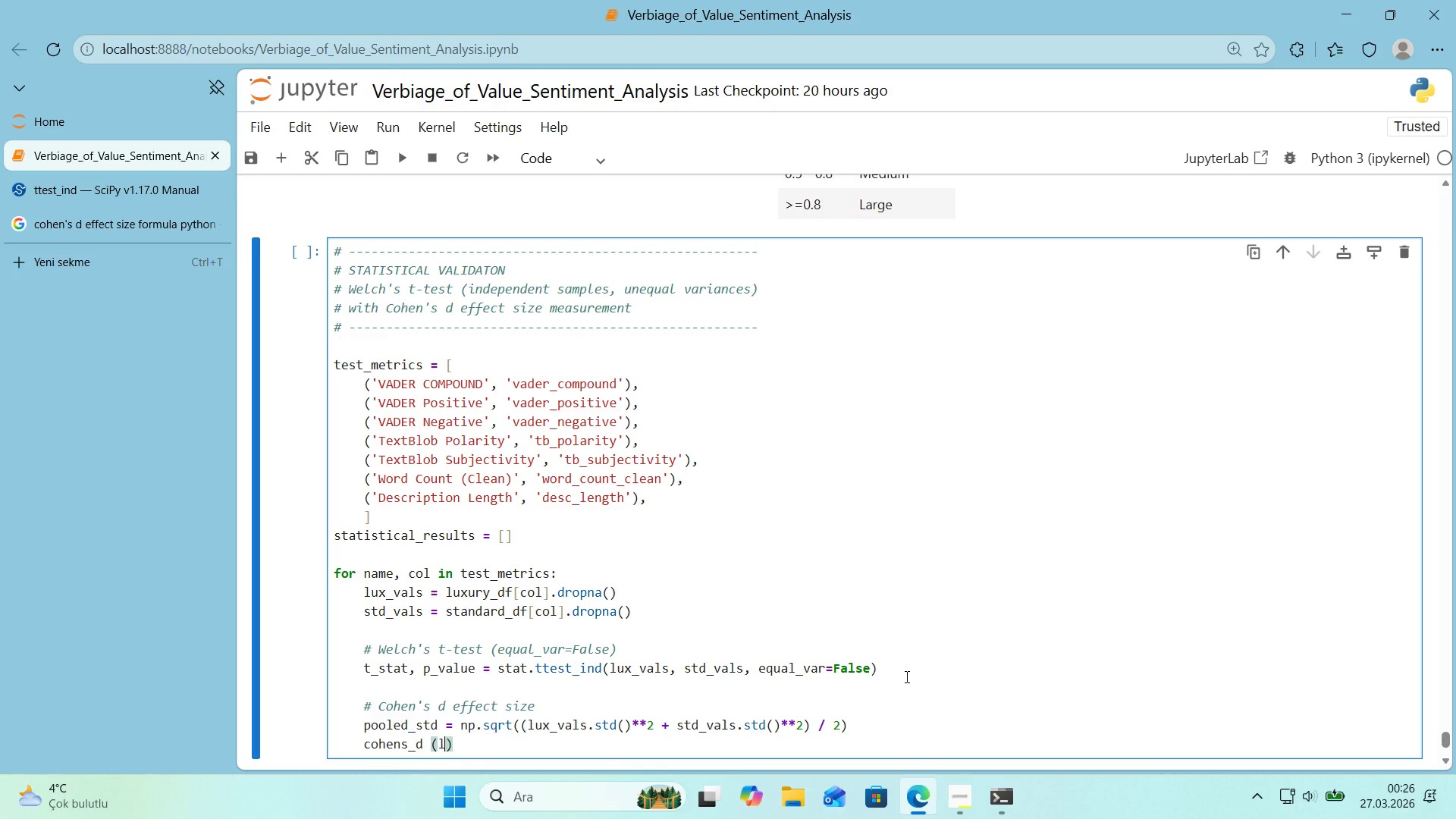 
 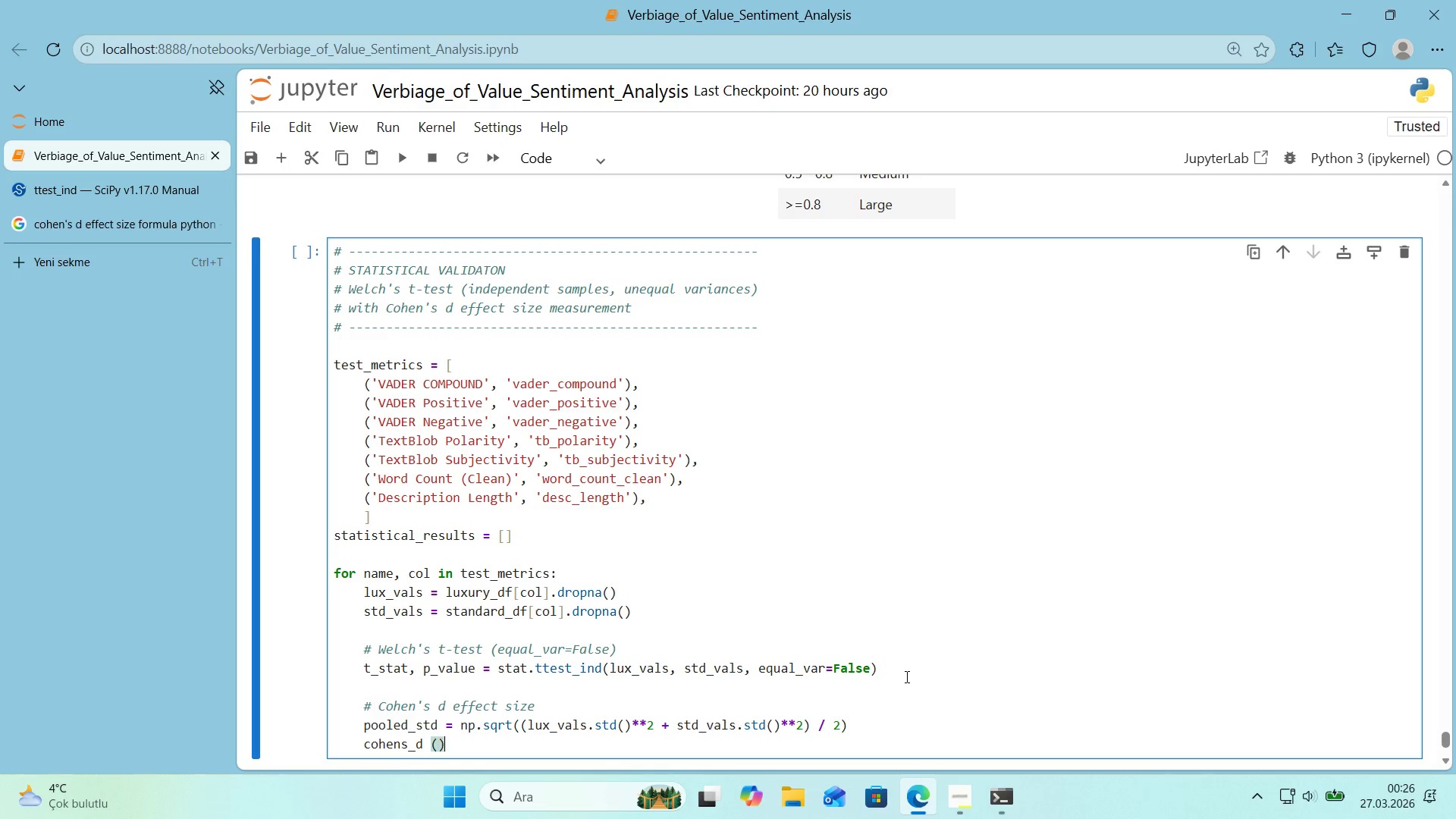 
key(ArrowLeft)
 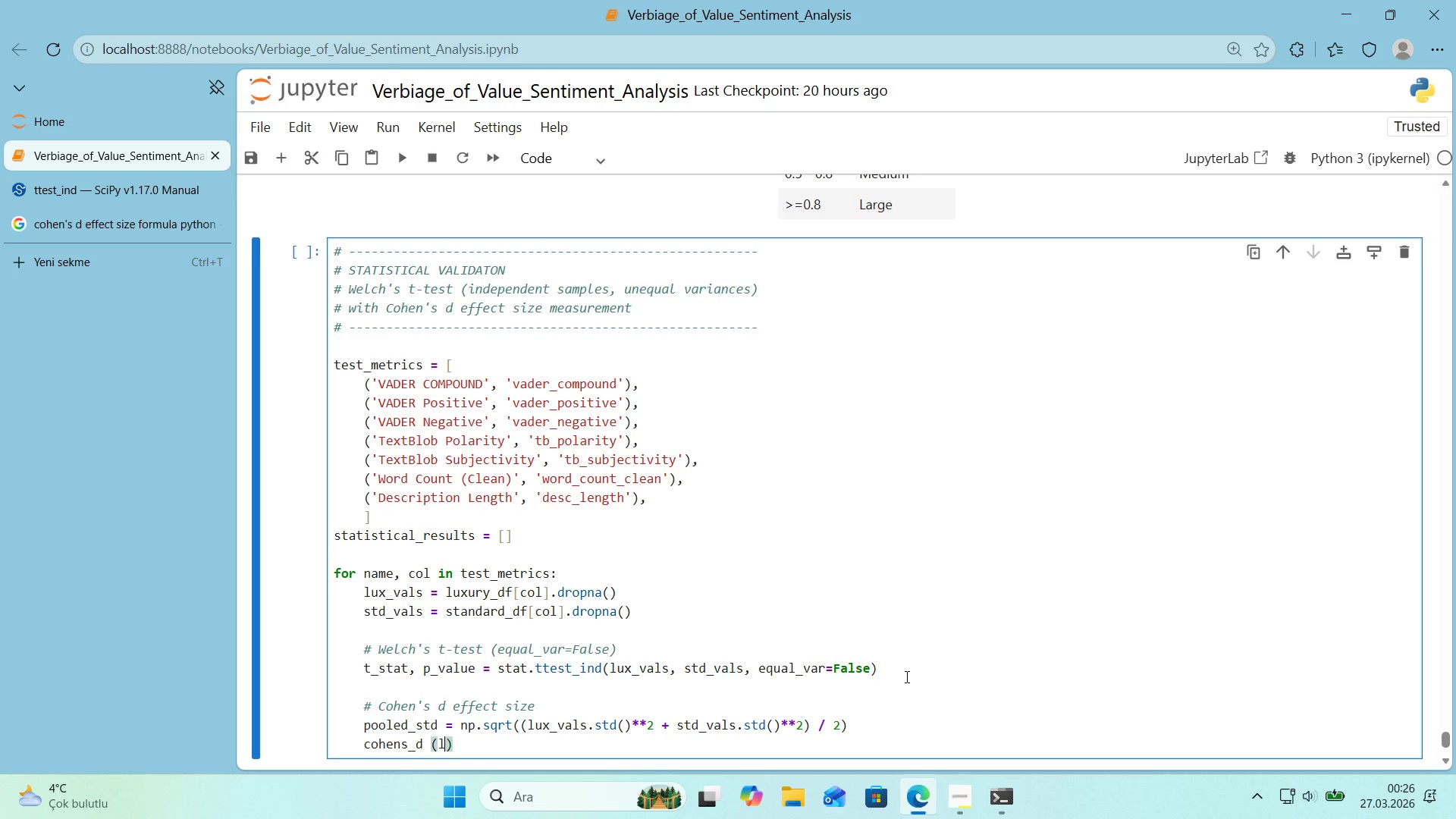 
type(lux_vals.mean*()
 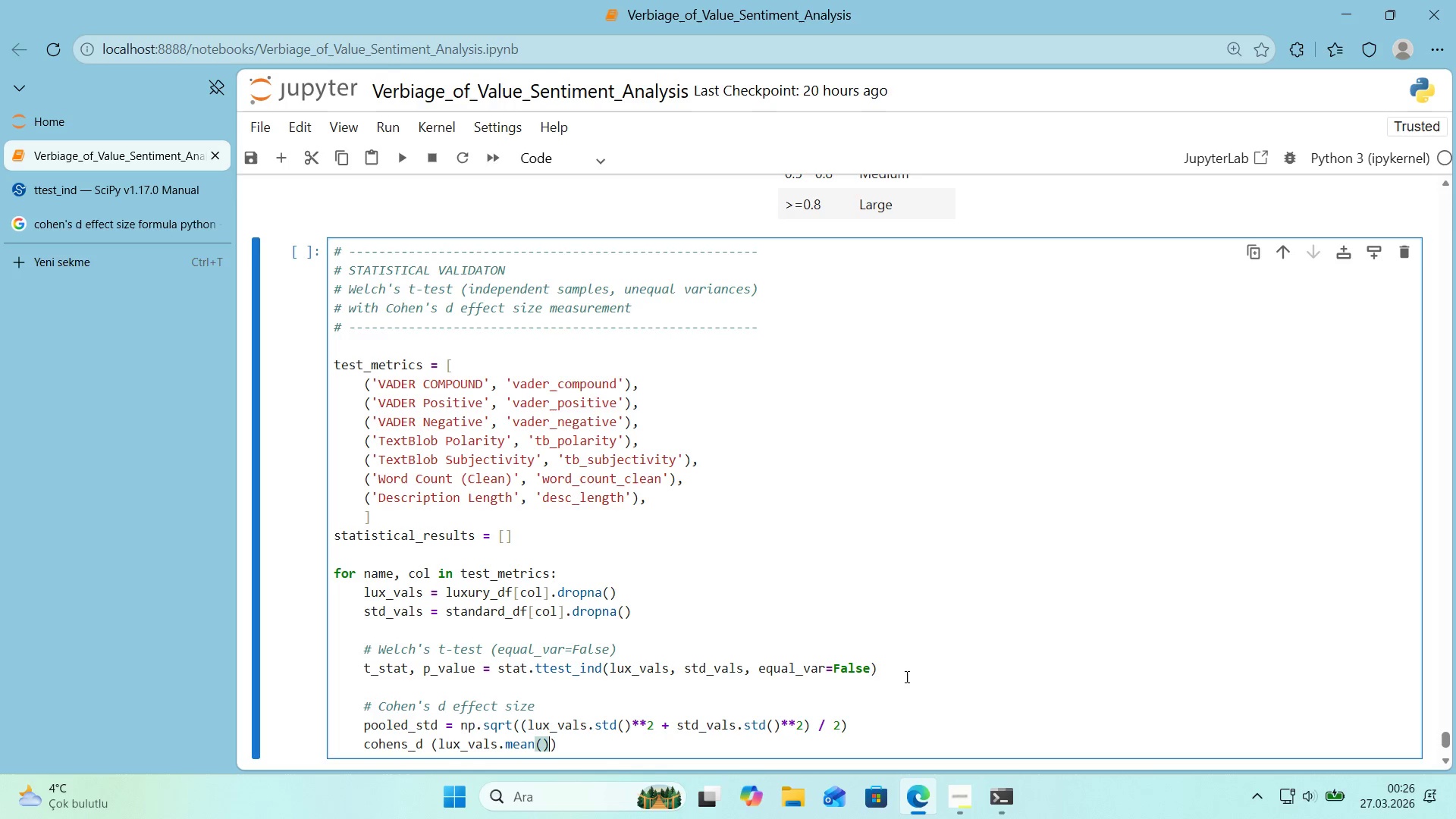 
key(ArrowRight)
 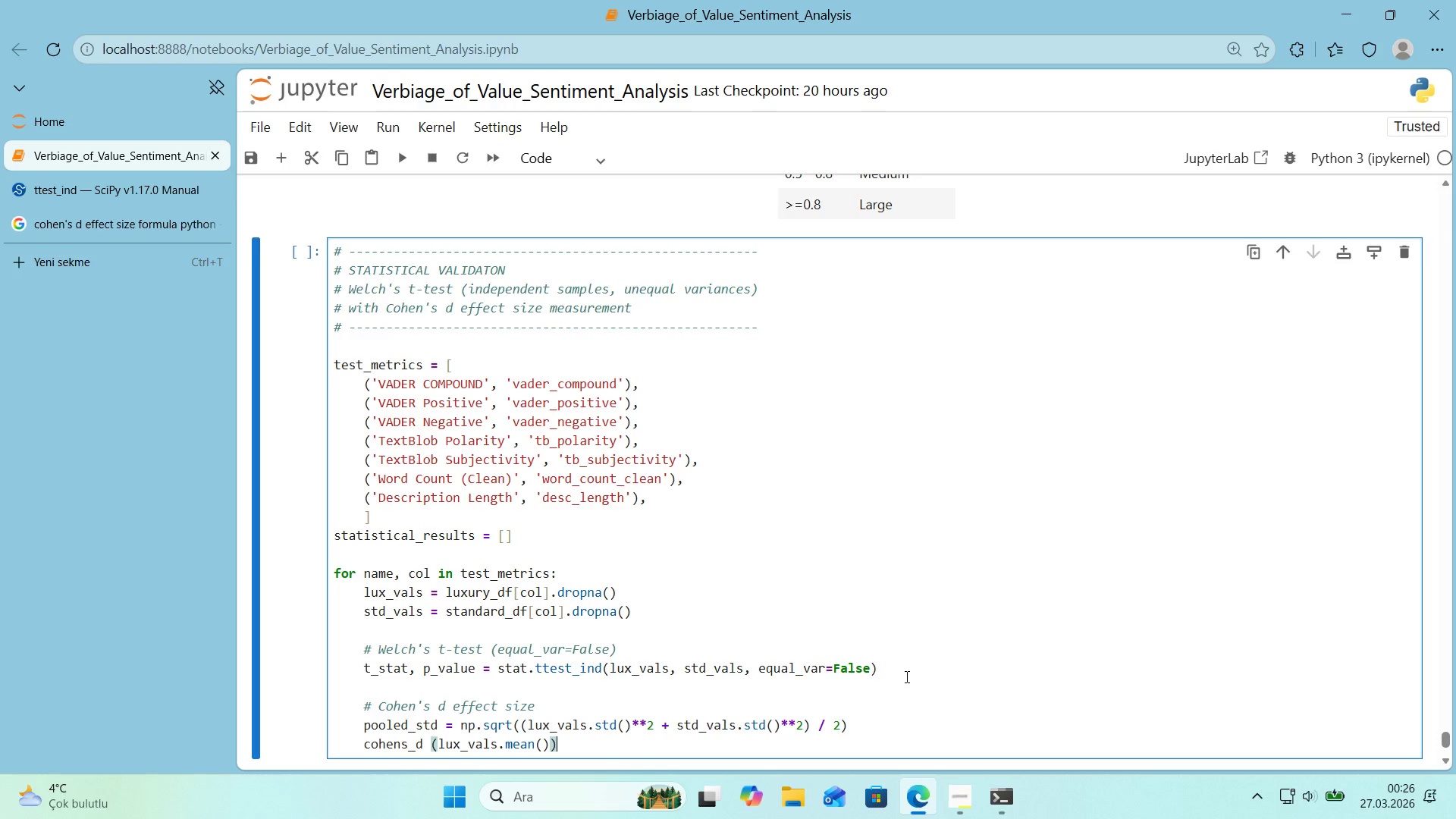 
key(ArrowLeft)
 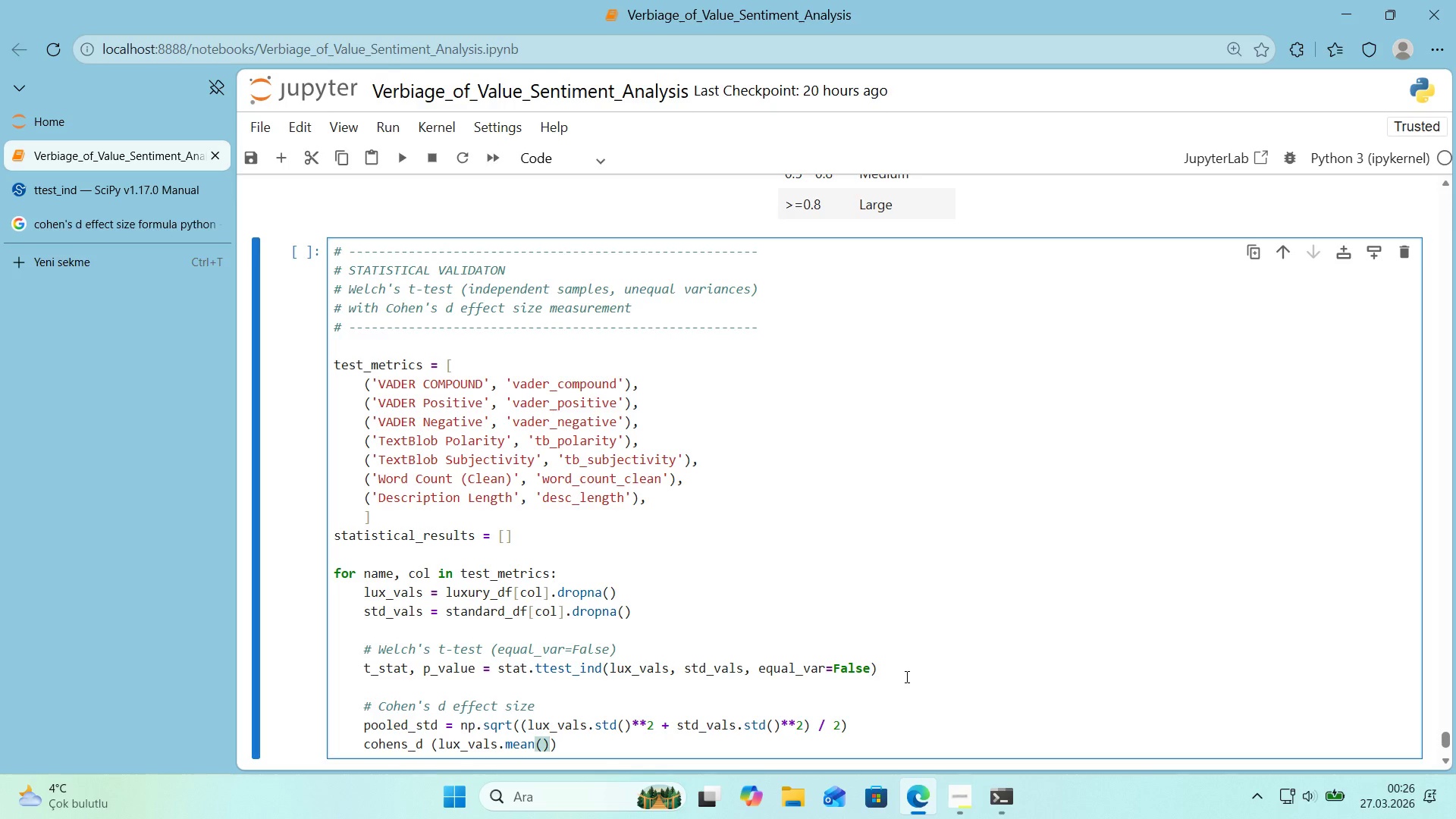 
key(Space)
 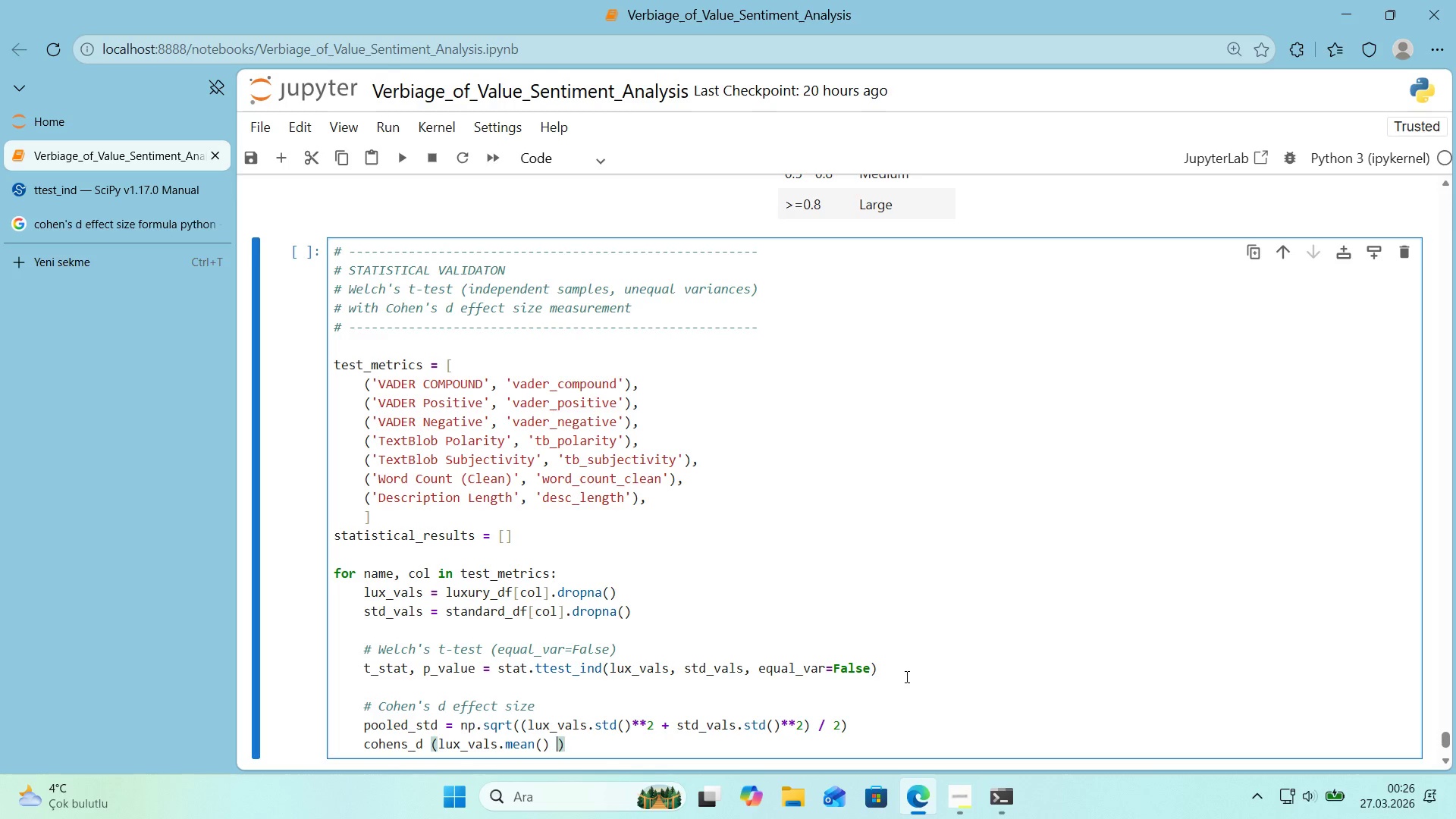 
key(Space)
 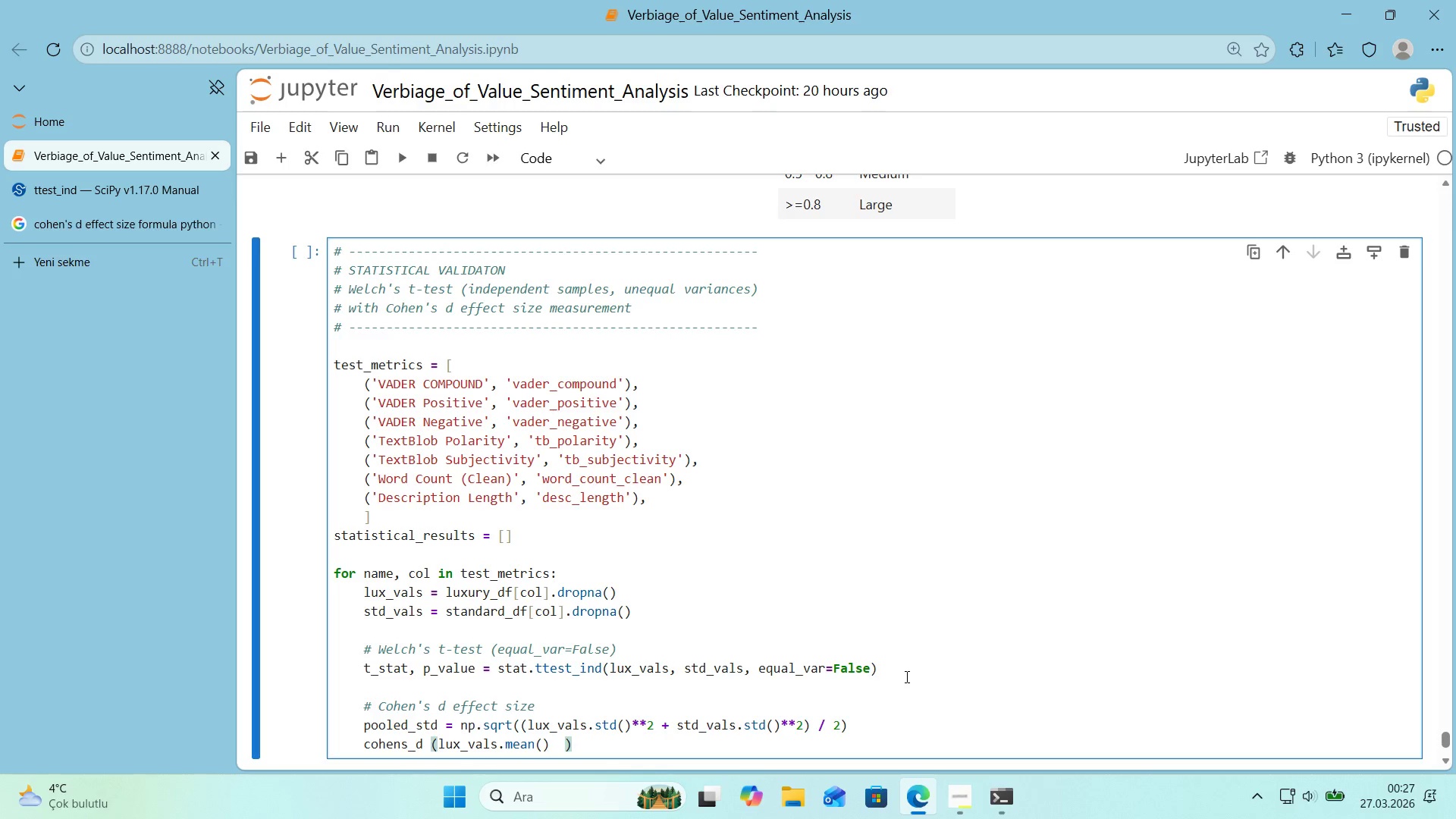 
key(Backspace)
 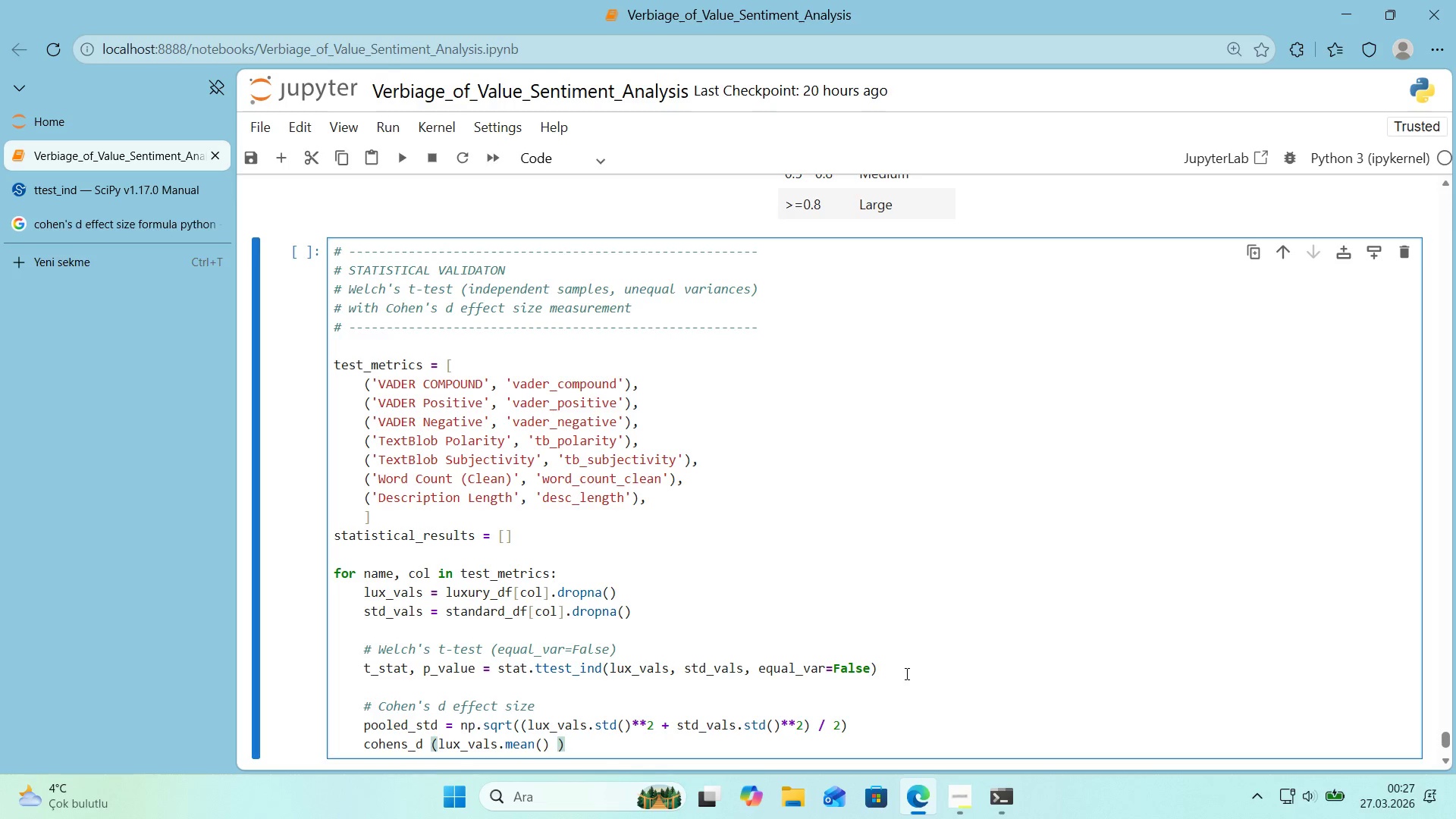 
scroll: coordinate [908, 623], scroll_direction: down, amount: 1.0
 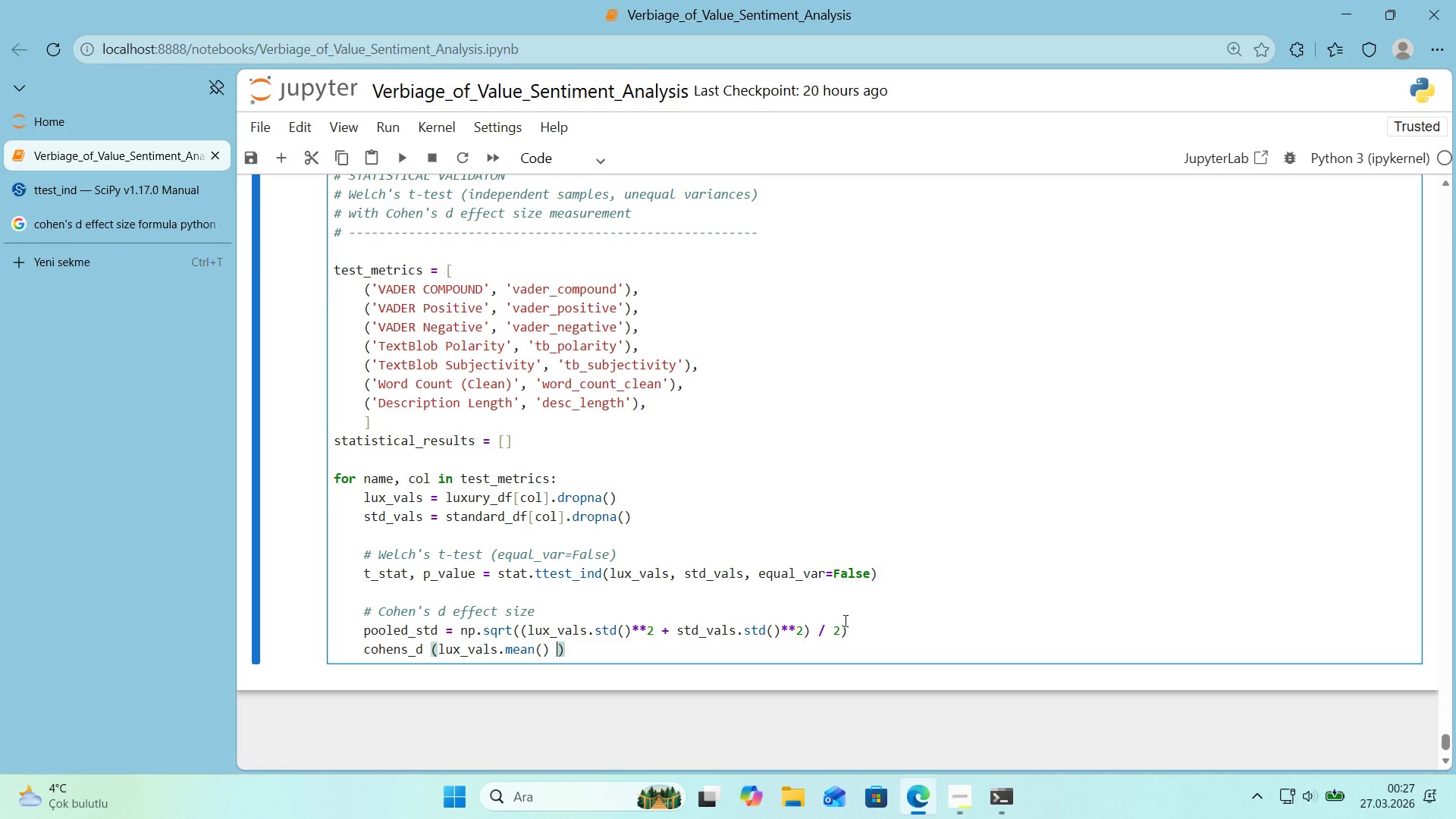 
wait(6.72)
 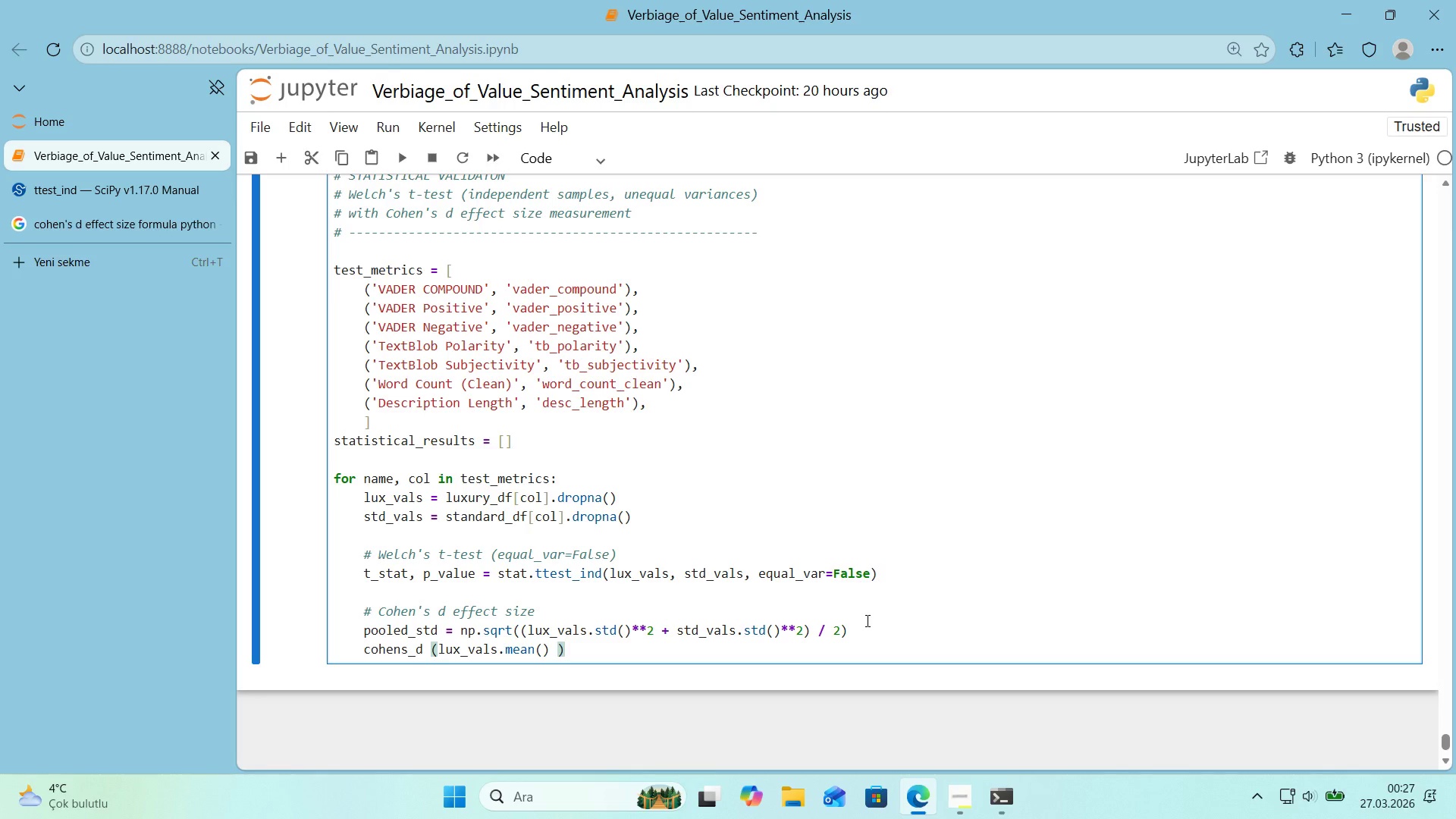 
left_click([540, 654])
 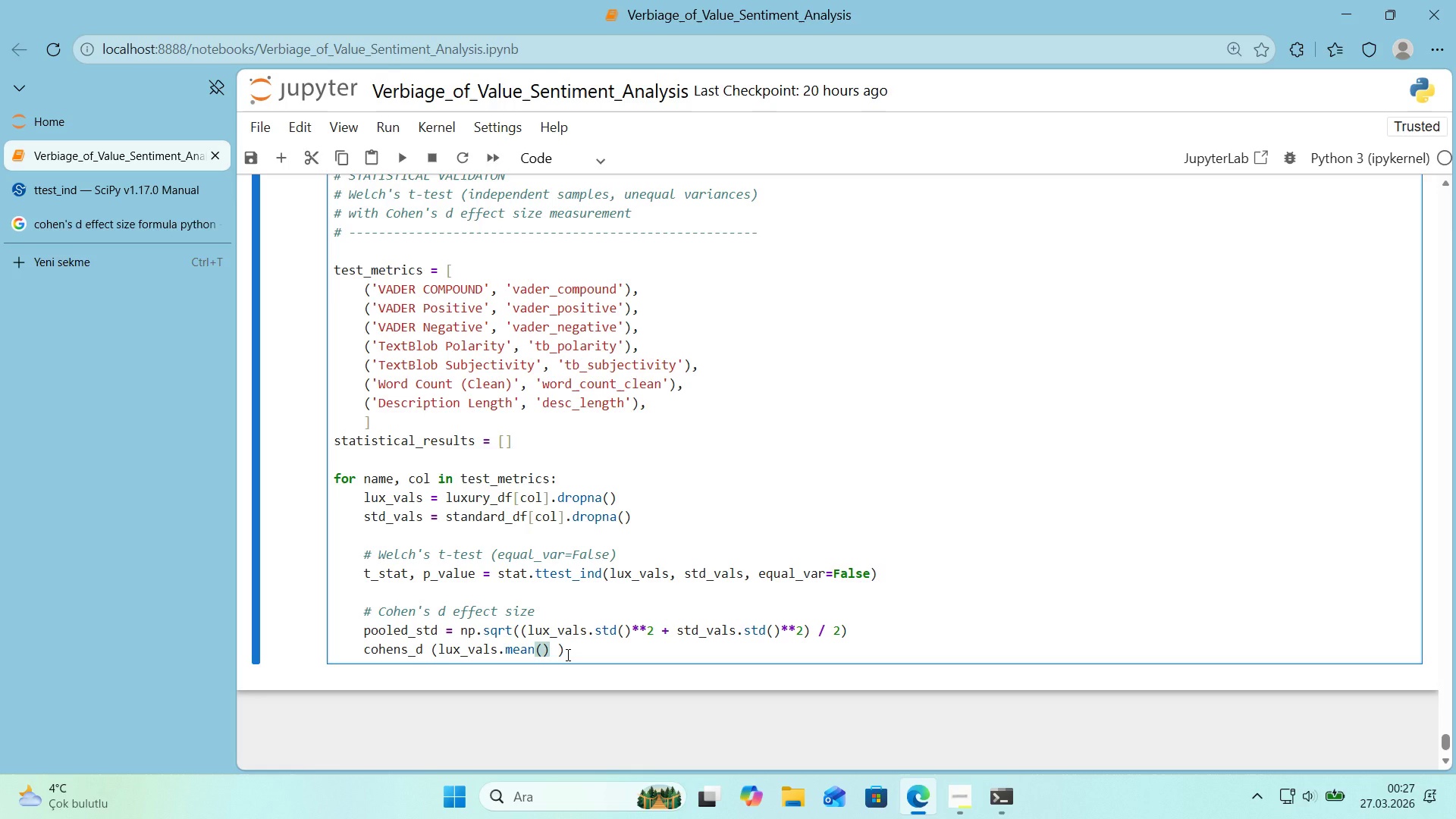 
wait(5.94)
 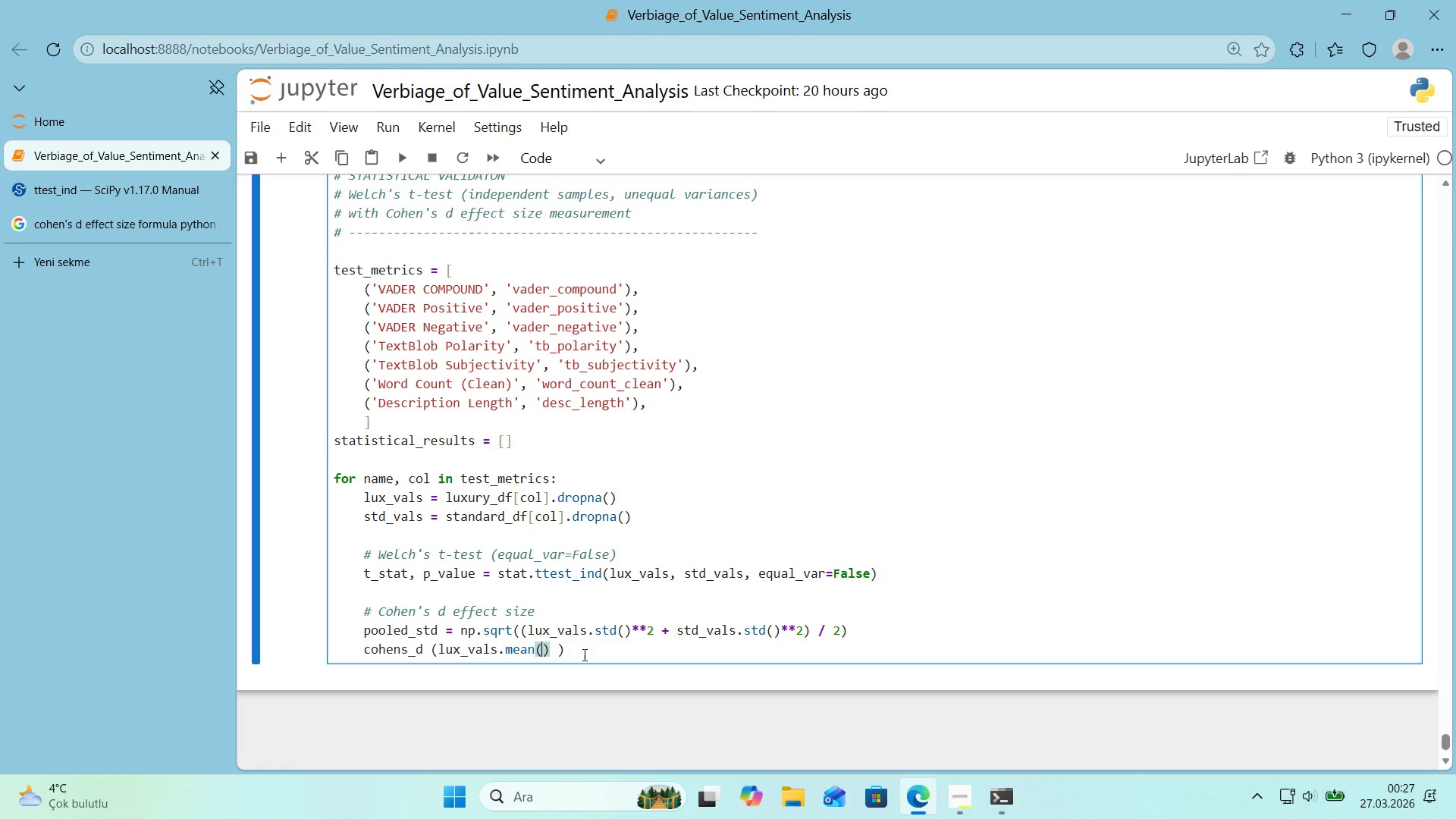 
left_click([557, 654])
 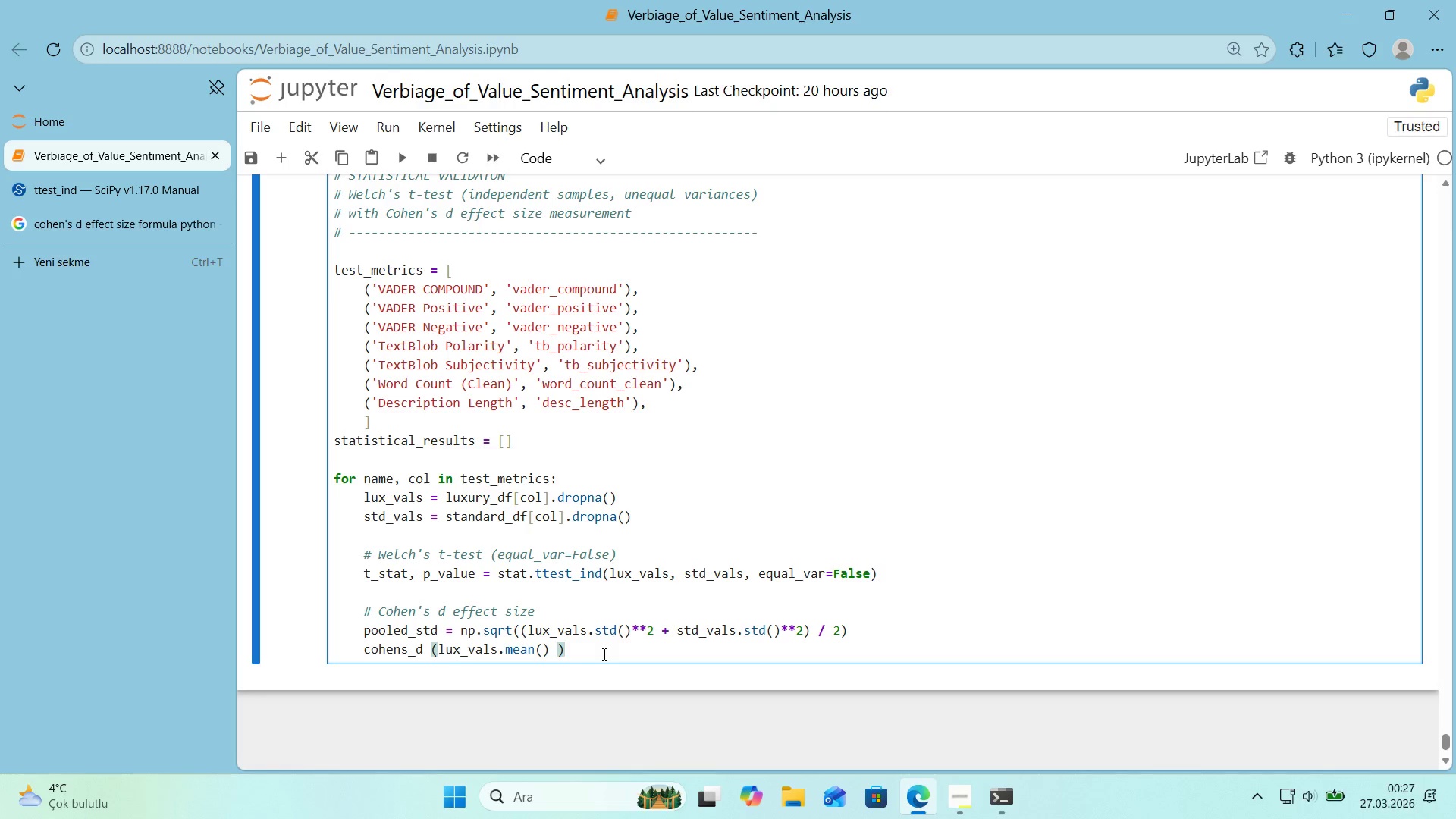 
key(Backspace)
type( - std_vals.mean*()
 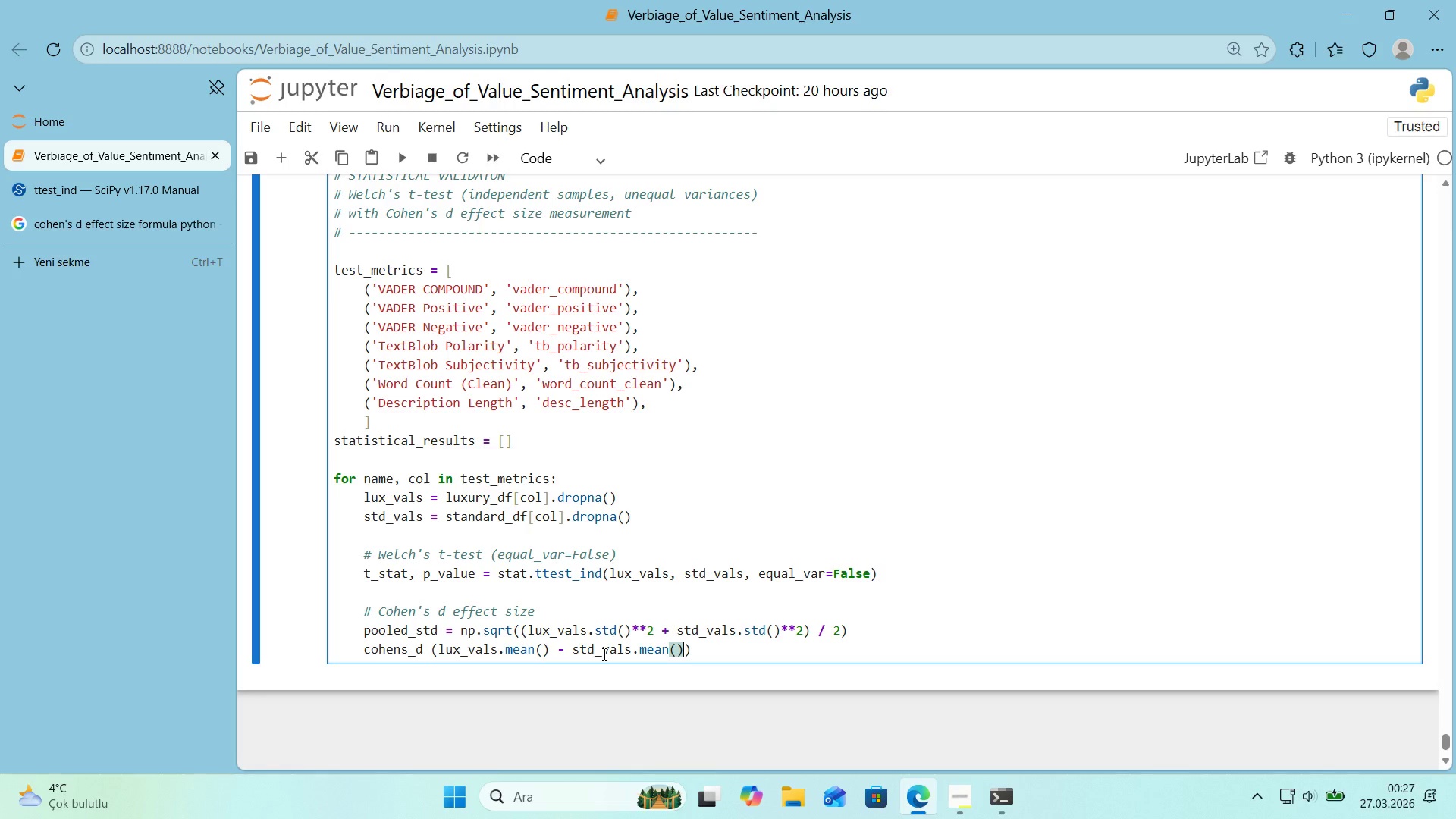 
key(ArrowRight)
 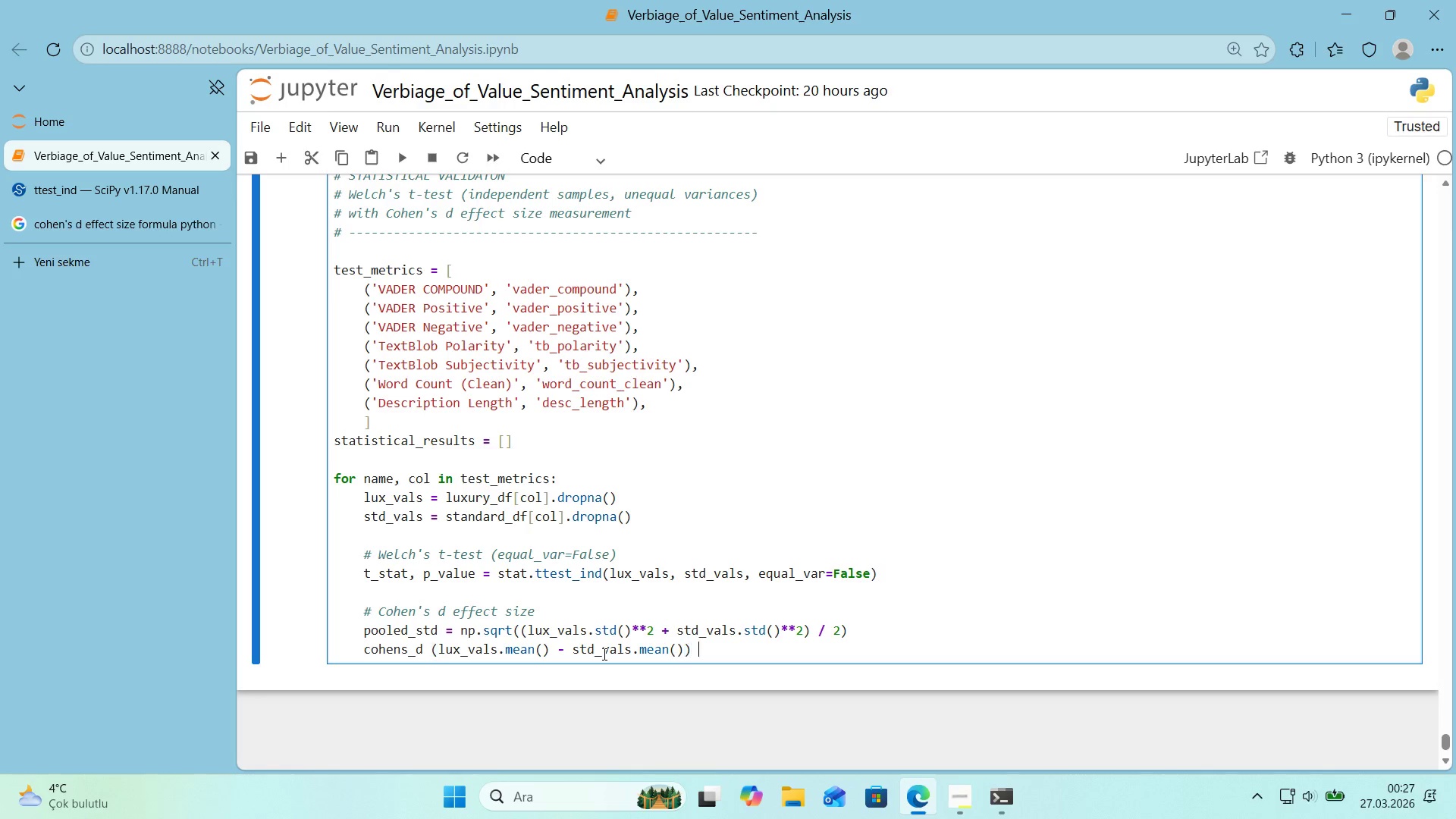 
type( / pooled_St)
key(Backspace)
key(Backspace)
type(S)
key(Backspace)
type(std 'f pooled_std [Break]0)
 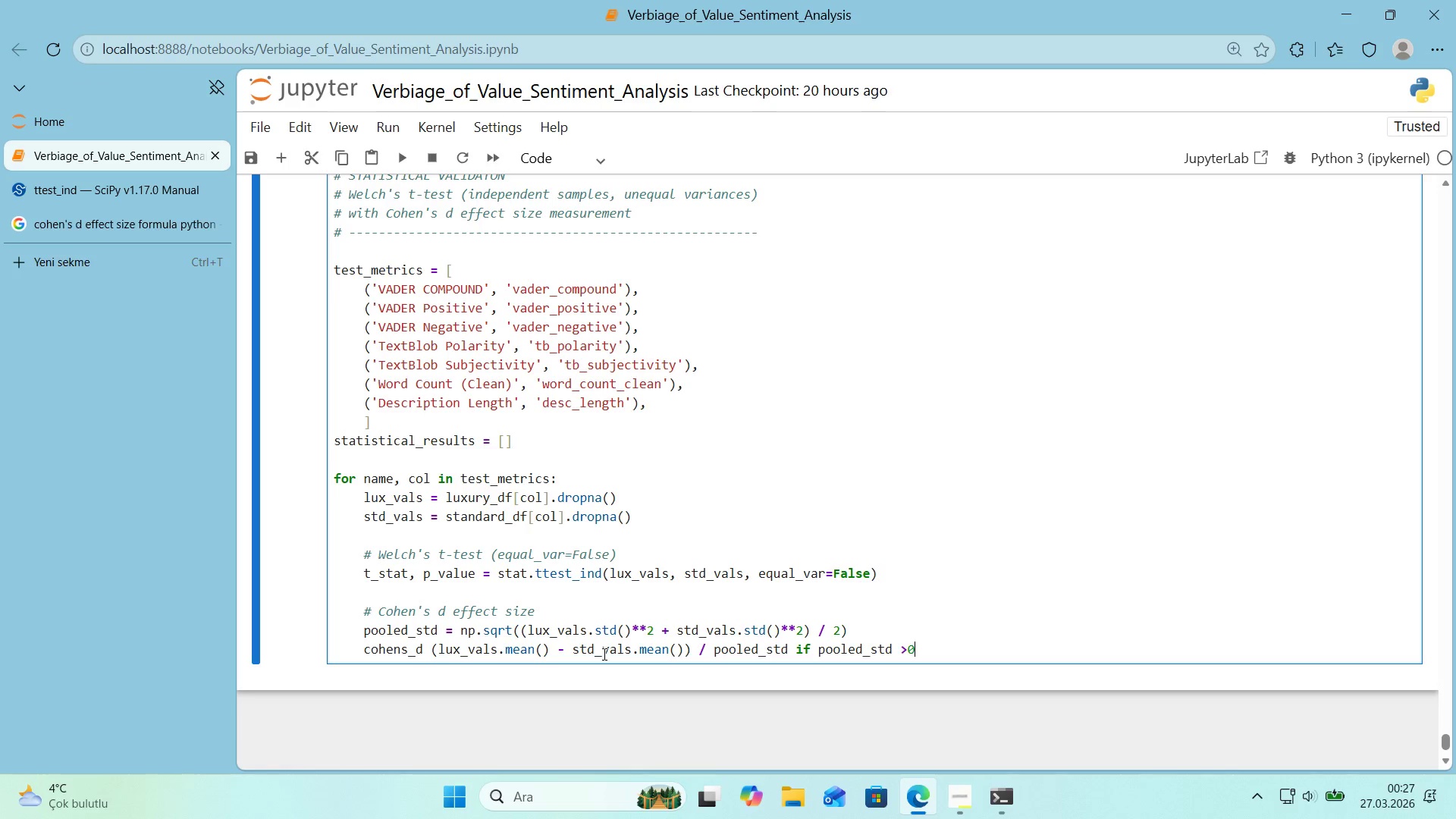 
key(ArrowLeft)
 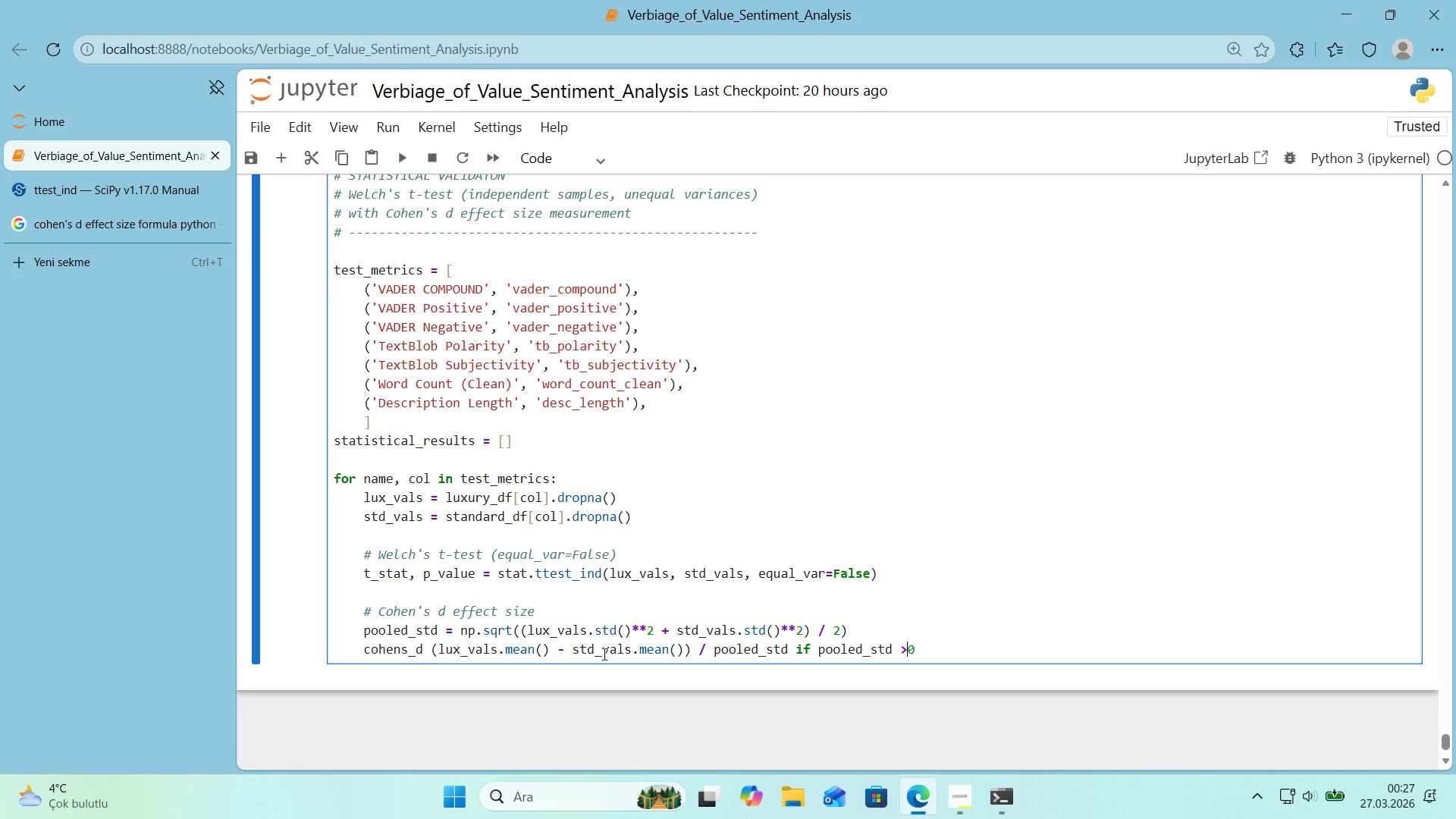 
key(Space)
 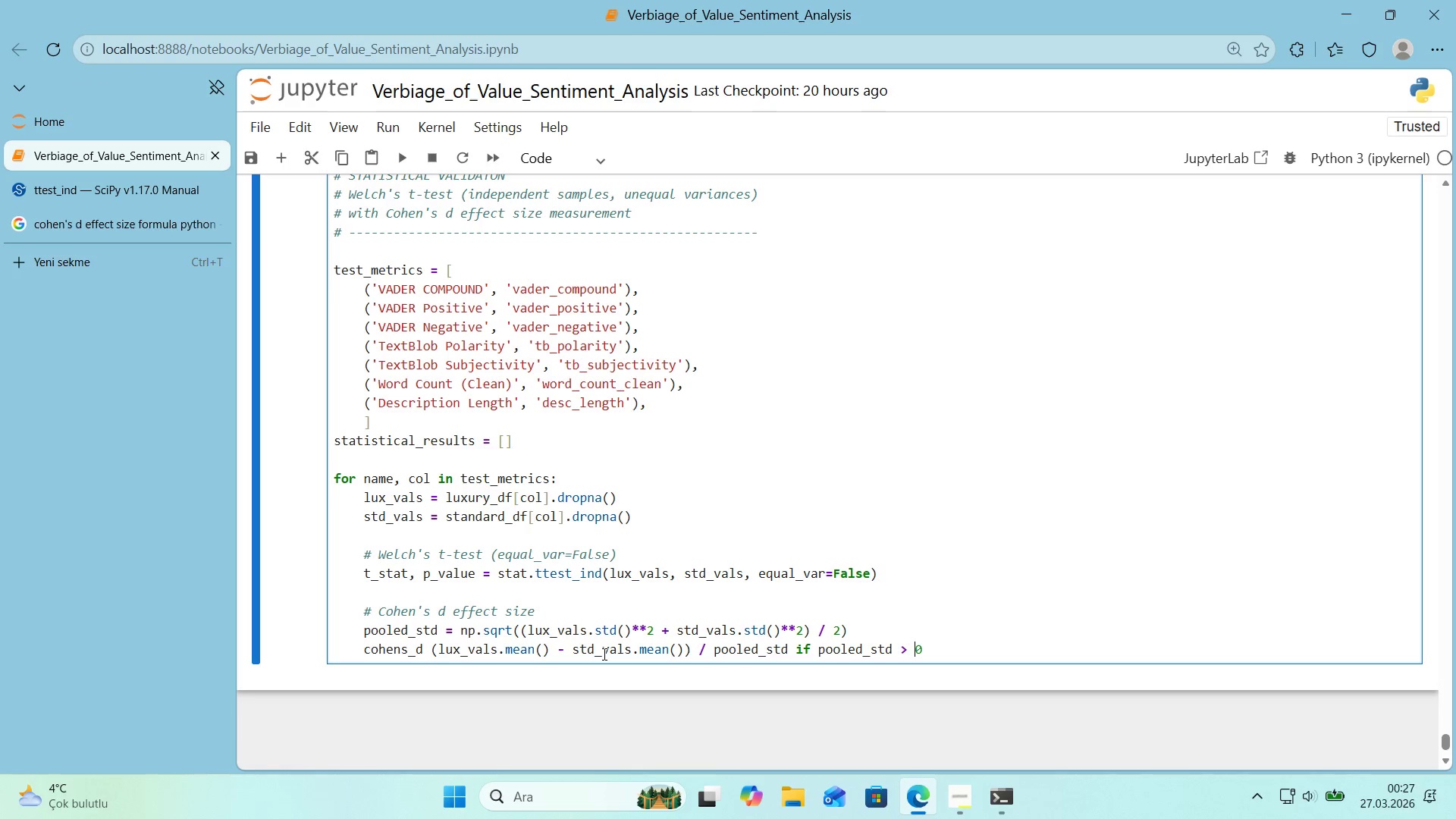 
key(ArrowRight)
 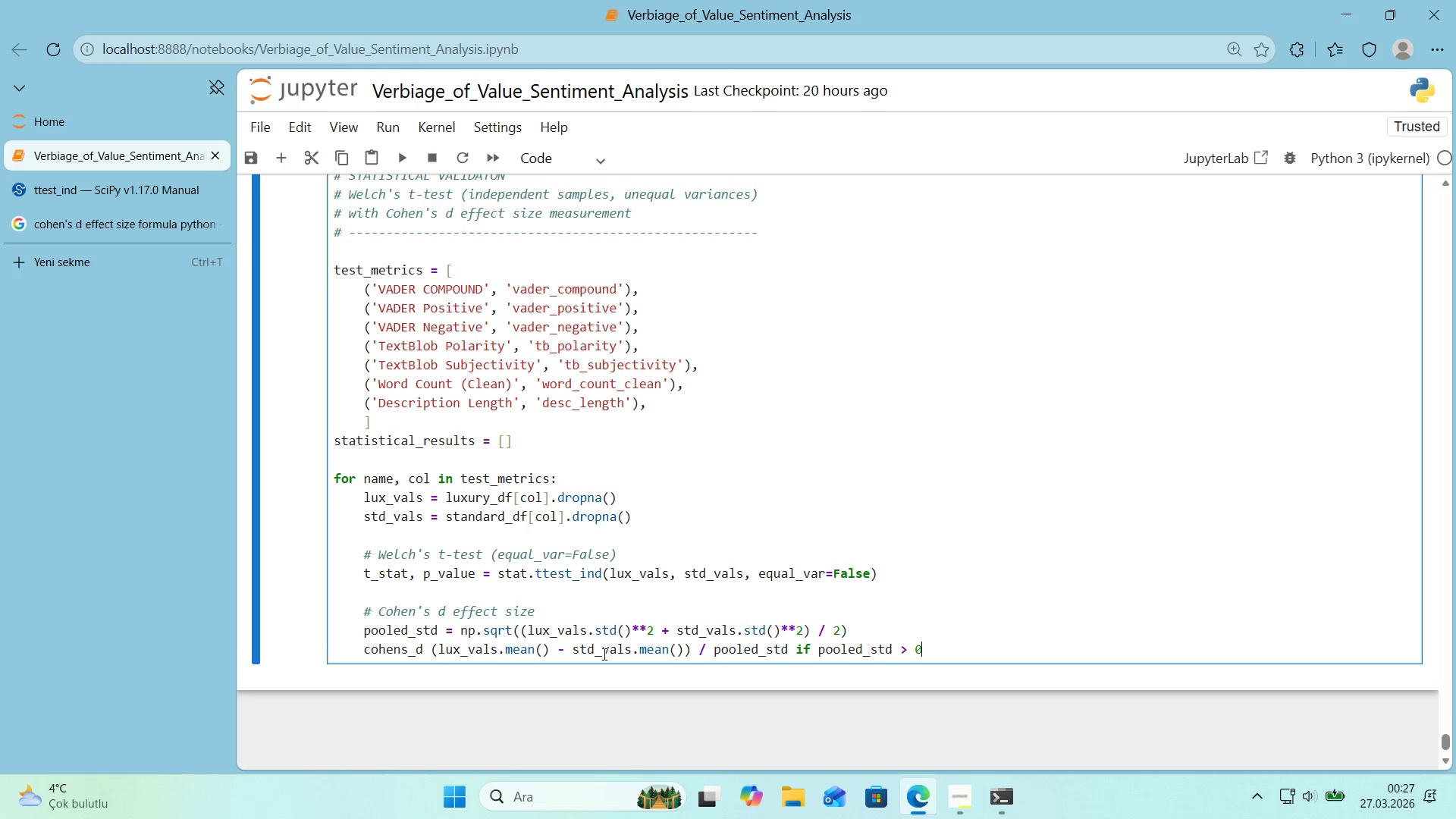 
type( else 0)
 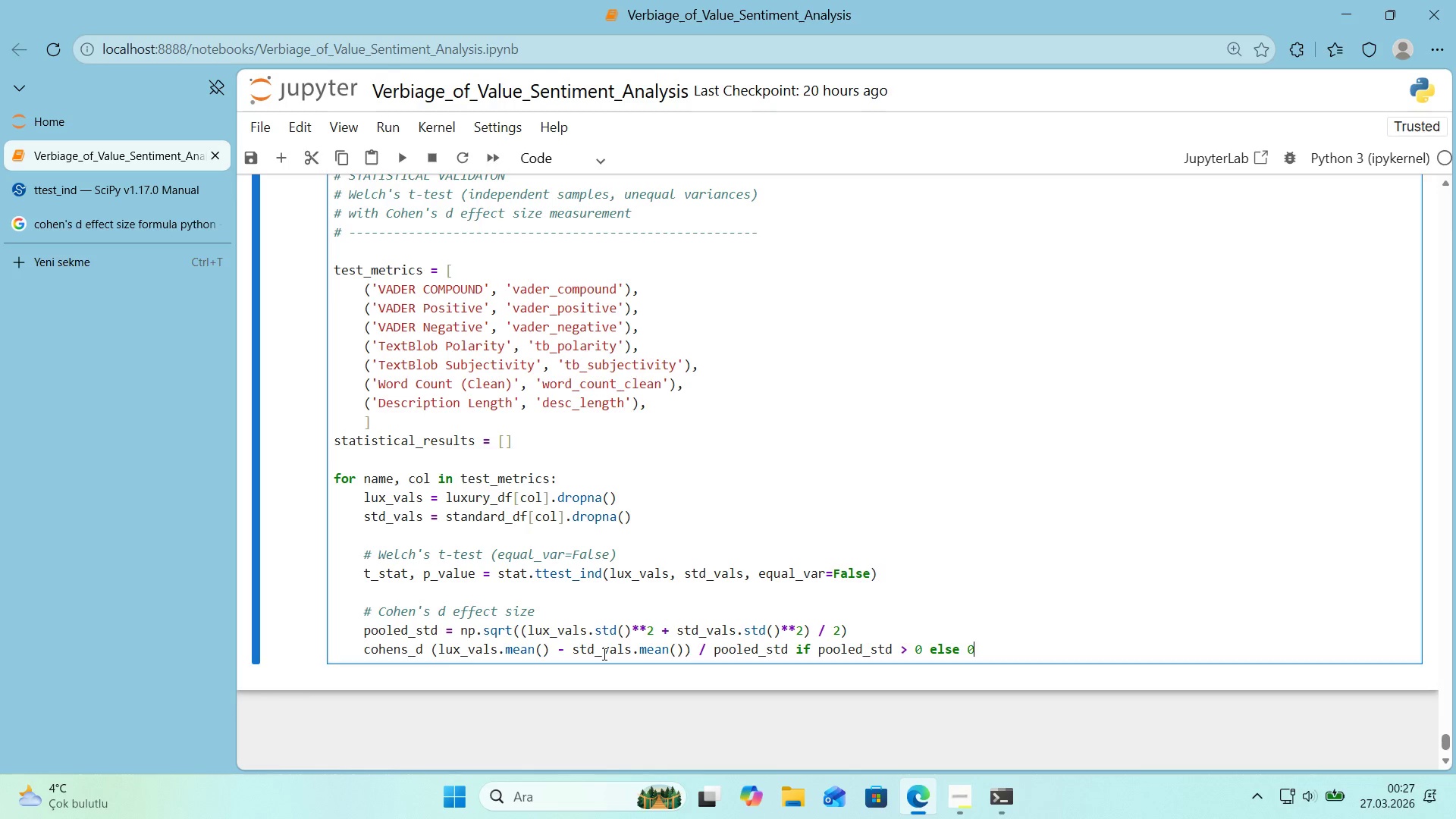 
key(Enter)
 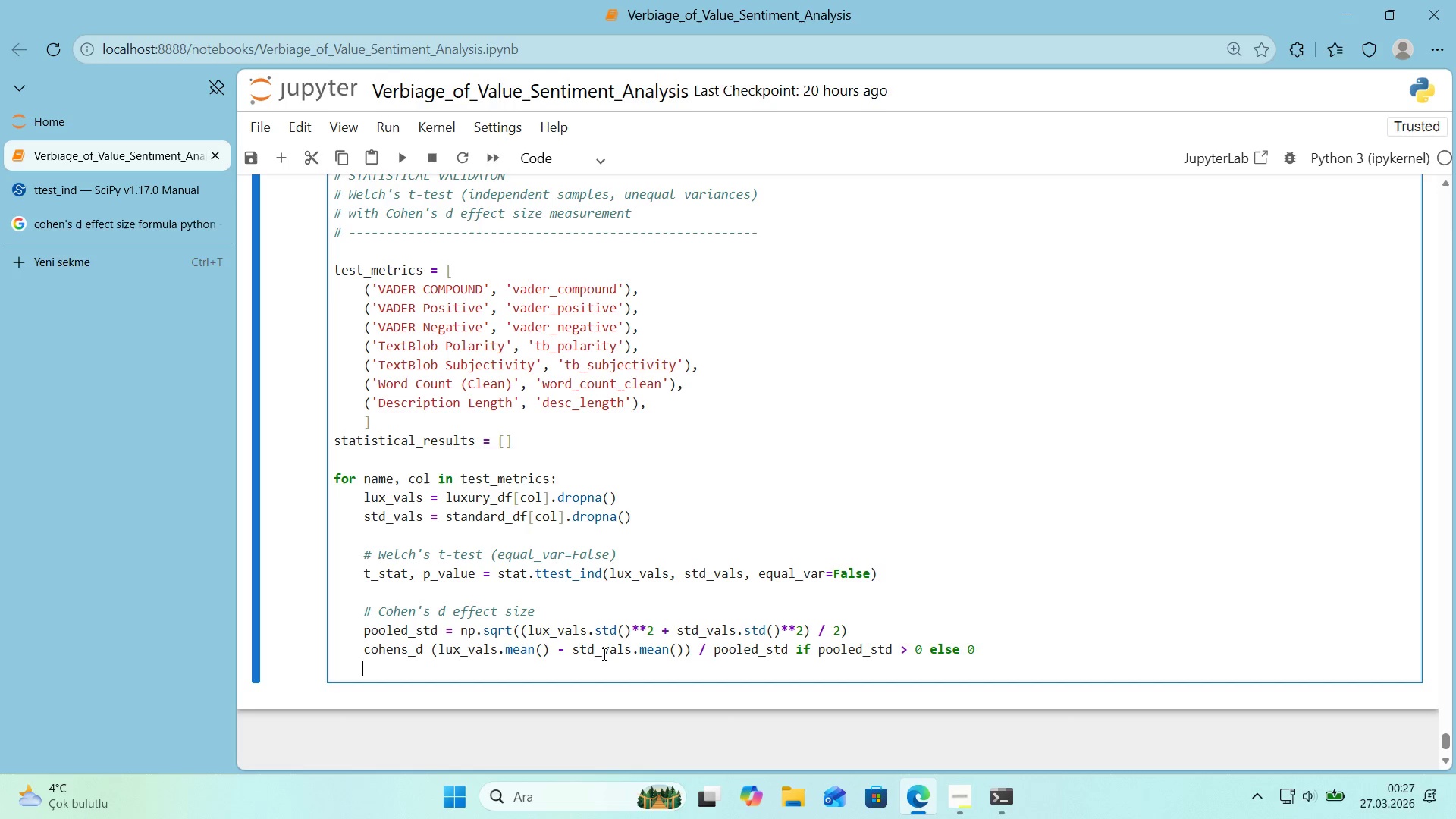 
key(Enter)
 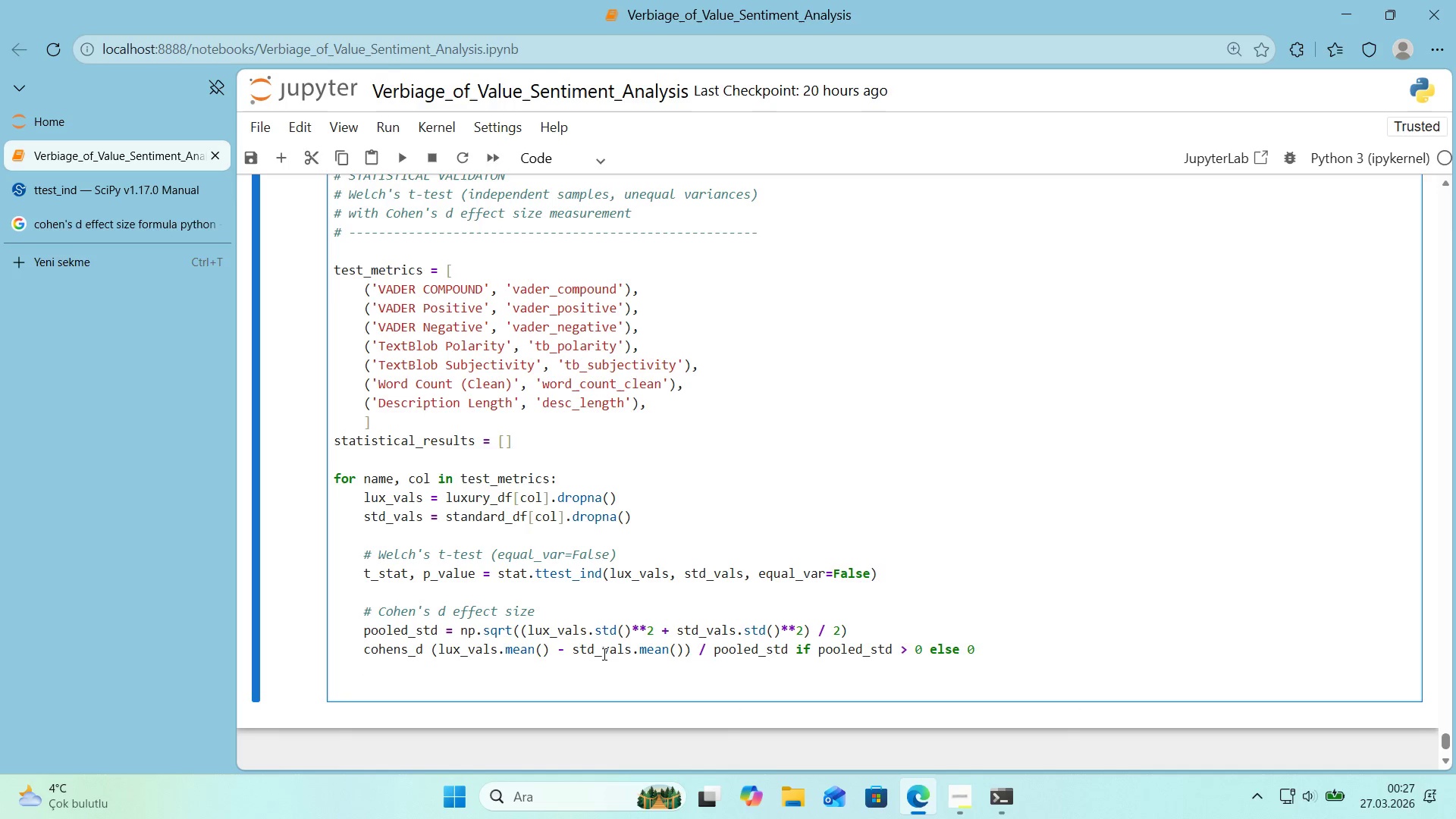 
key(Alt+Control+3)
 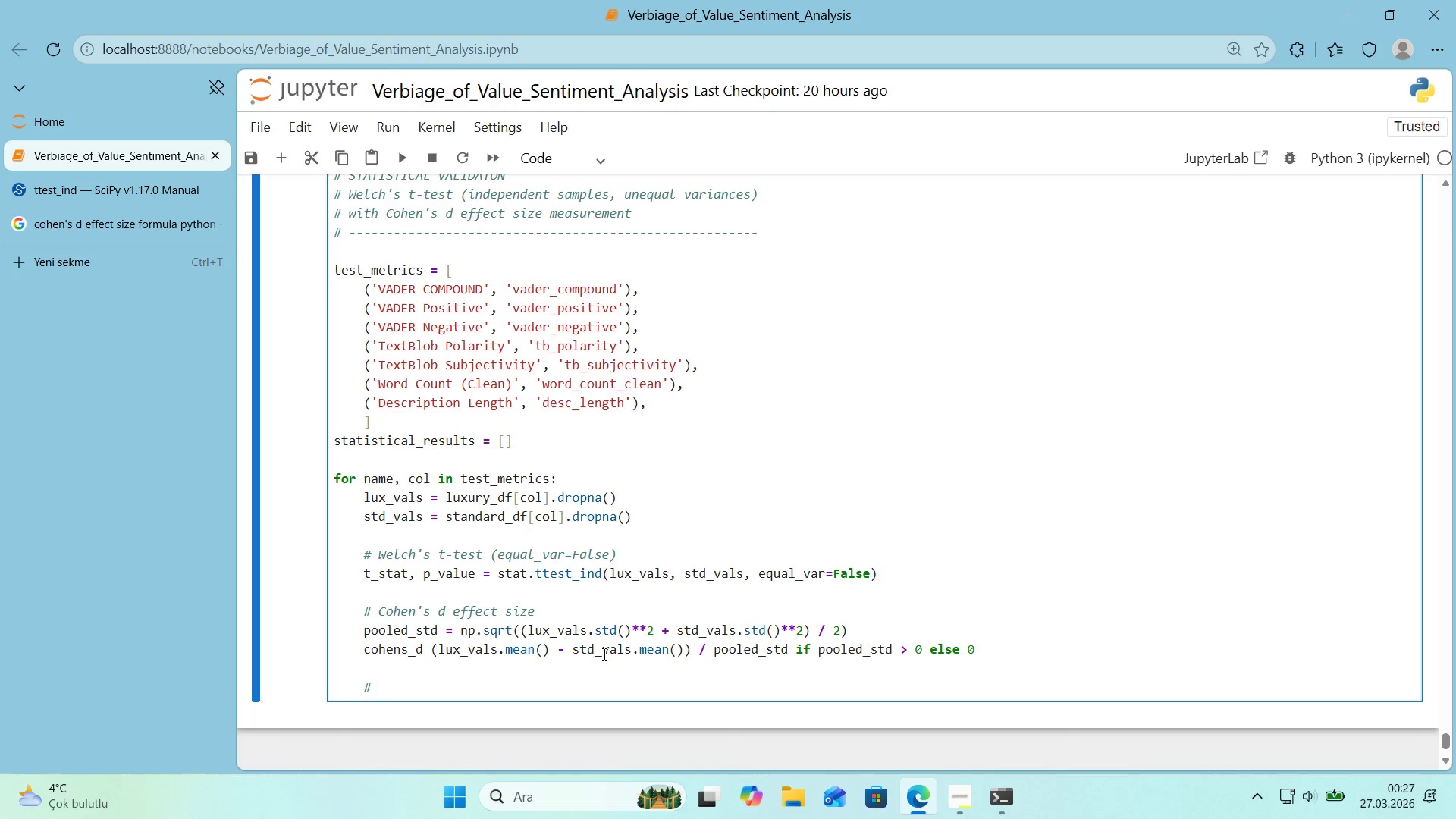 
type( S'gn'f'cance stars)
 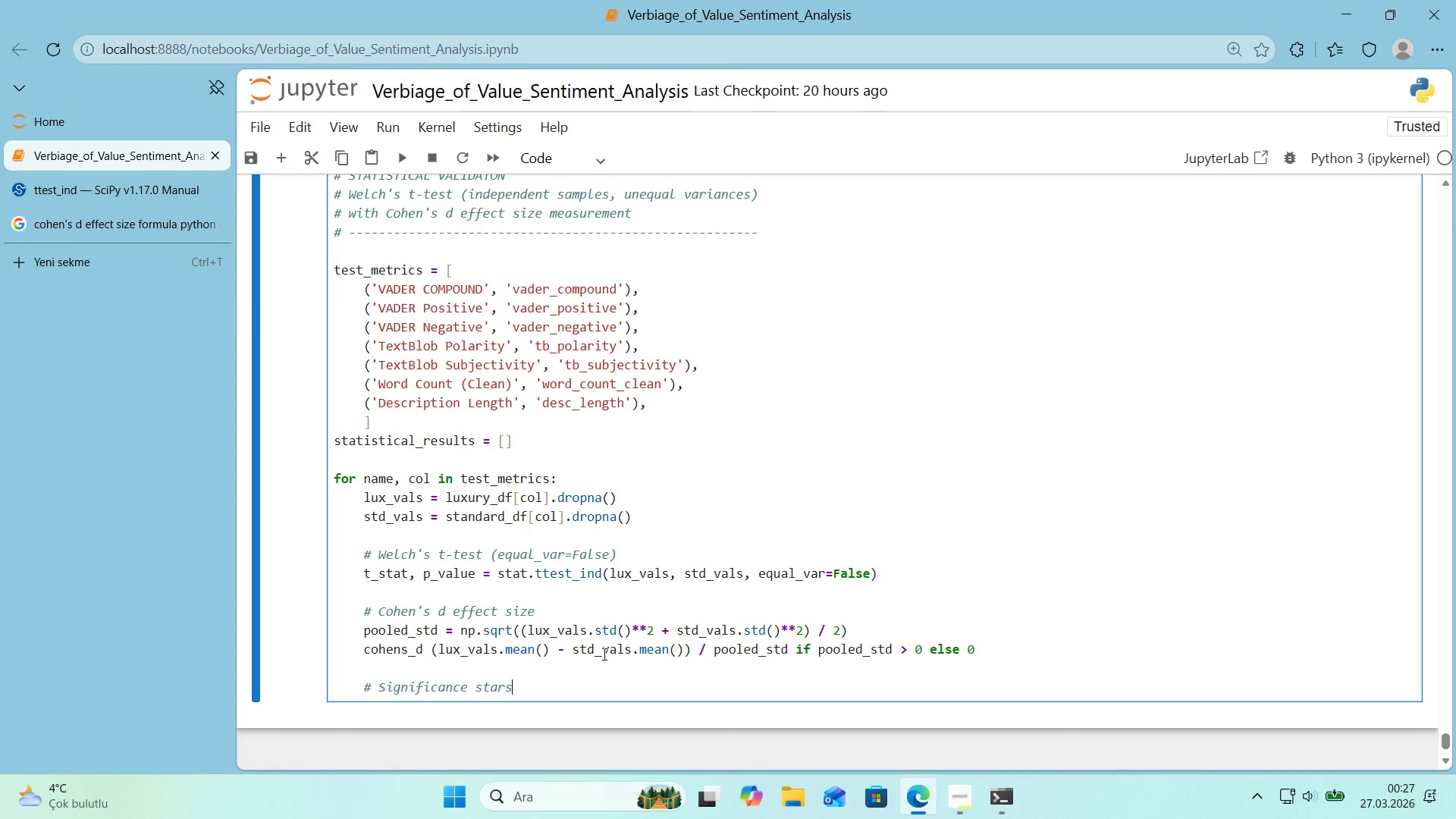 
key(Enter)
 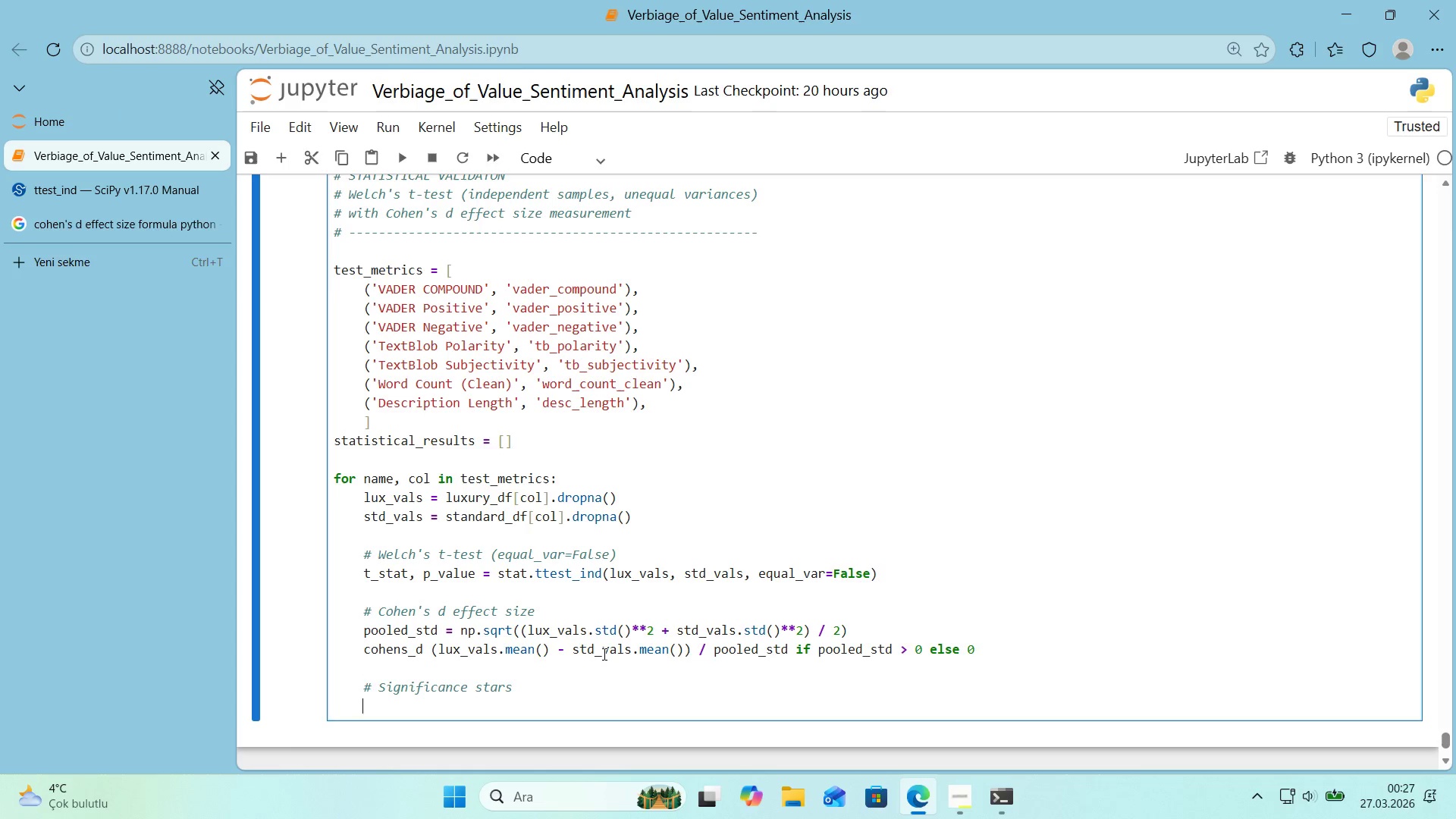 
type(s'gn'f'cance ) *()
 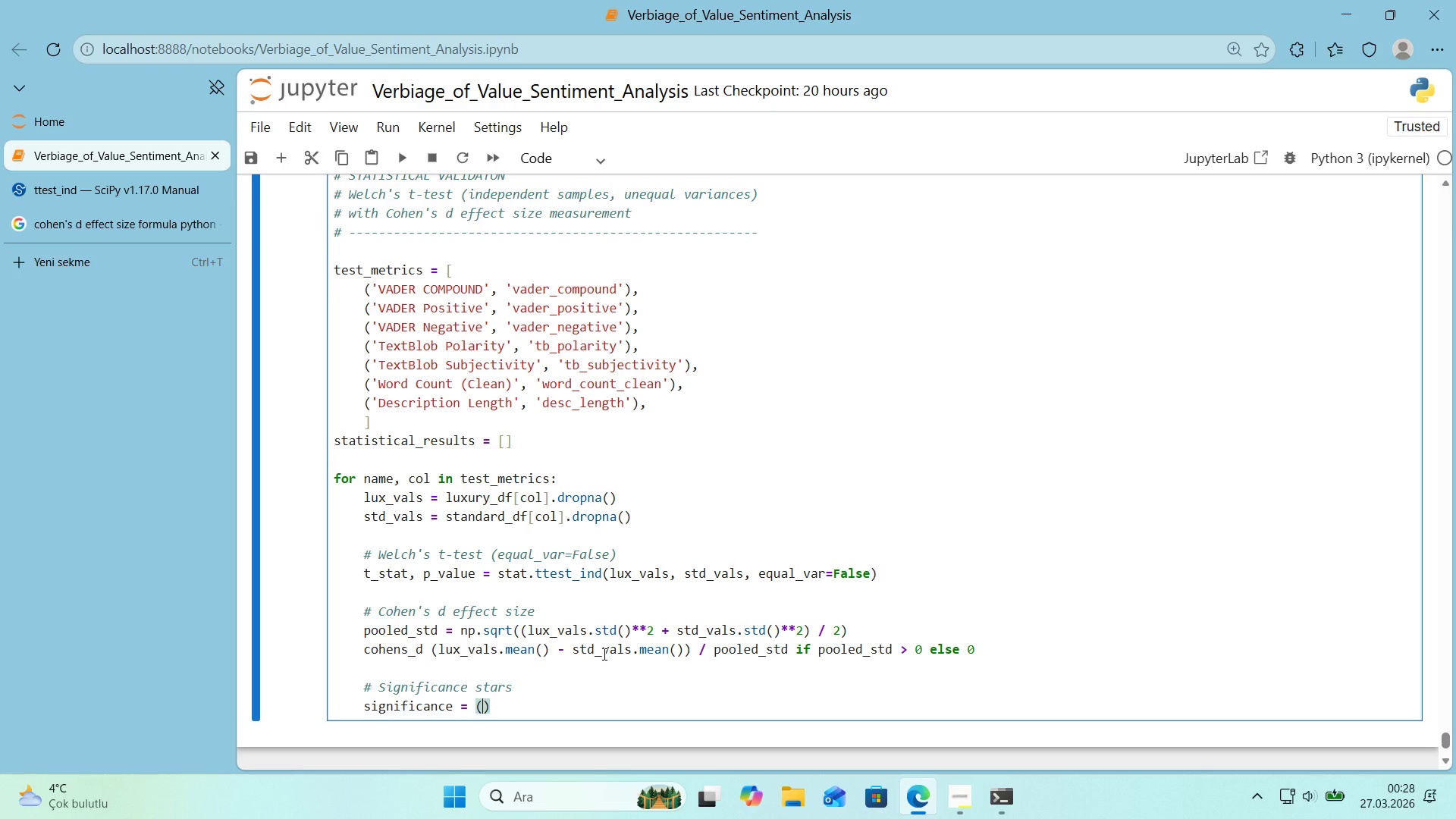 
 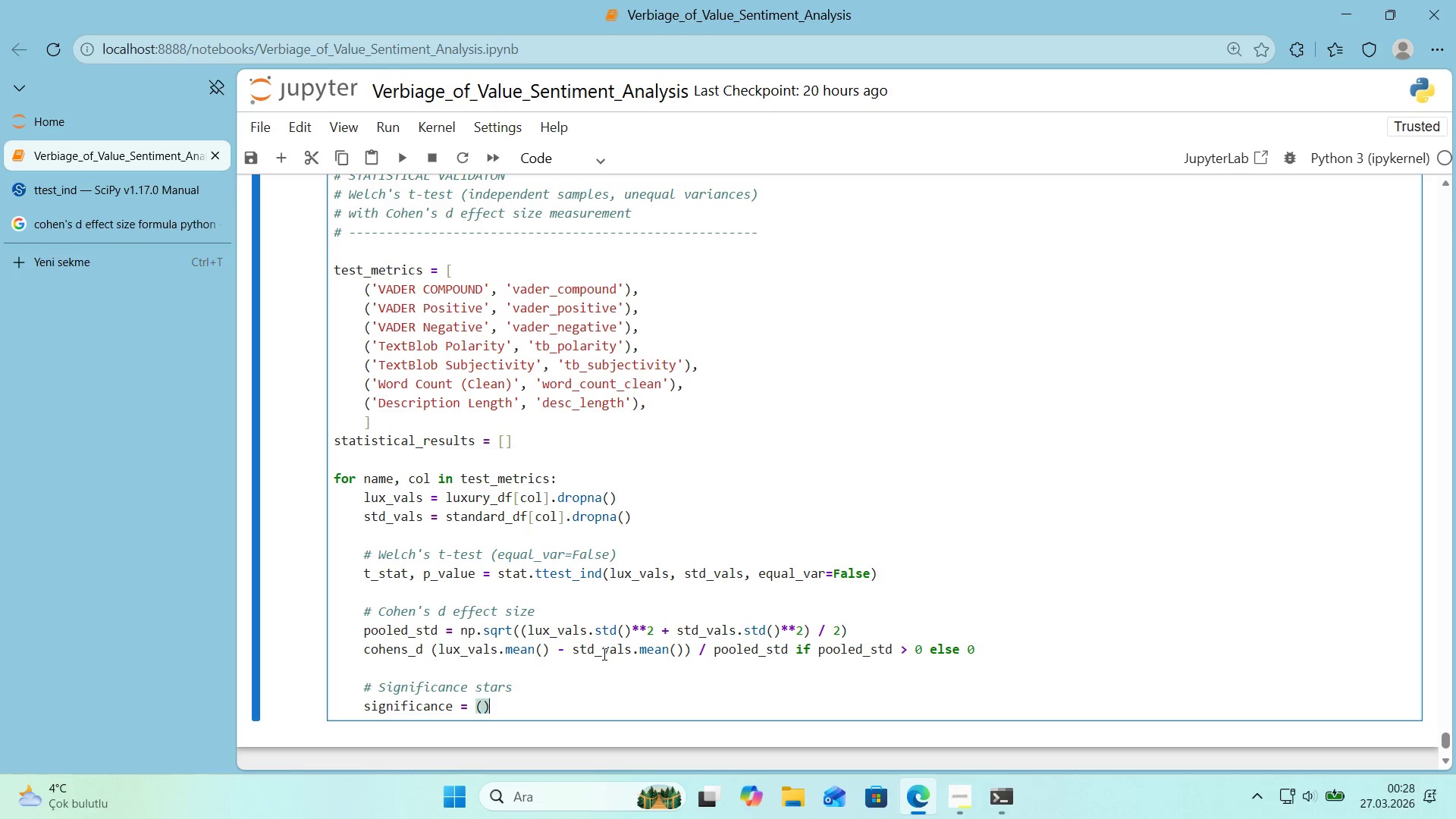 
key(ArrowLeft)
 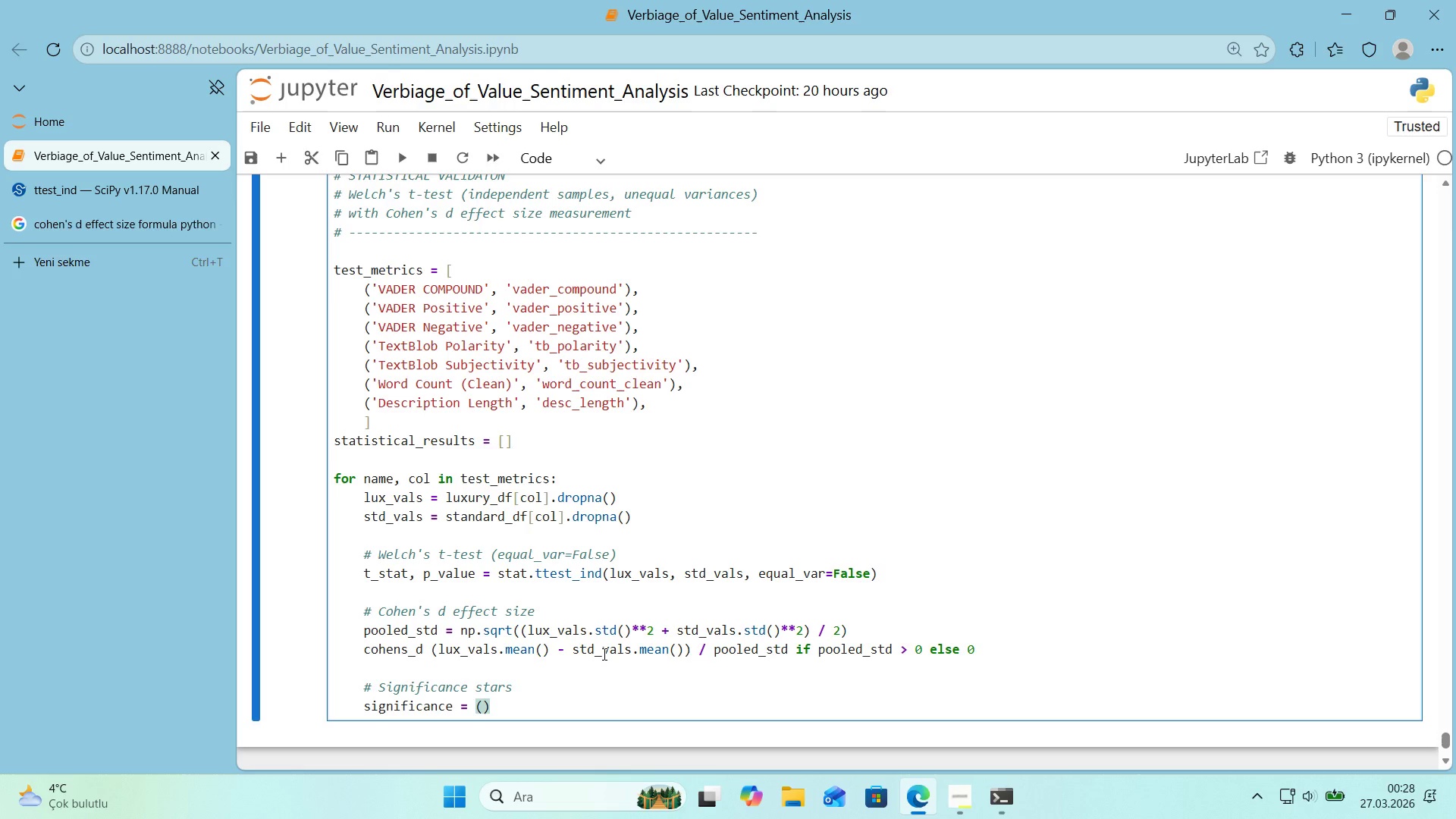 
wait(12.84)
 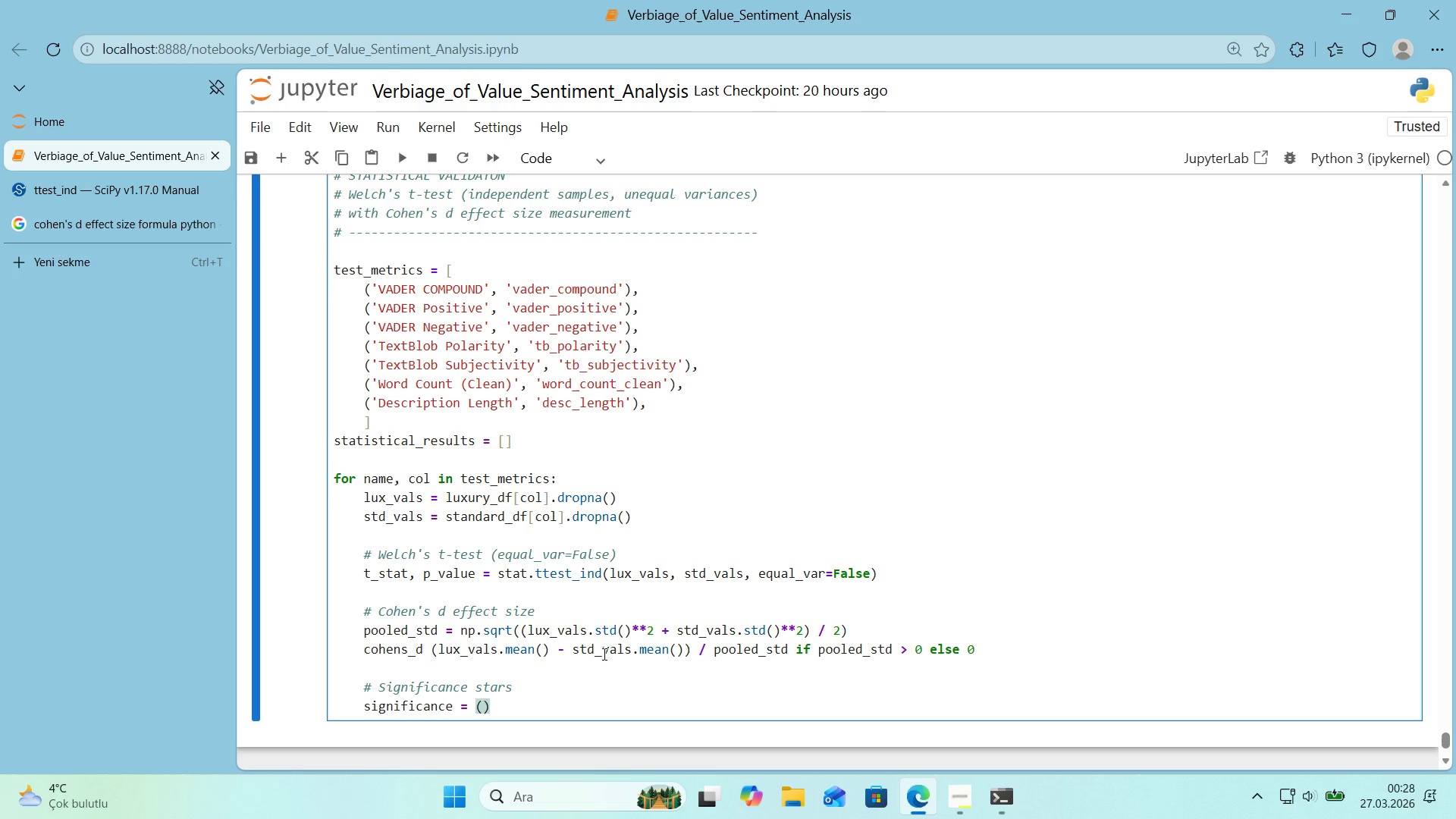 
left_click([131, 231])
 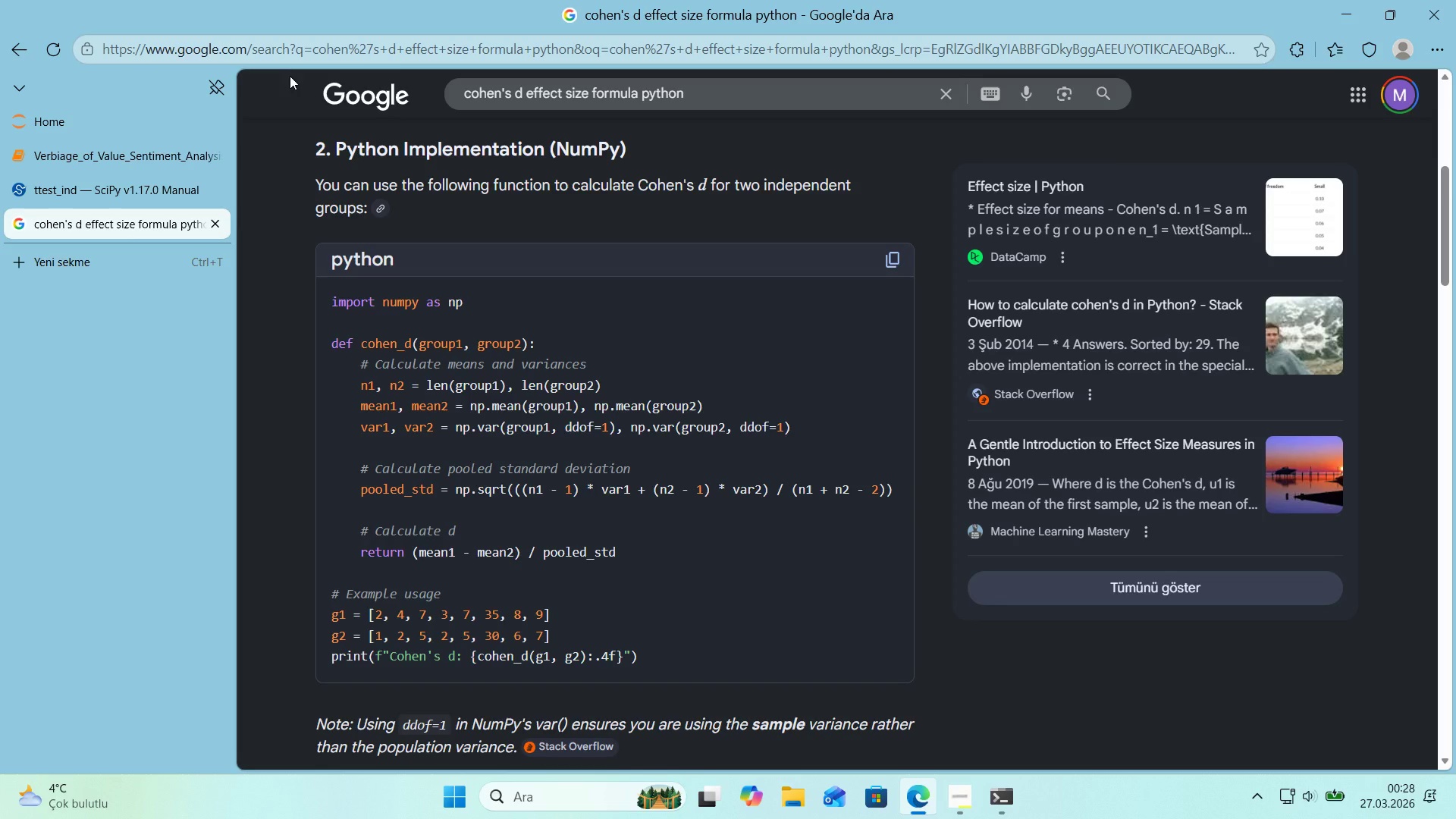 
left_click([292, 52])
 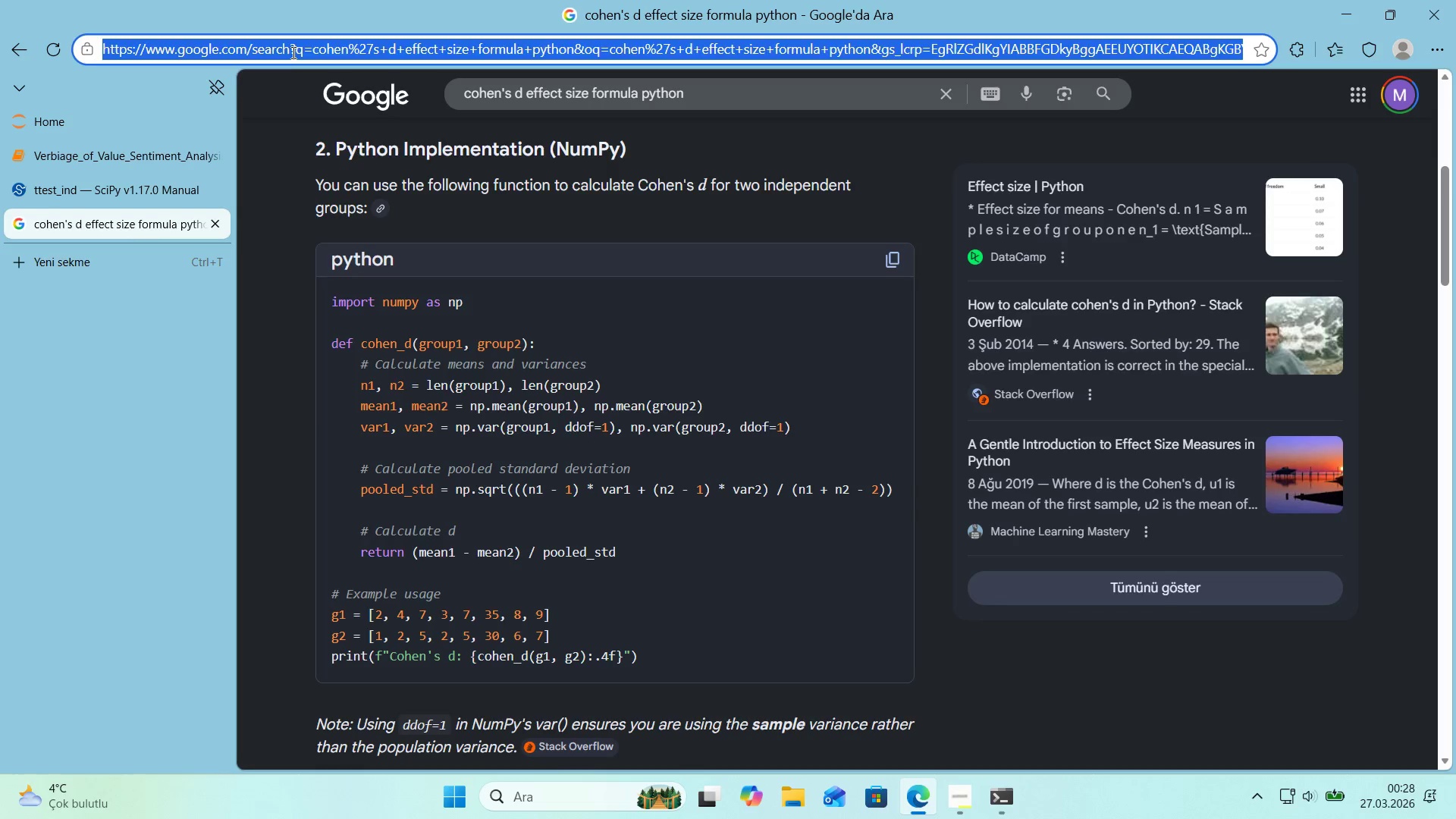 
type(s'gn'f'cance stars 'n python )
 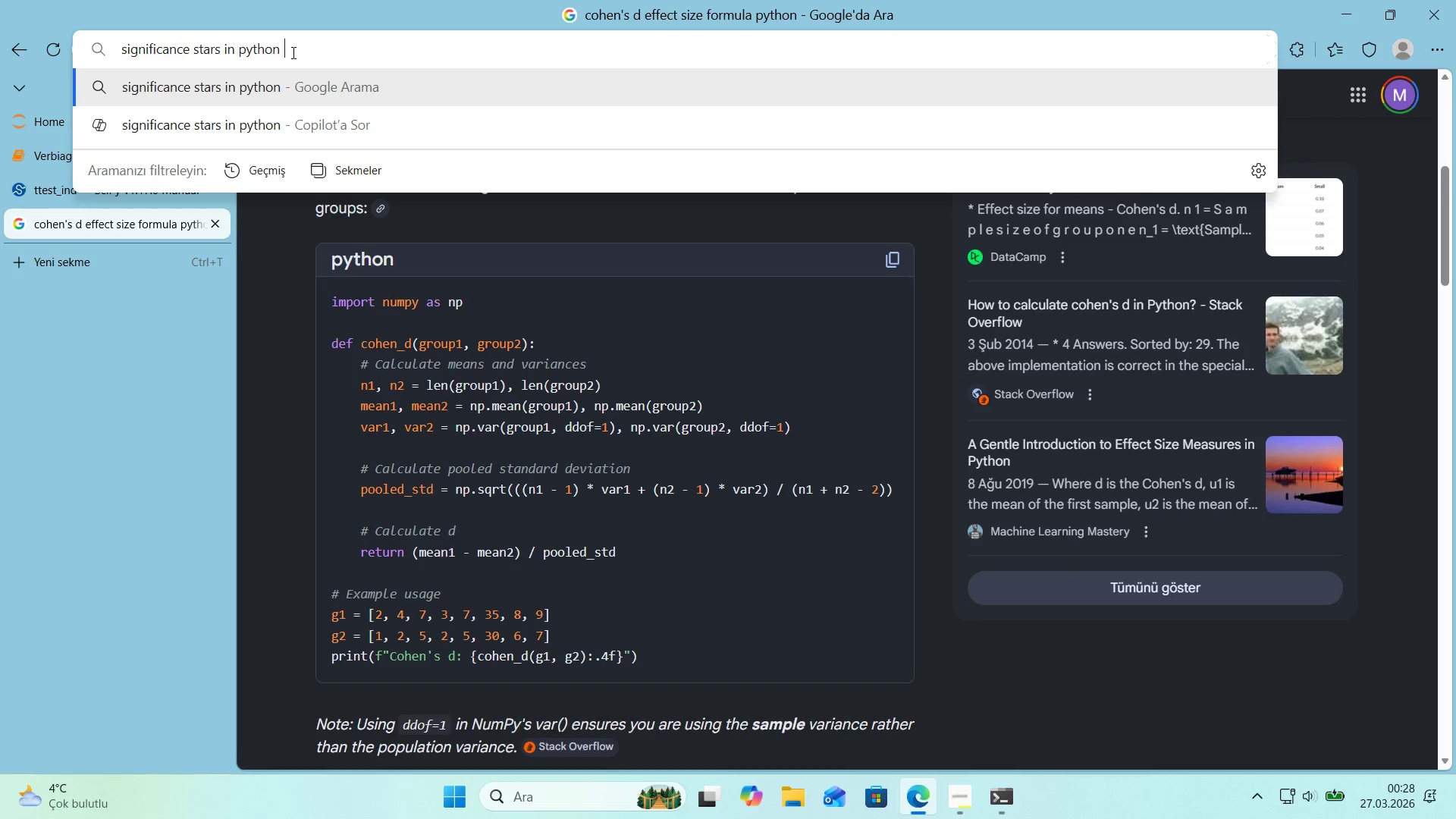 
key(Enter)
 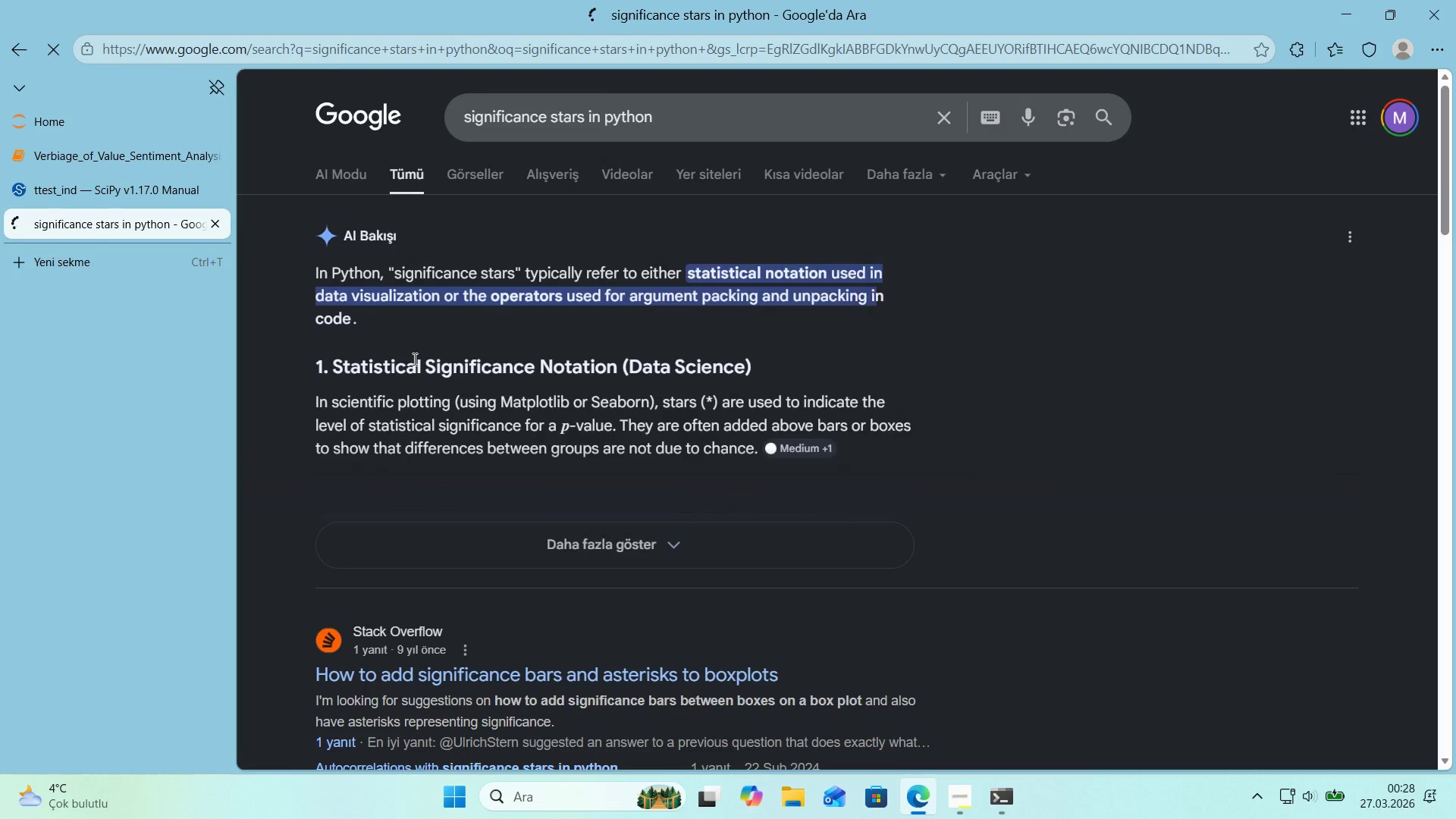 
left_click([574, 551])
 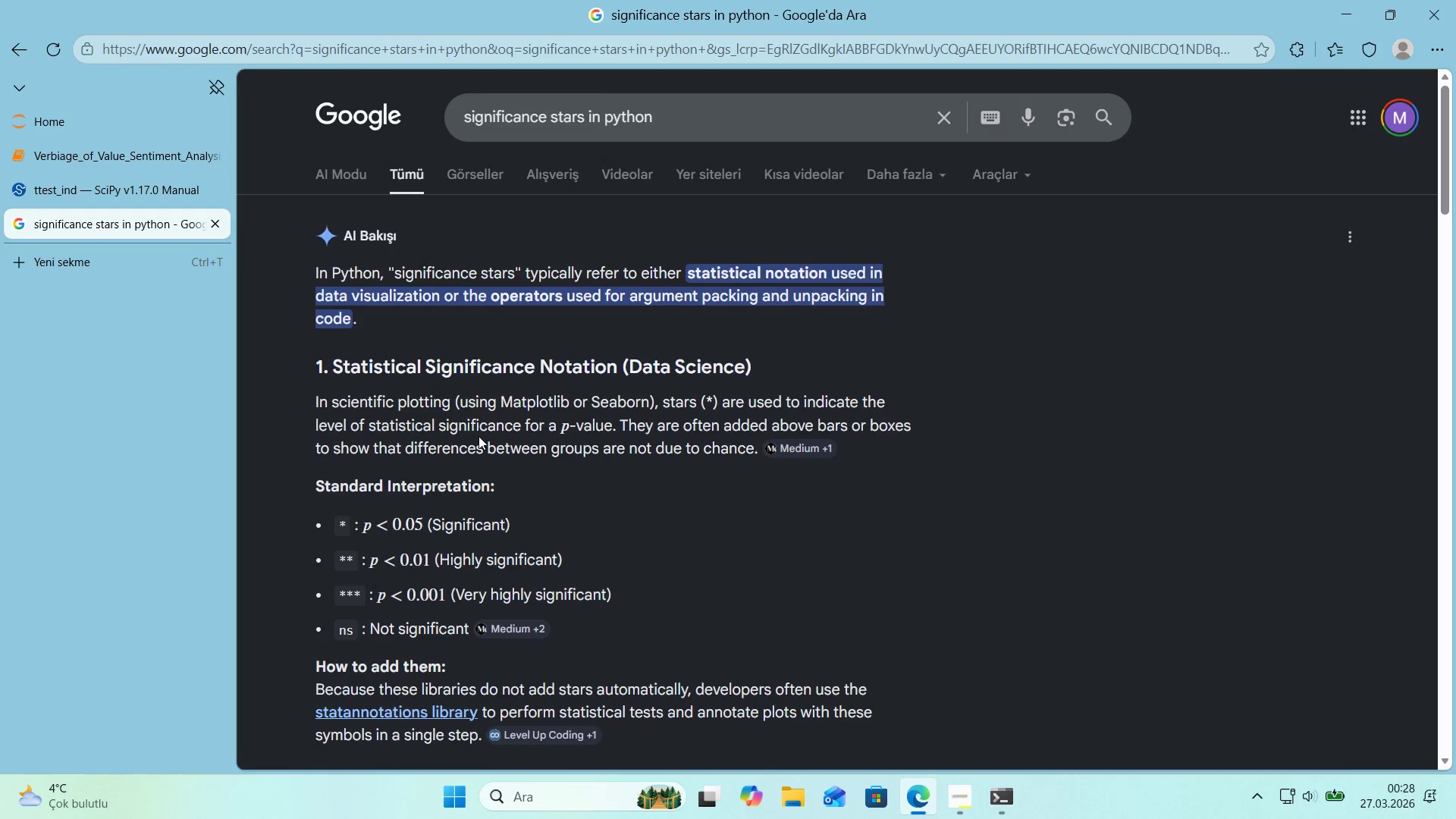 
scroll: coordinate [313, 417], scroll_direction: down, amount: 6.0
 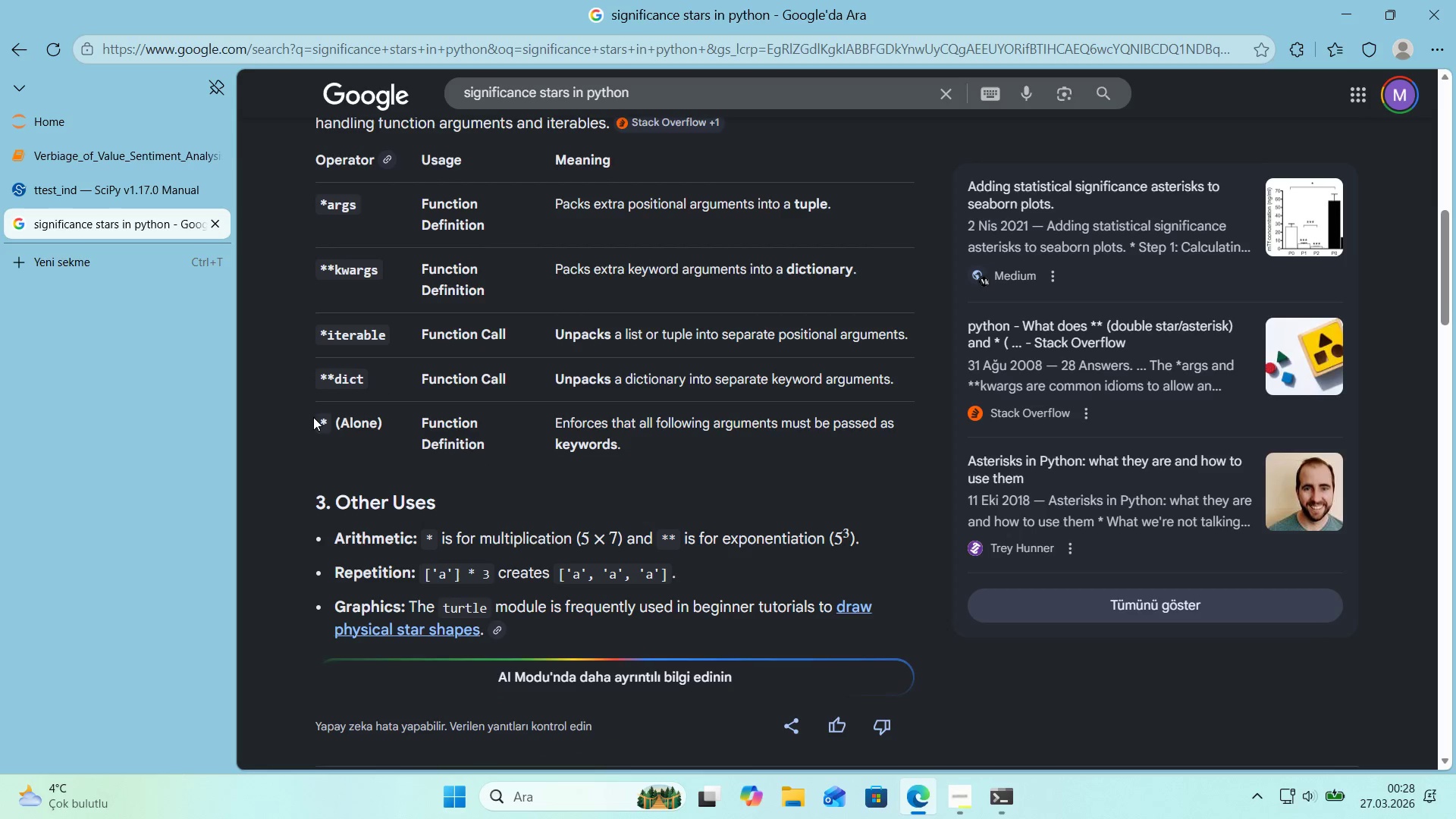 
scroll: coordinate [313, 417], scroll_direction: up, amount: 5.0
 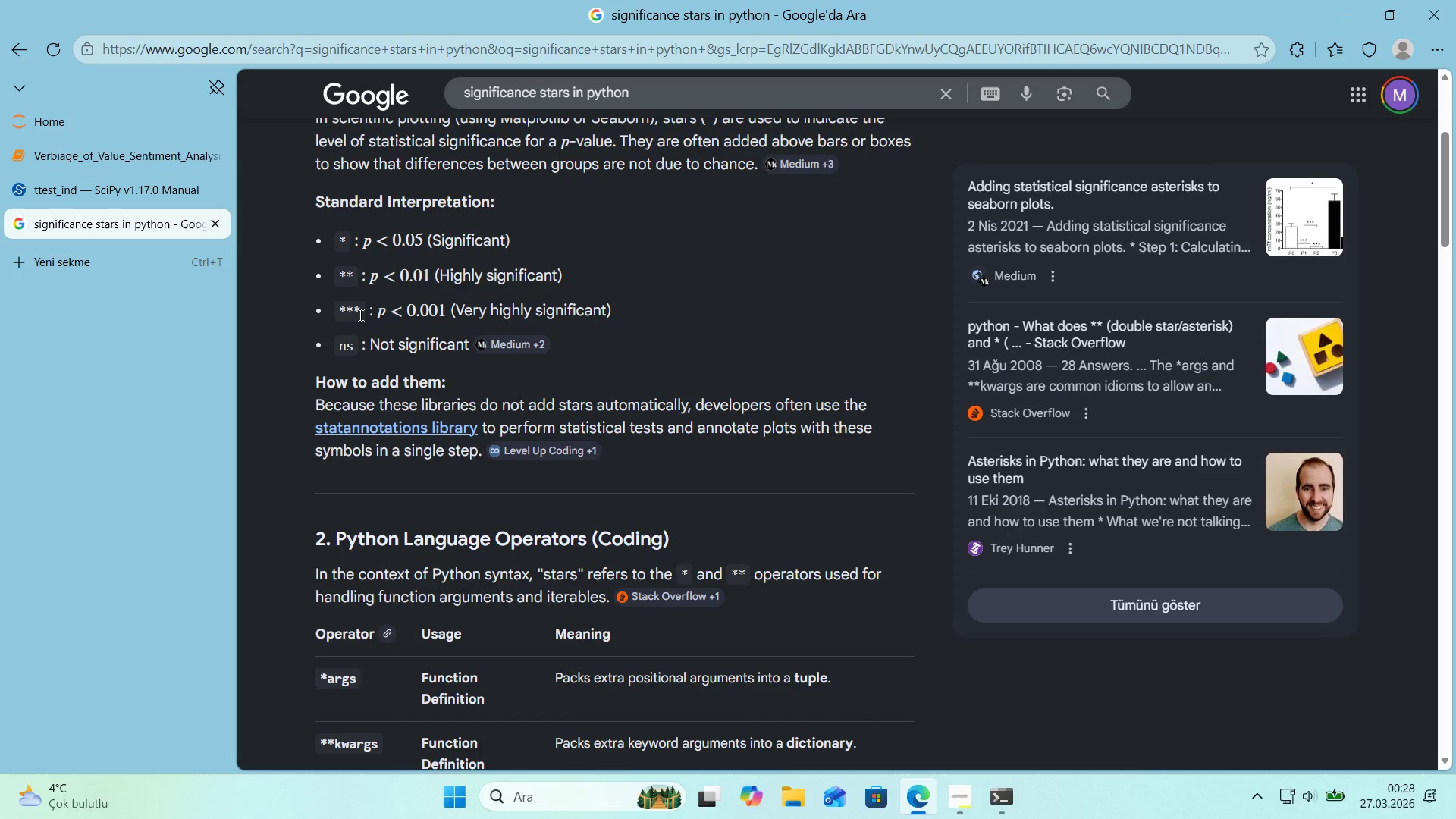 
left_click_drag(start_coordinate=[359, 315], to_coordinate=[340, 319])
 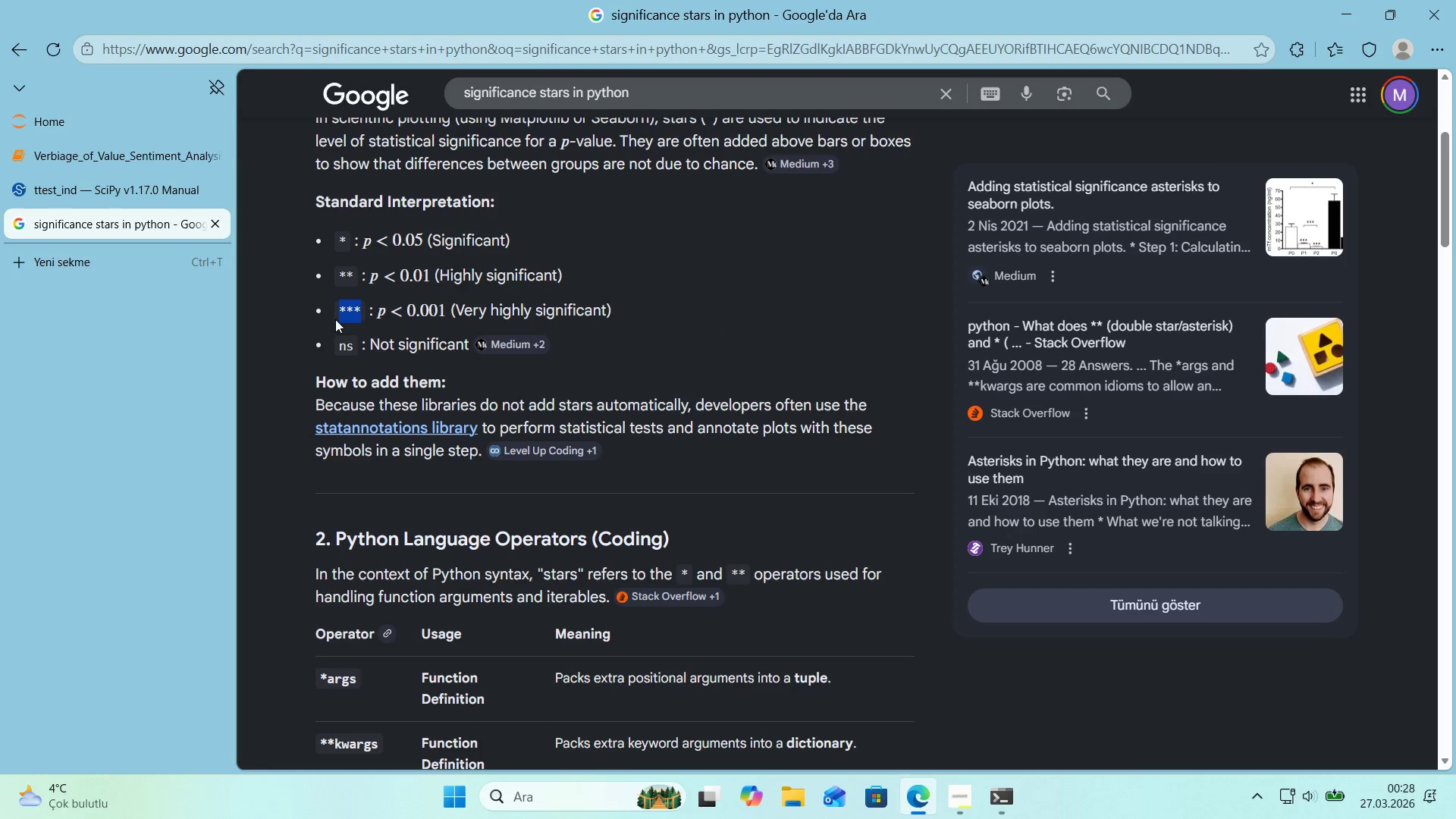 
key(Control+ControlLeft)
 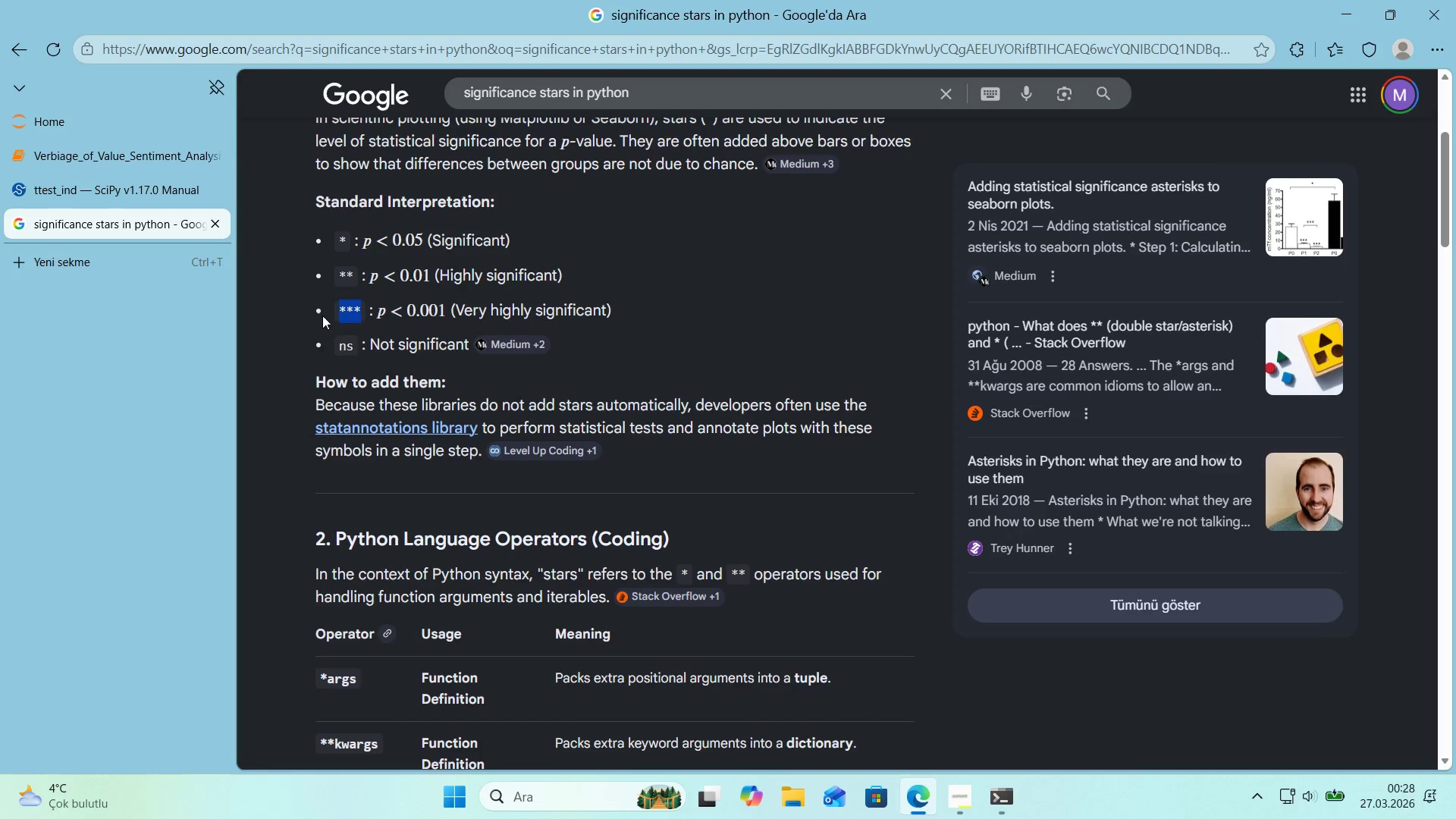 
key(Control+C)
 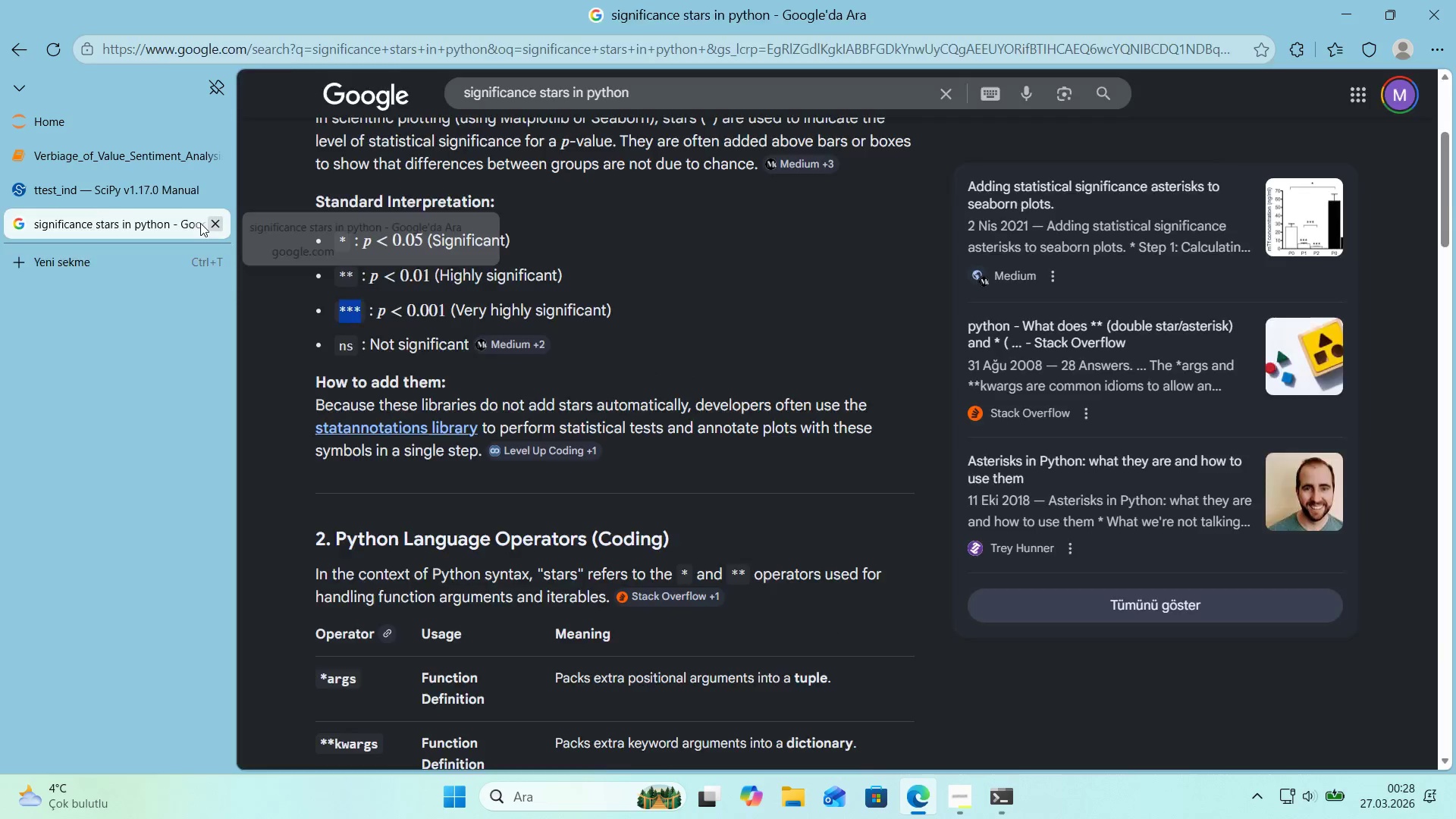 
double_click([121, 163])
 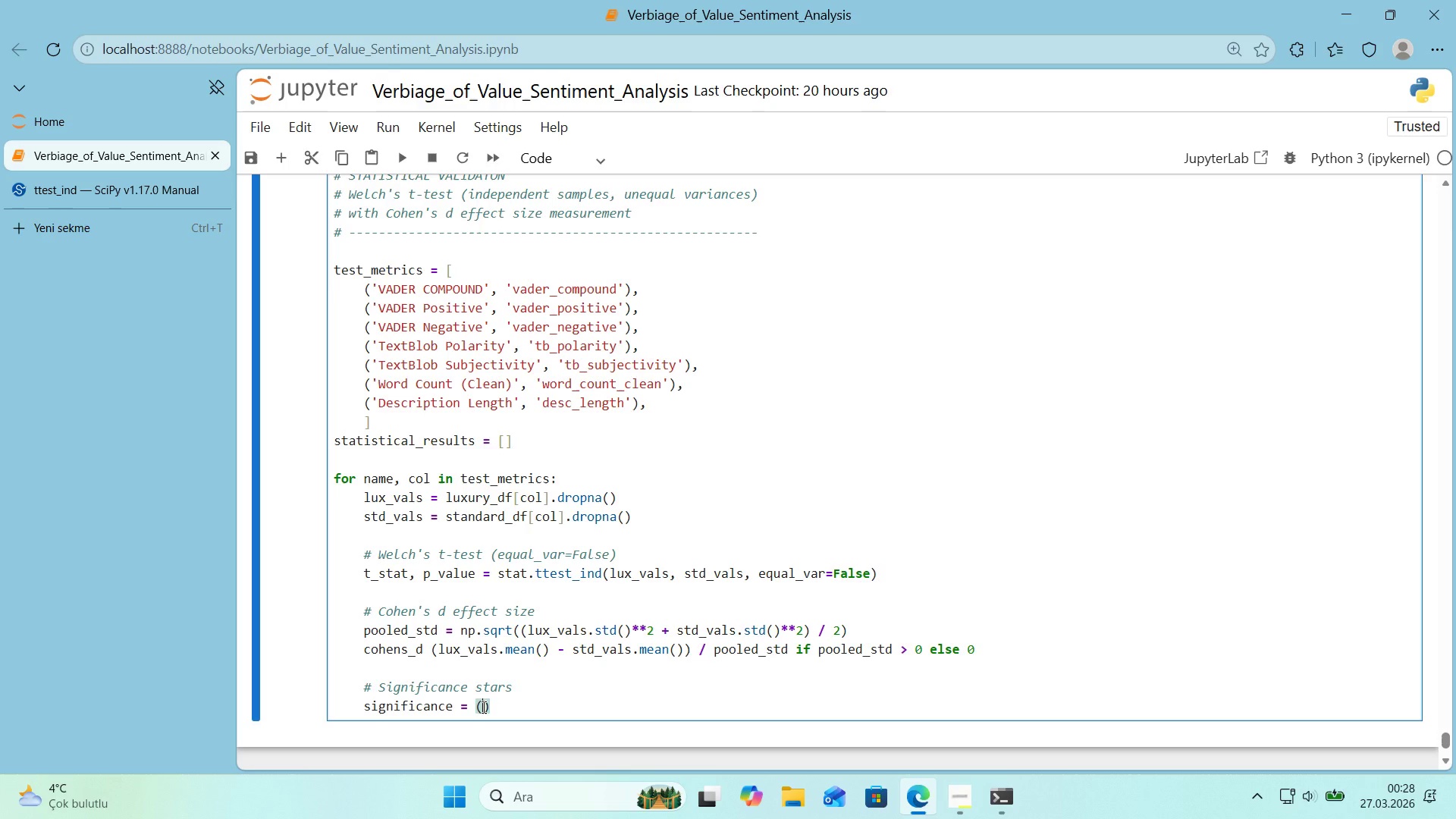 
key(Backquote)
 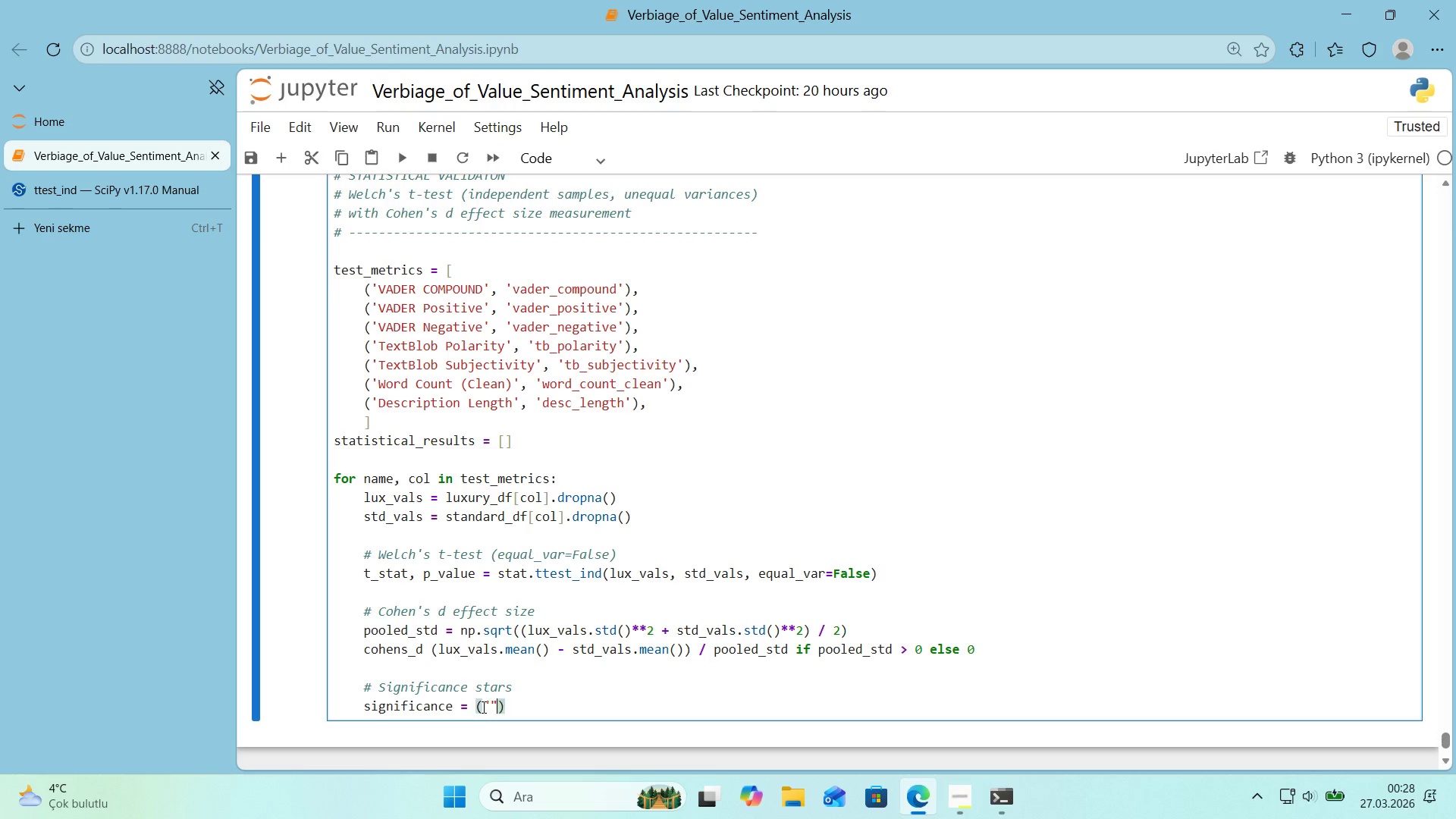 
key(Backquote)
 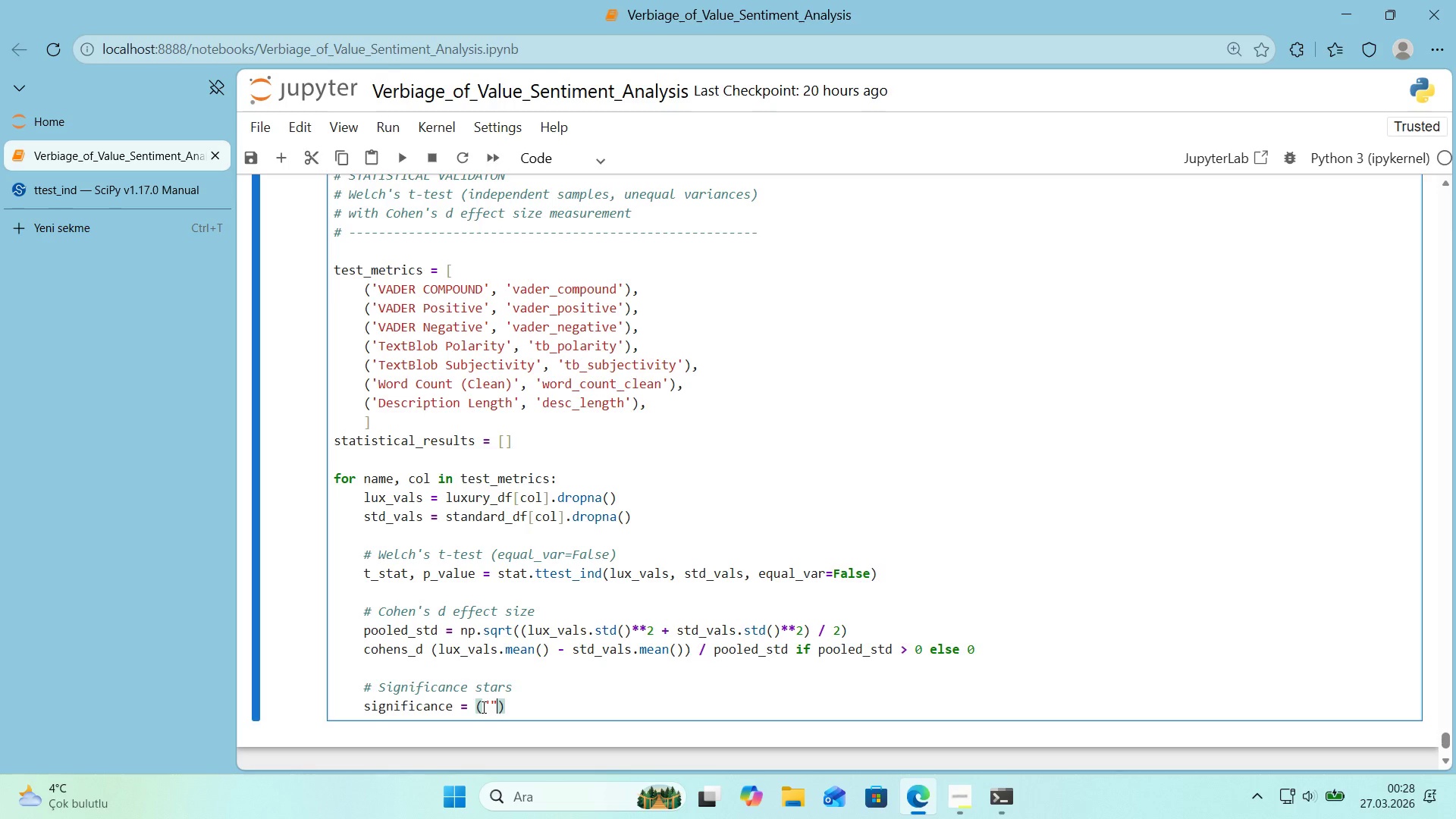 
key(ArrowLeft)
 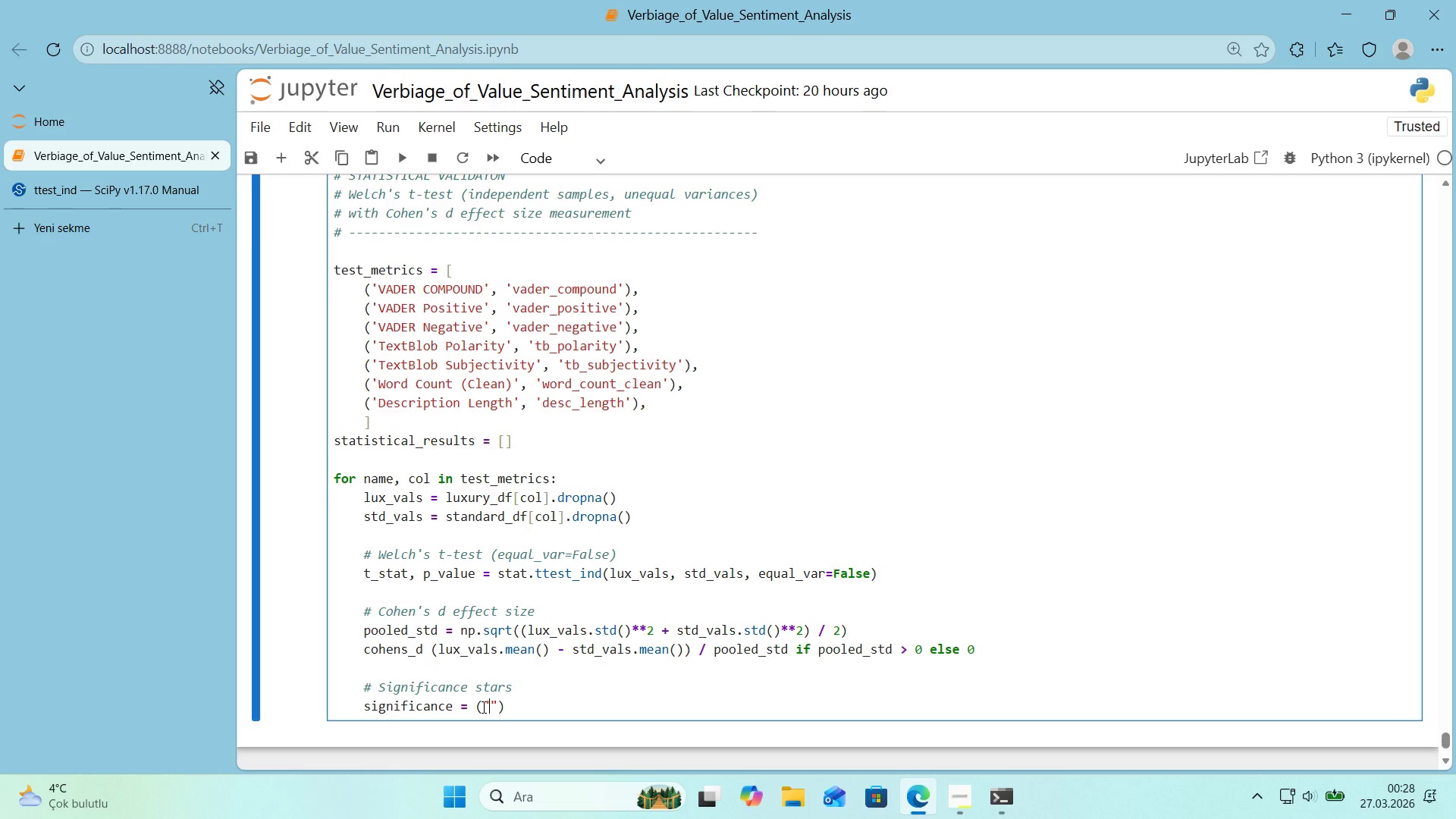 
key(Control+ControlLeft)
 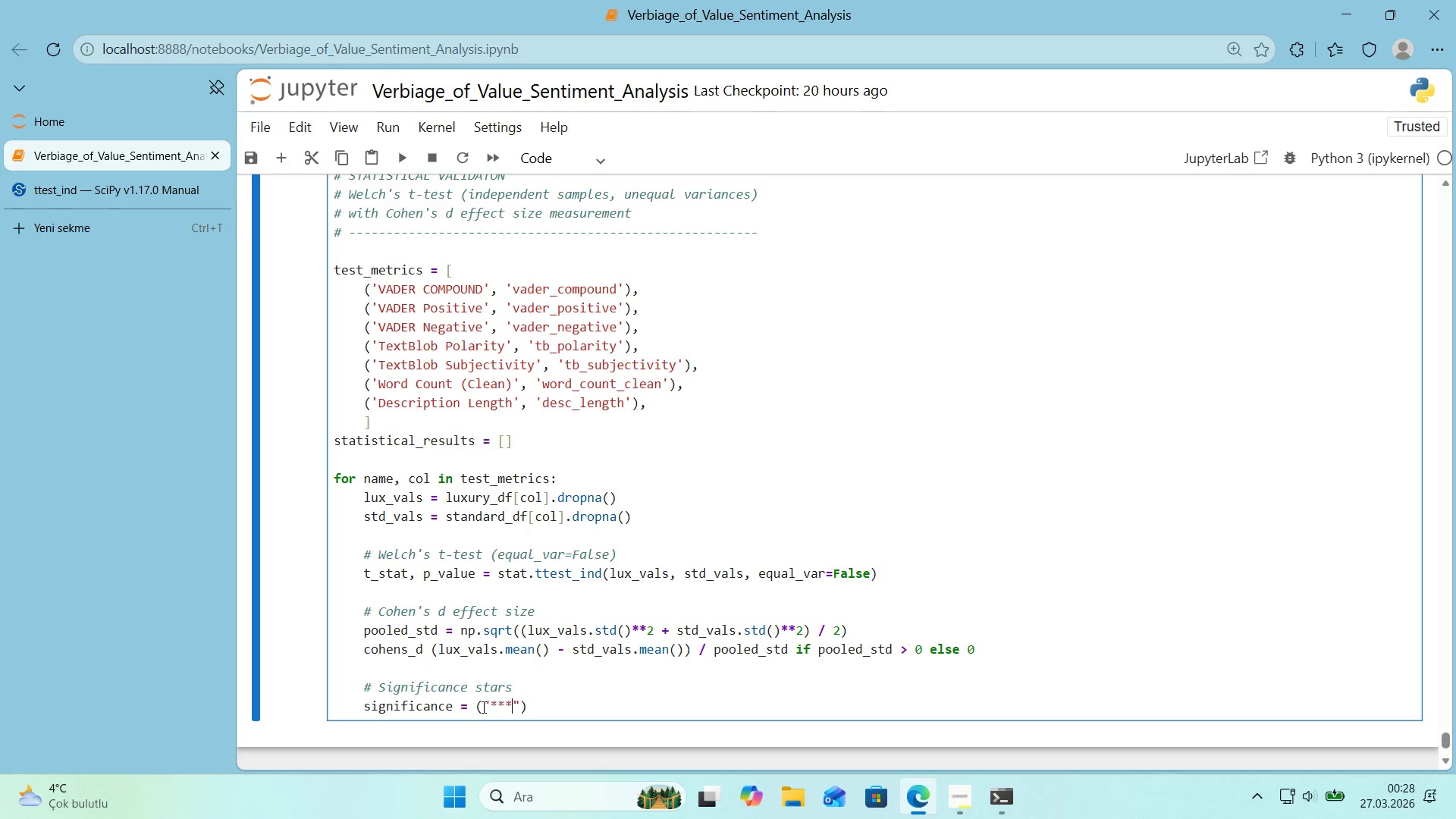 
key(Control+ControlLeft)
 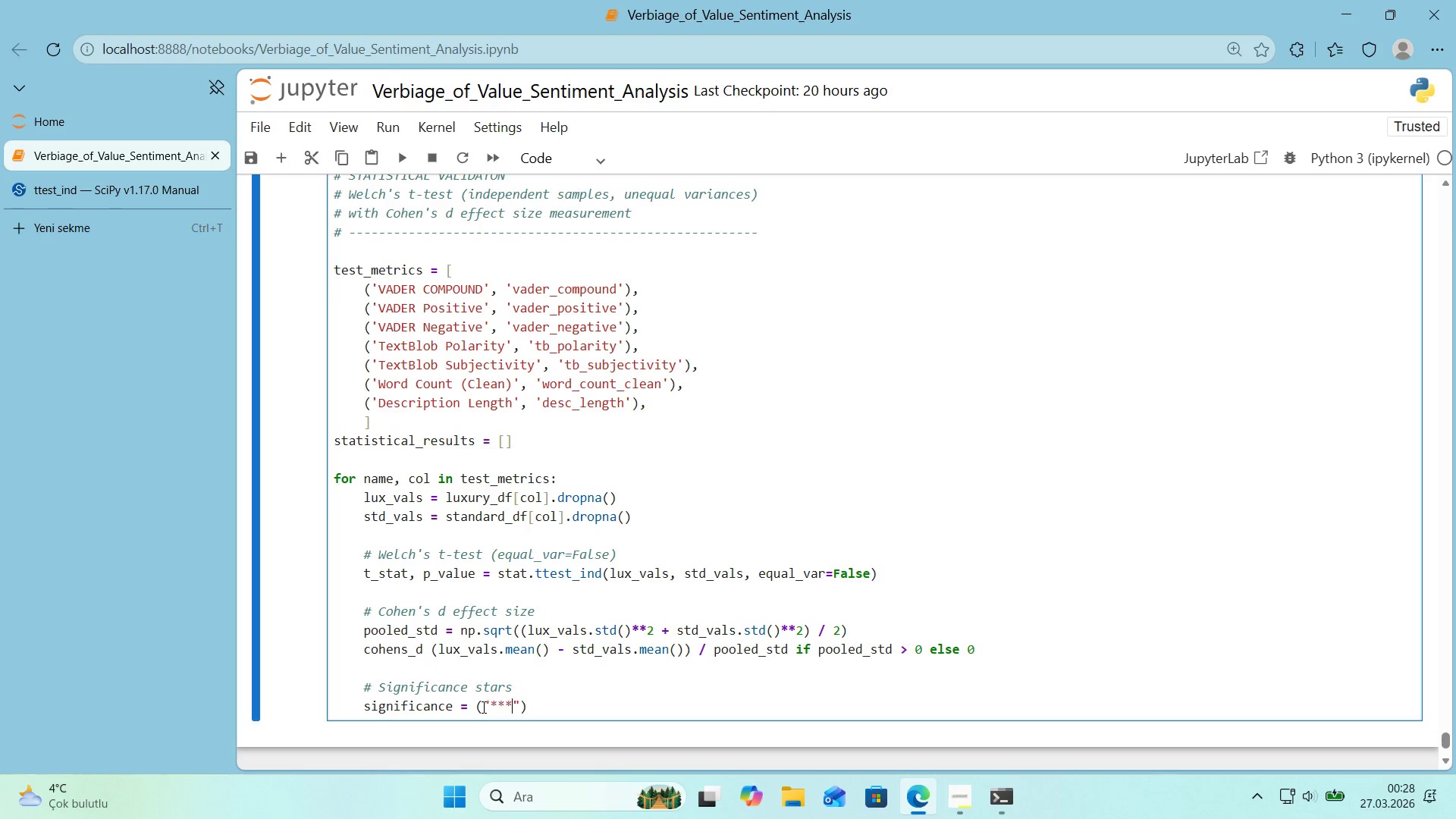 
key(Control+V)
 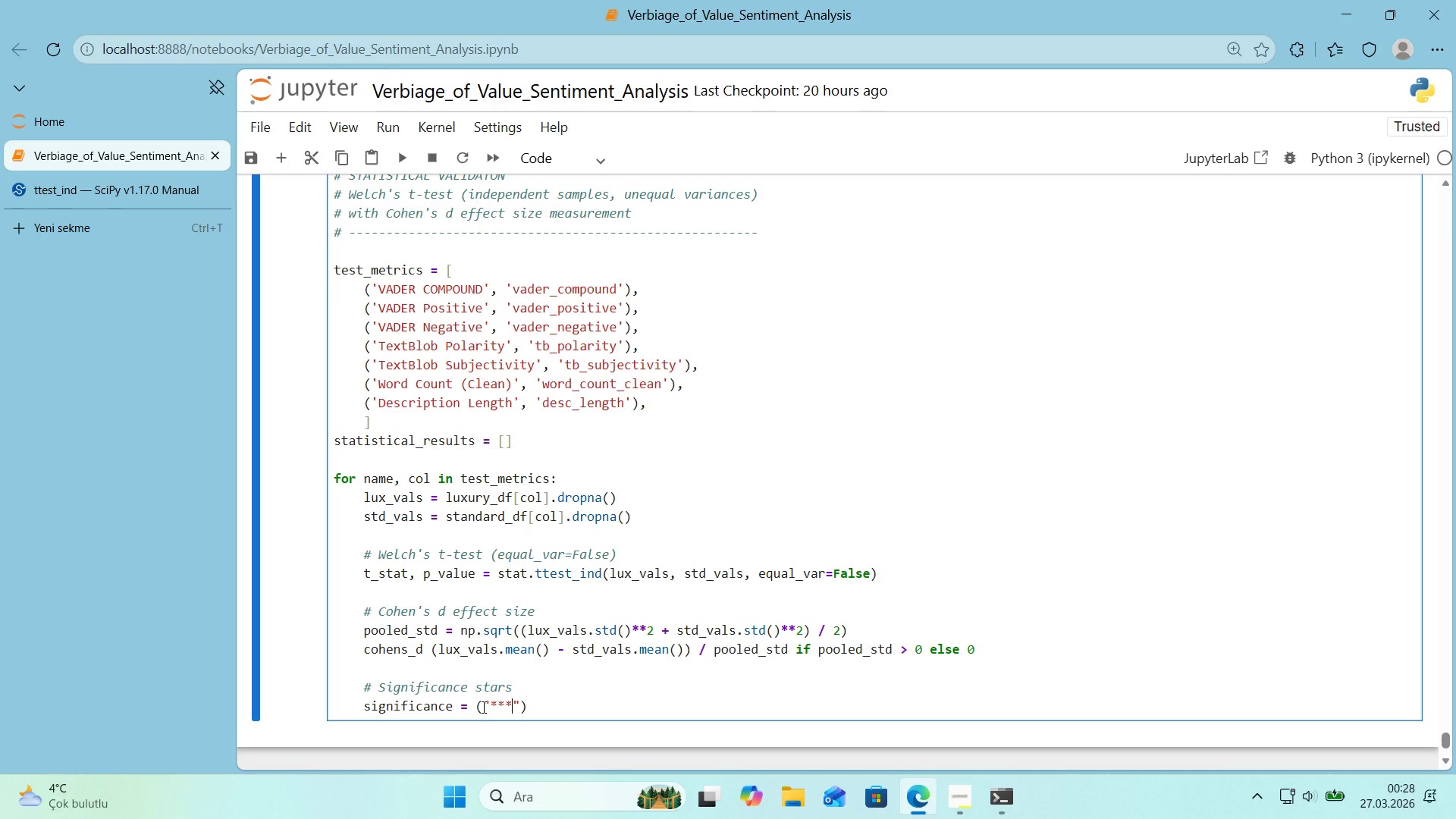 
key(Control+ControlLeft)
 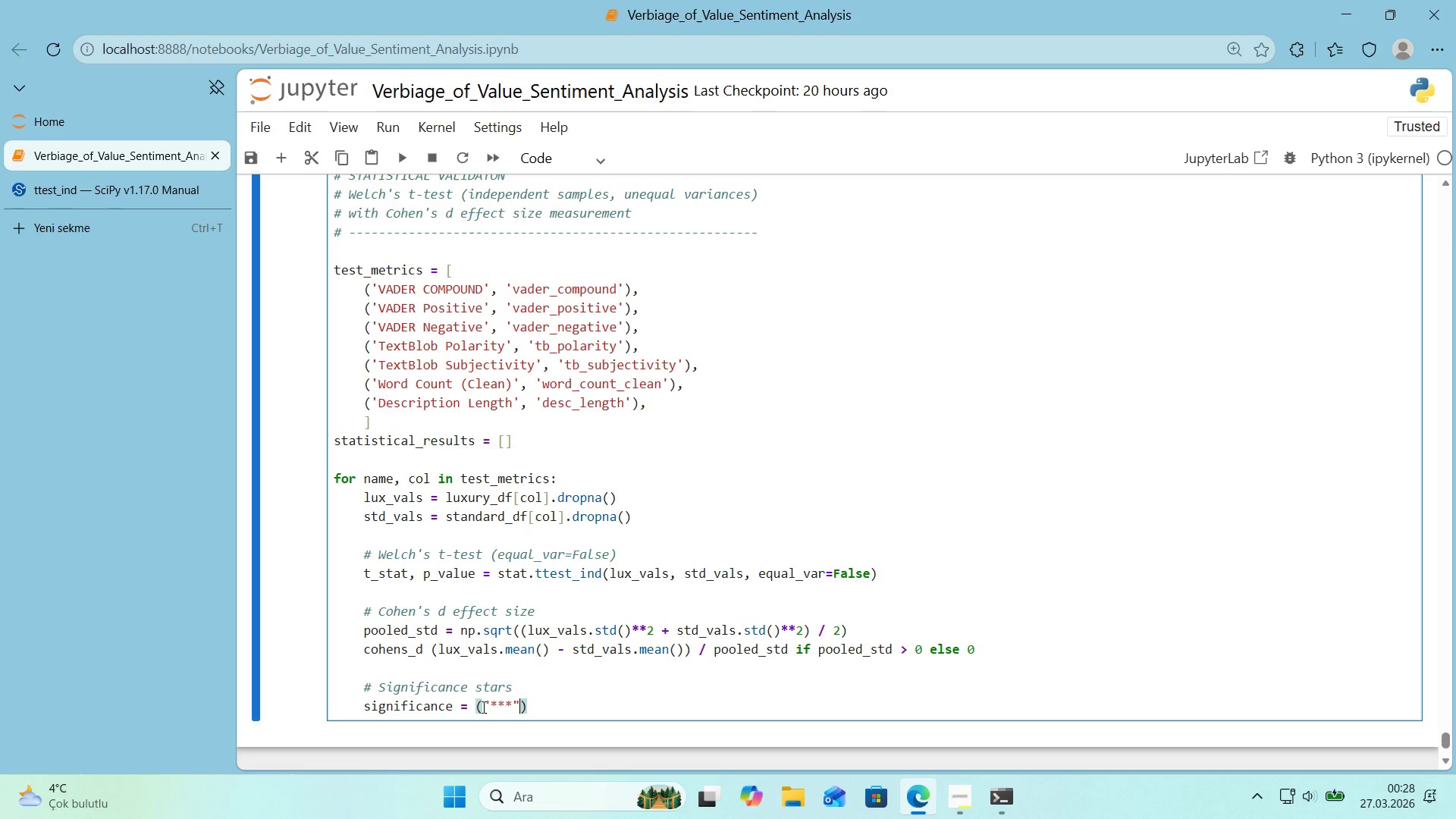 
key(ArrowRight)
 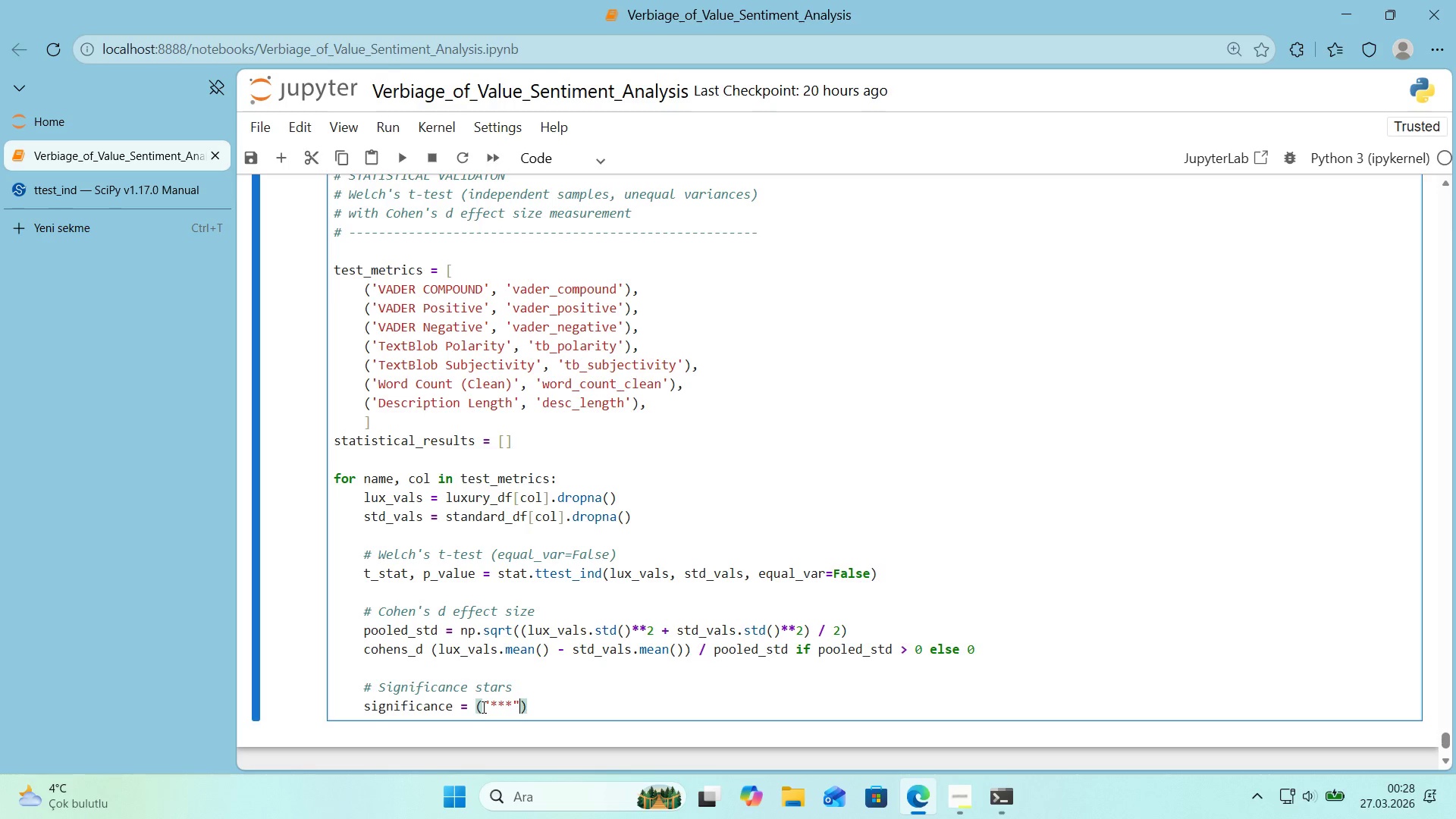 
type( 'f p_value [Break])
key(Backspace)
type([Break]0.001)
 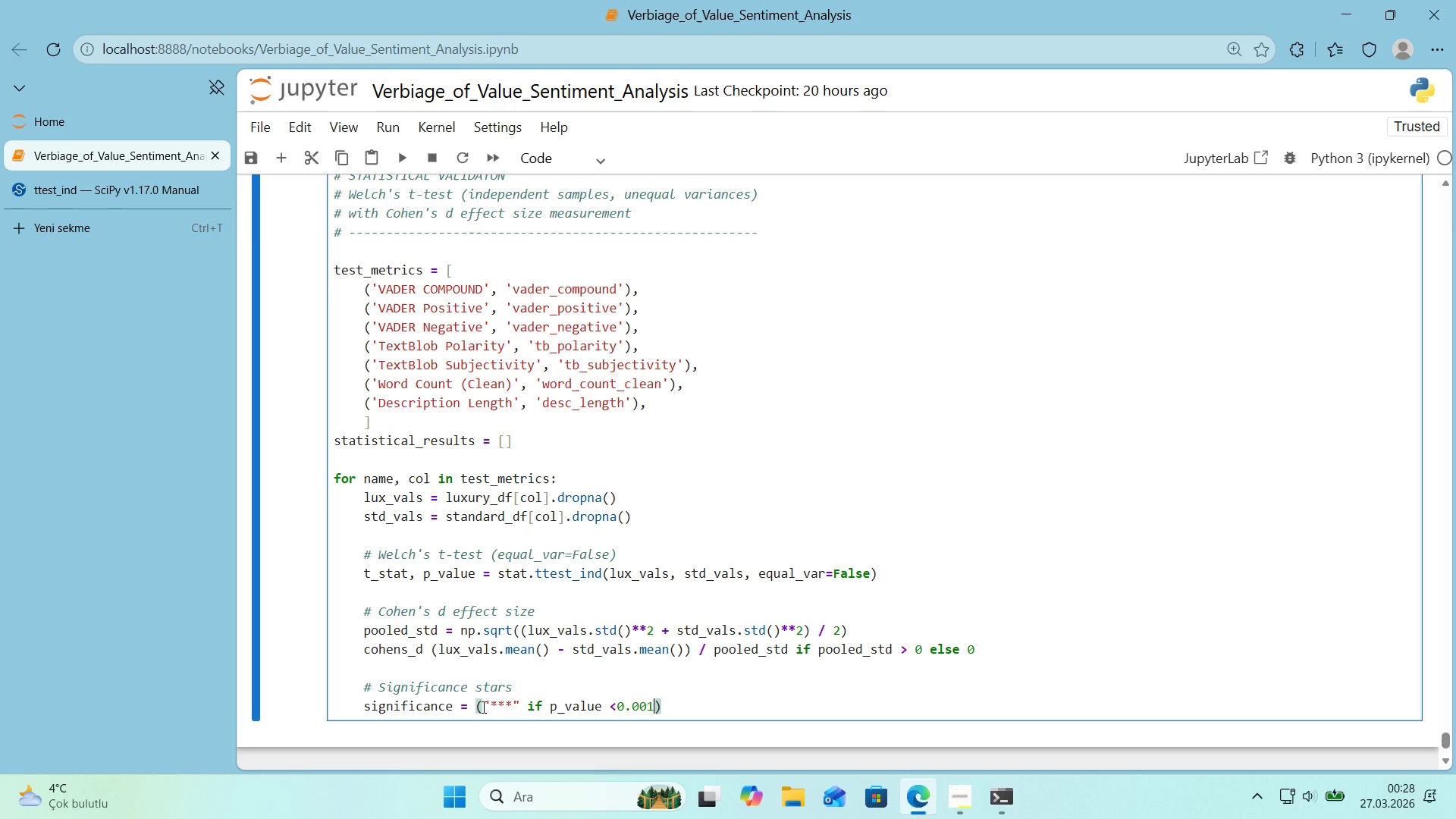 
key(ArrowRight)
 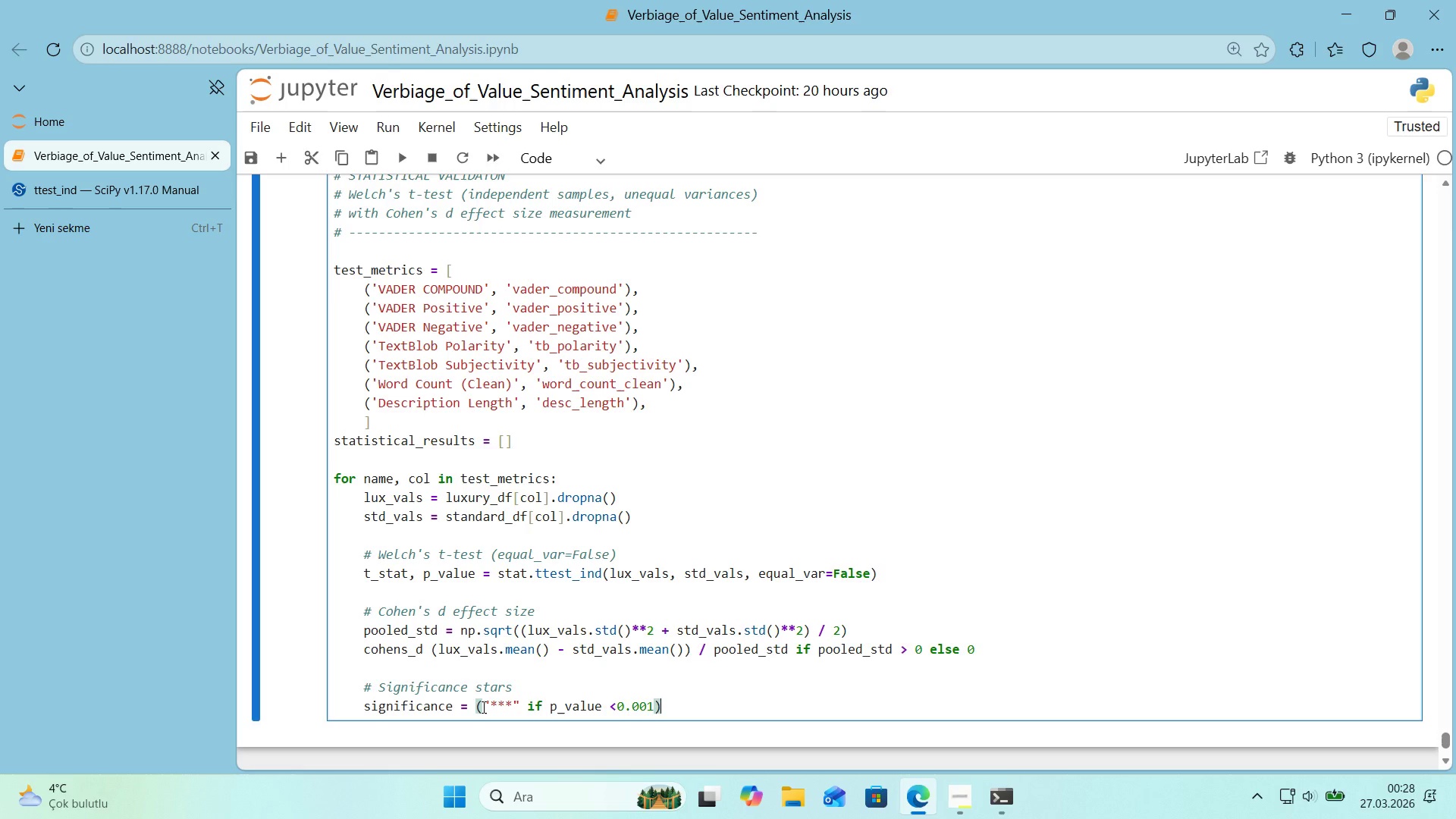 
key(ArrowLeft)
 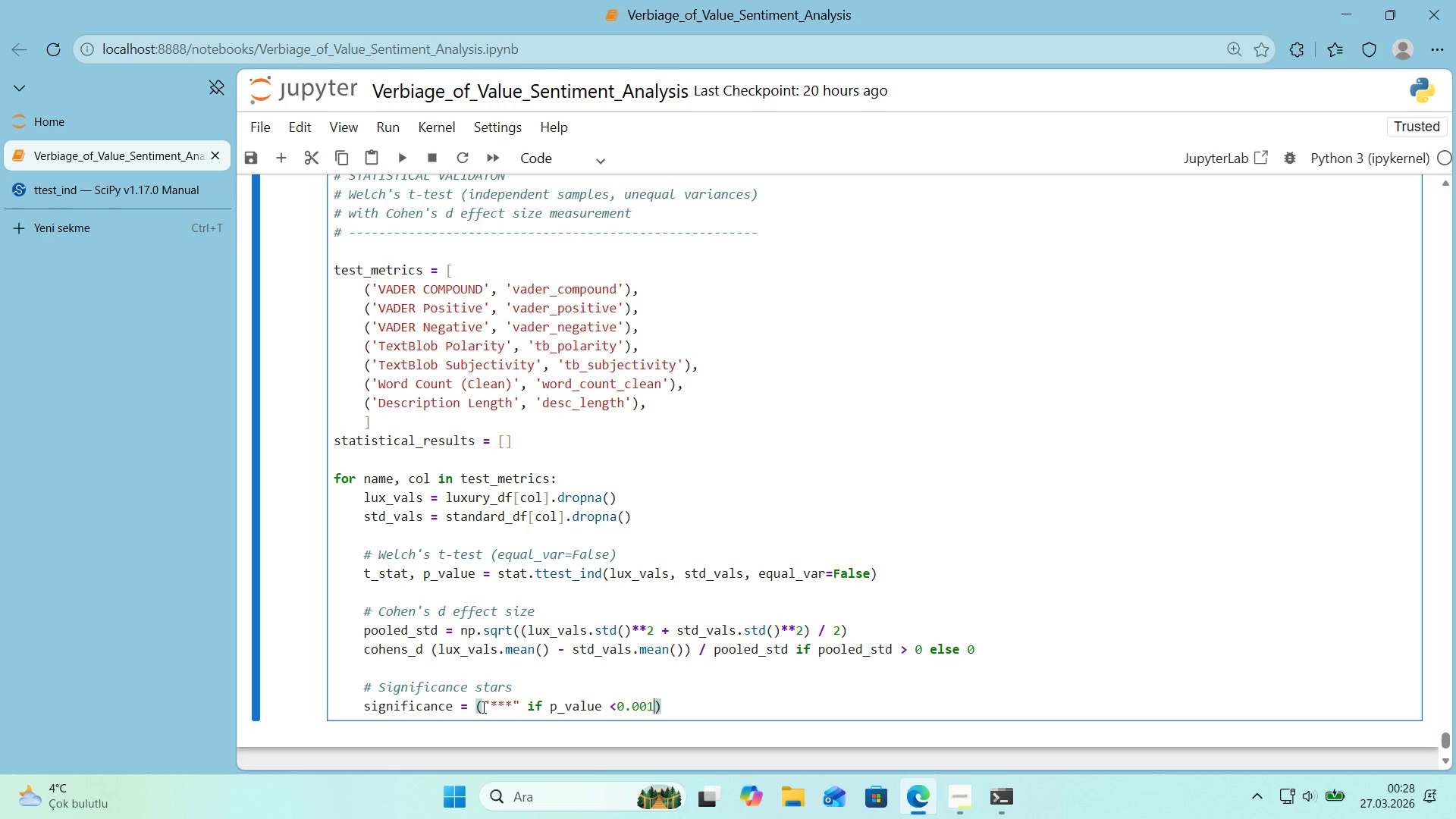 
key(Enter)
 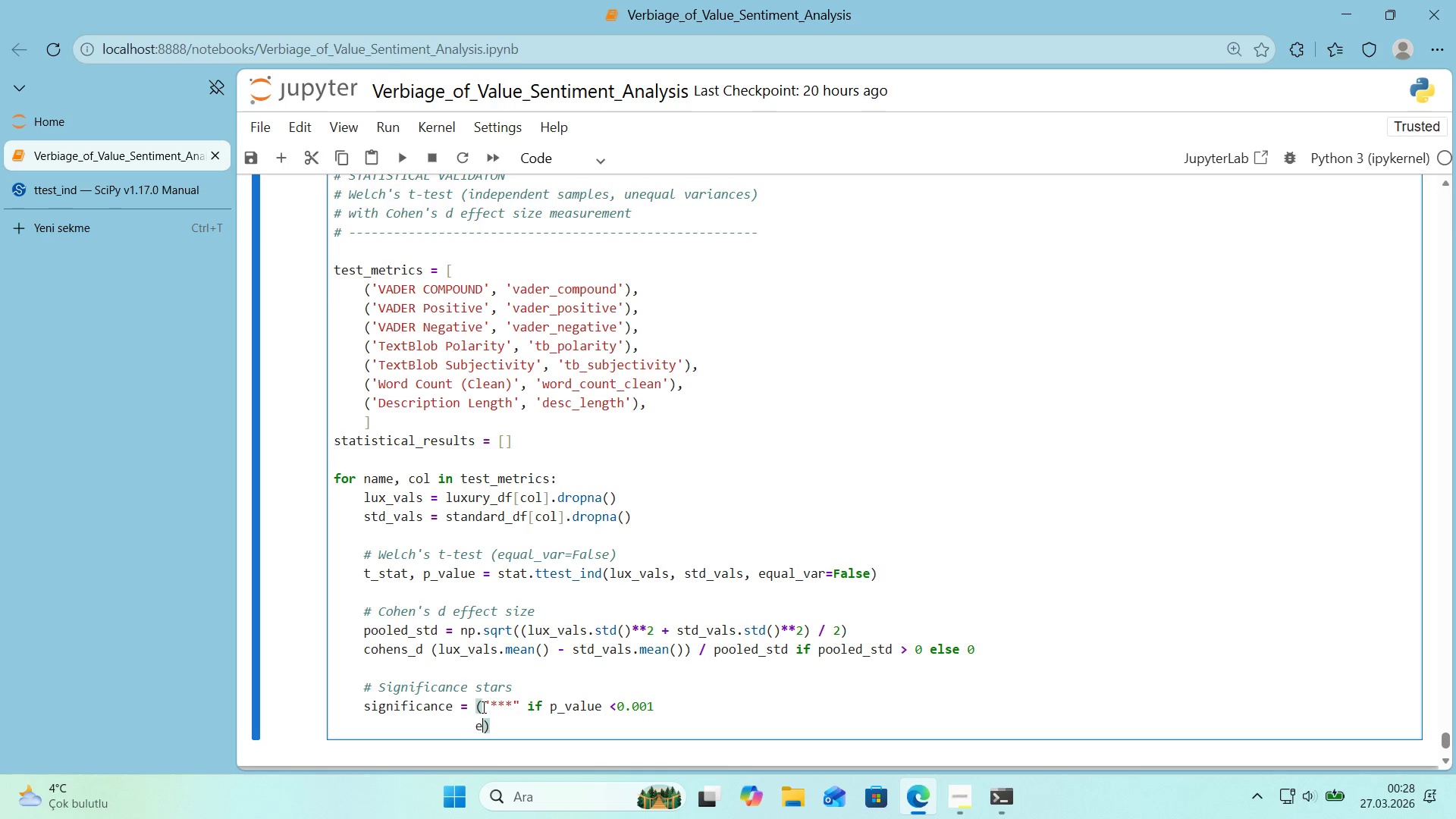 
type(else *()
 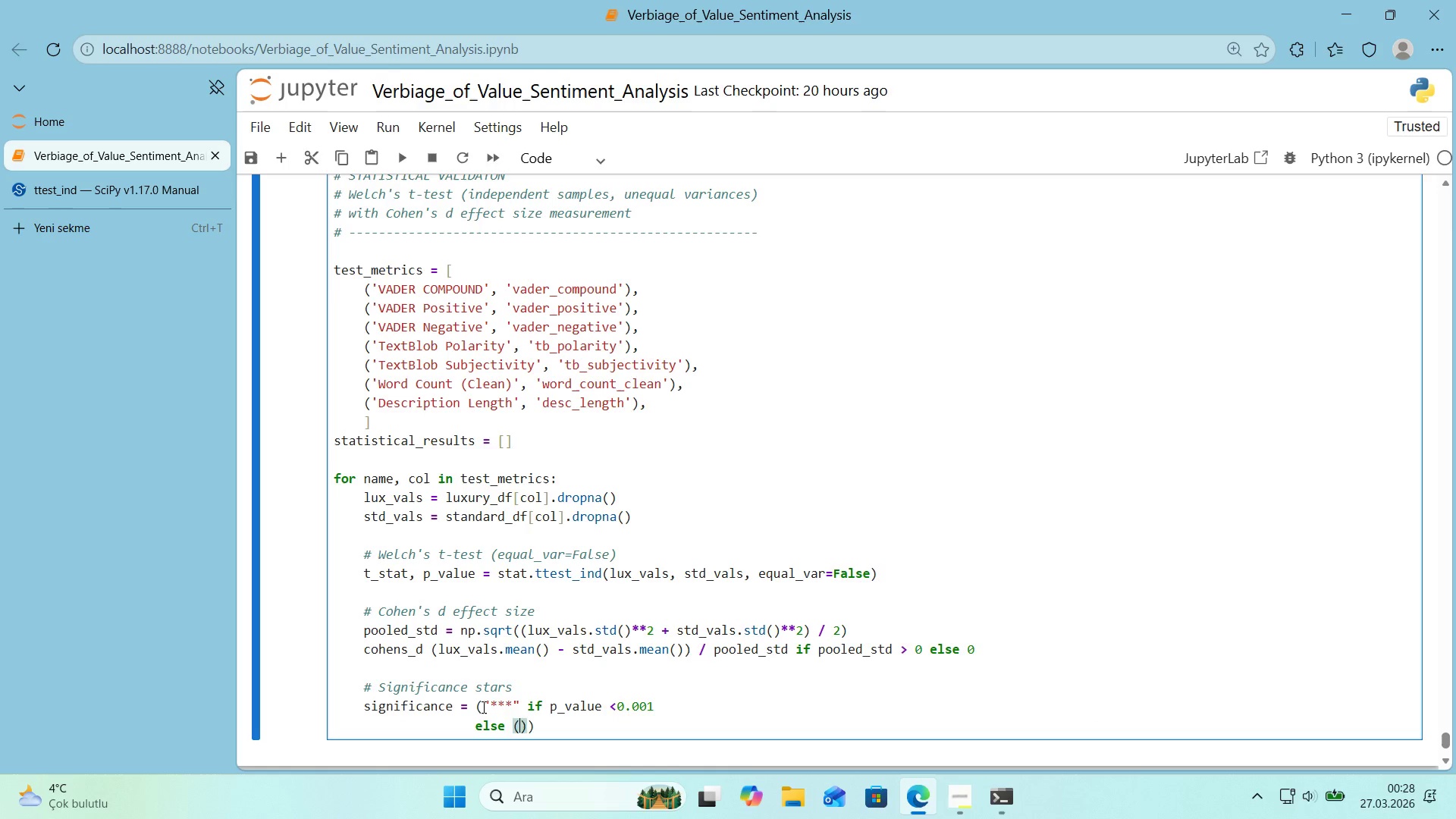 
 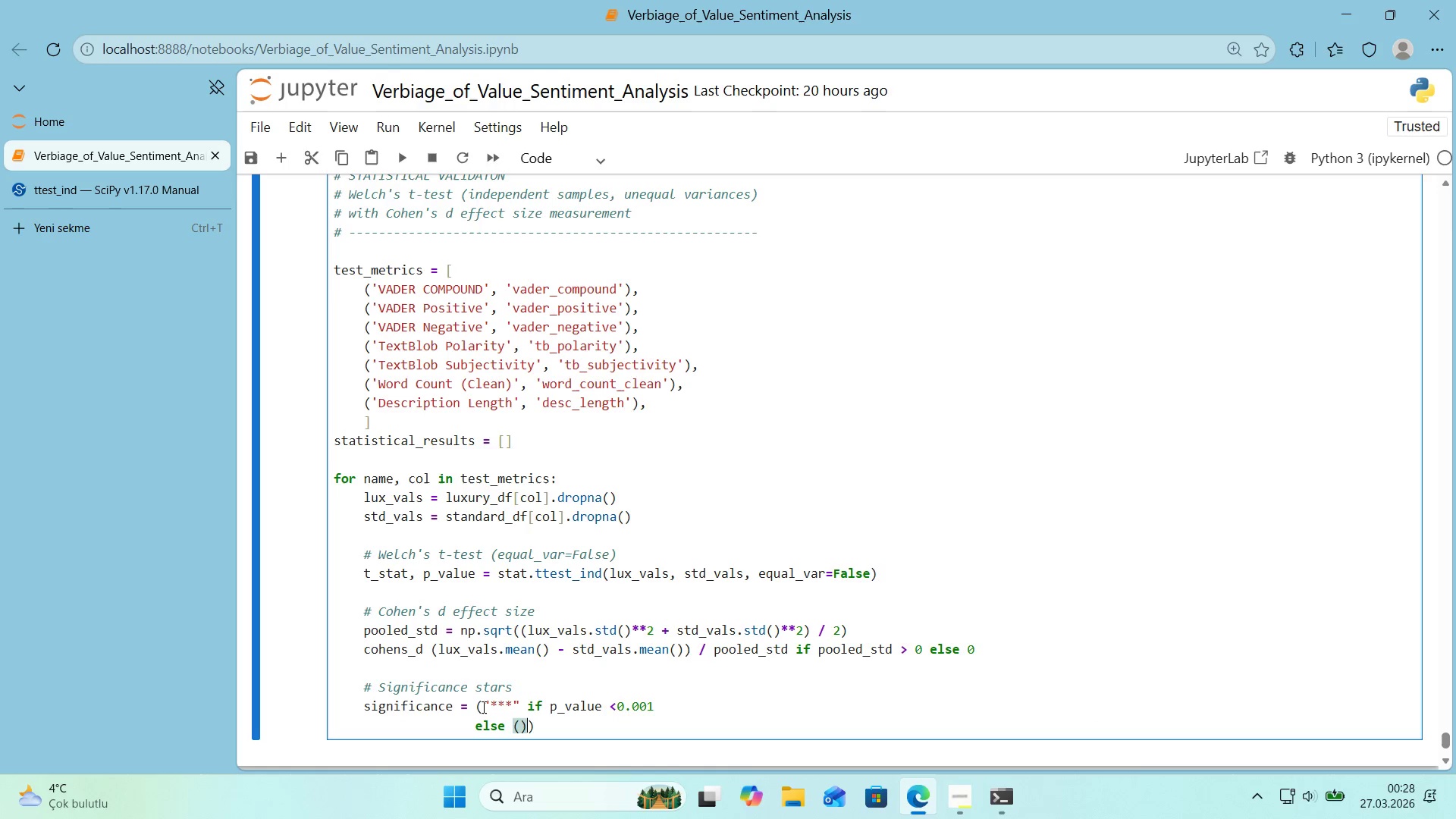 
key(ArrowLeft)
 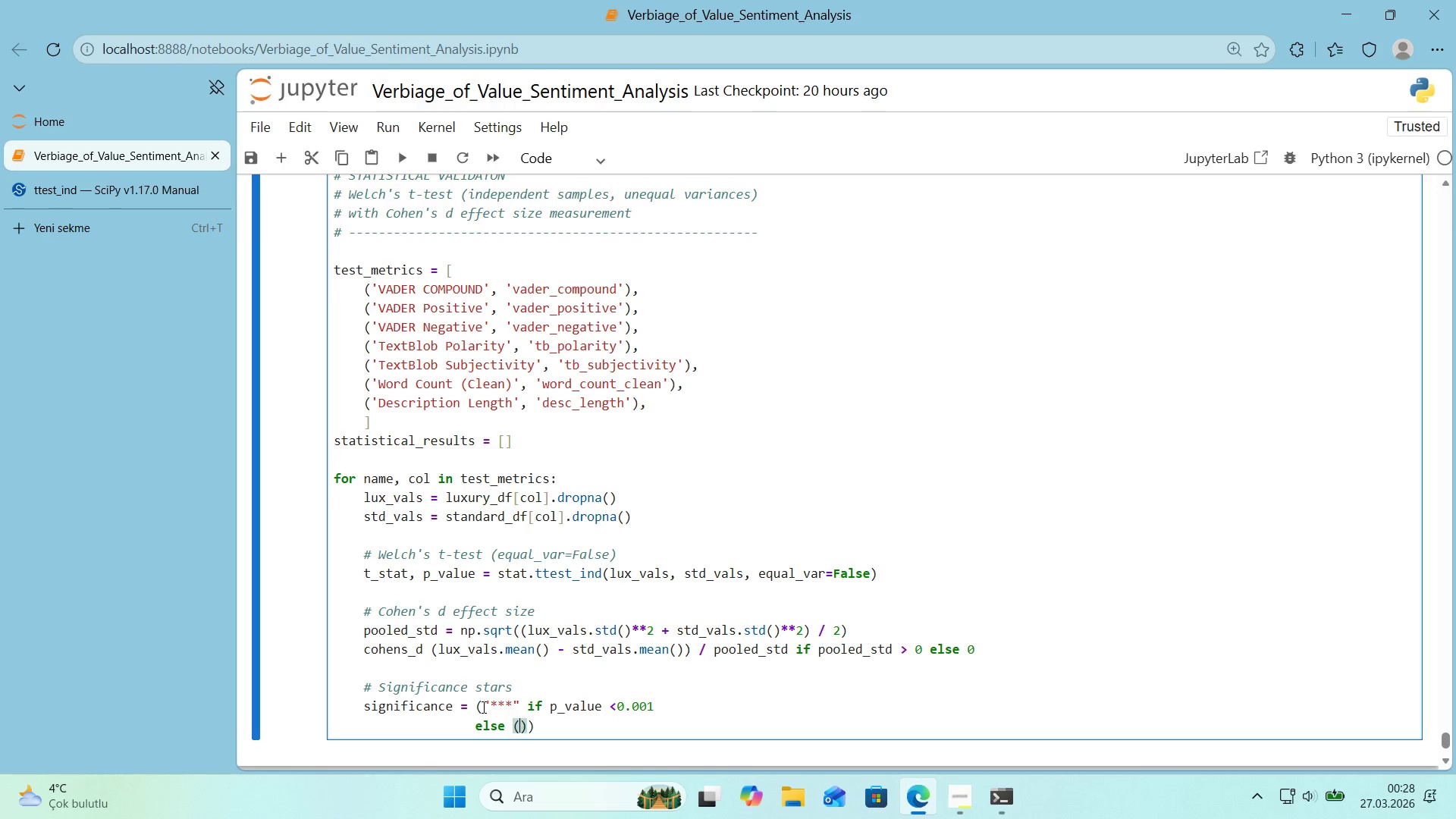 
key(NumpadMultiply)
 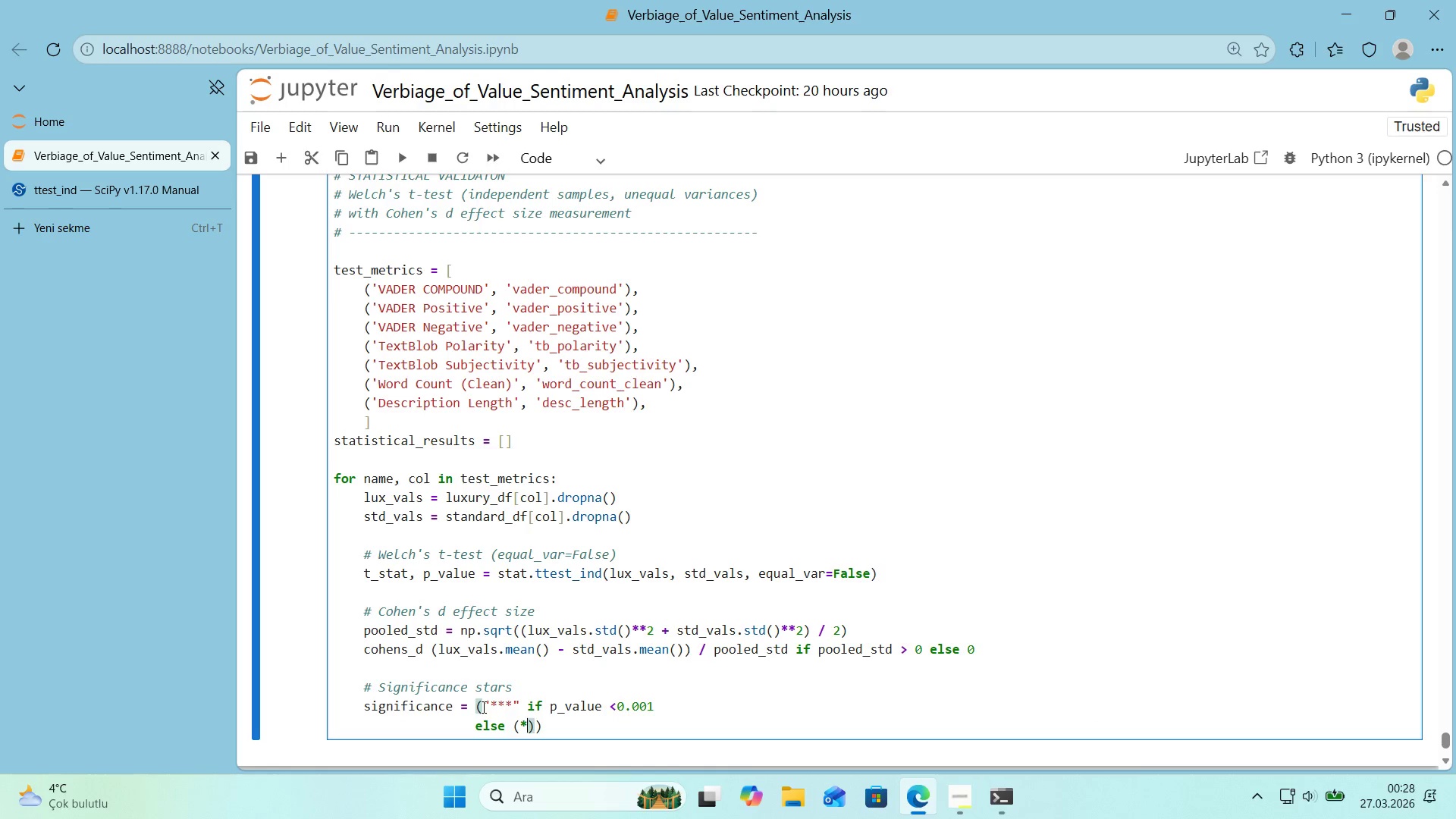 
key(NumpadMultiply)
 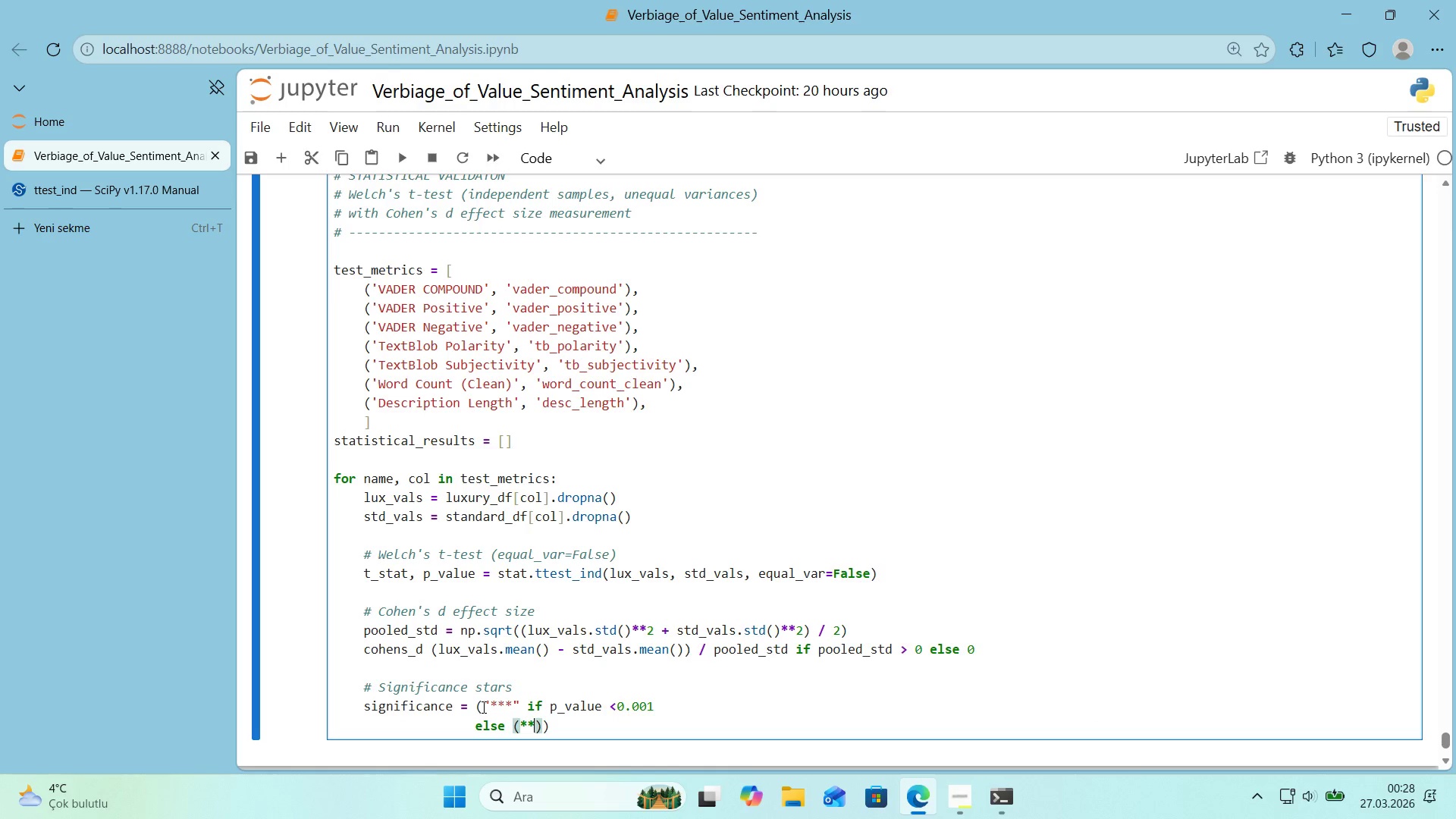 
key(ArrowLeft)
 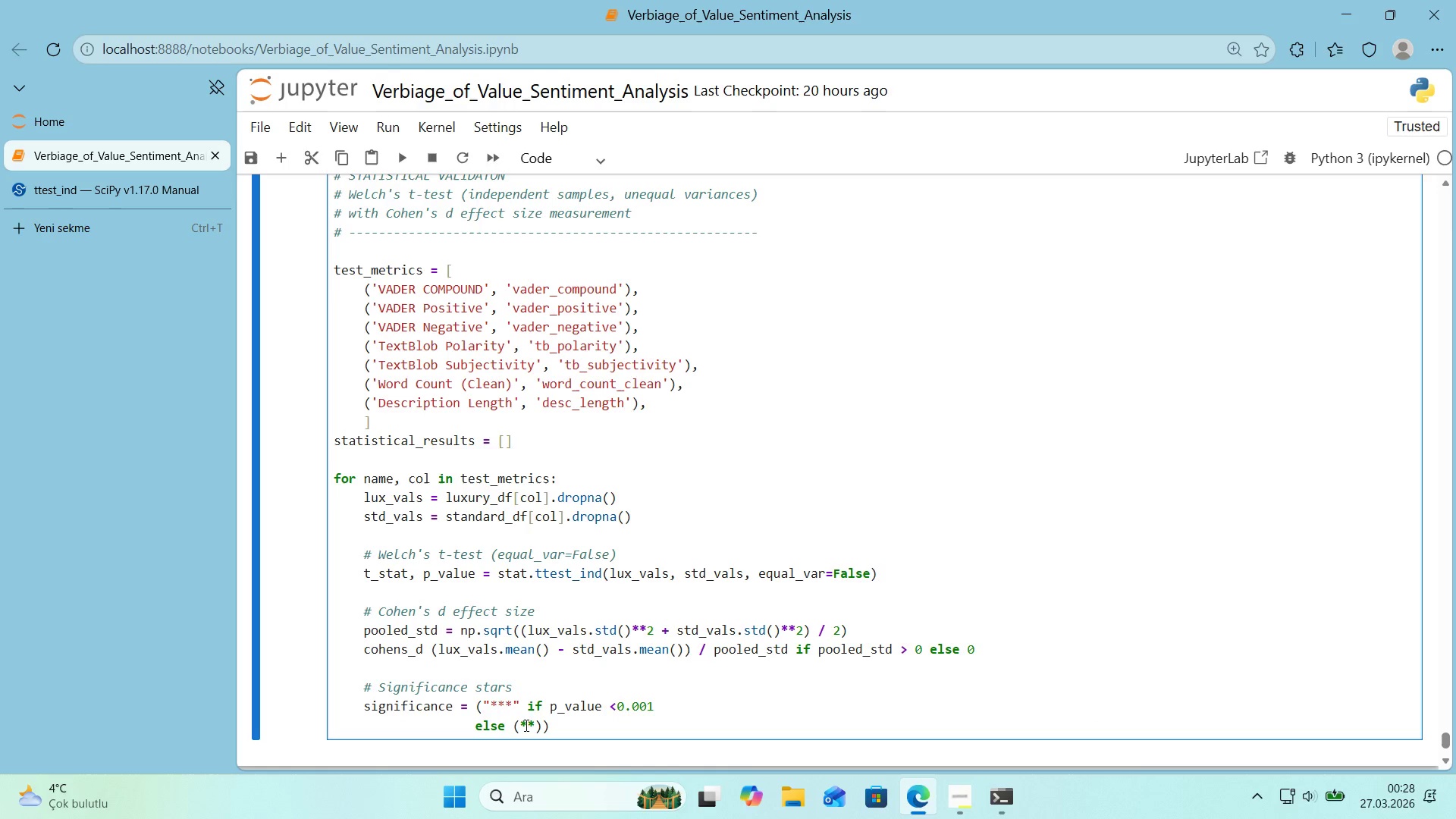 
left_click([522, 725])
 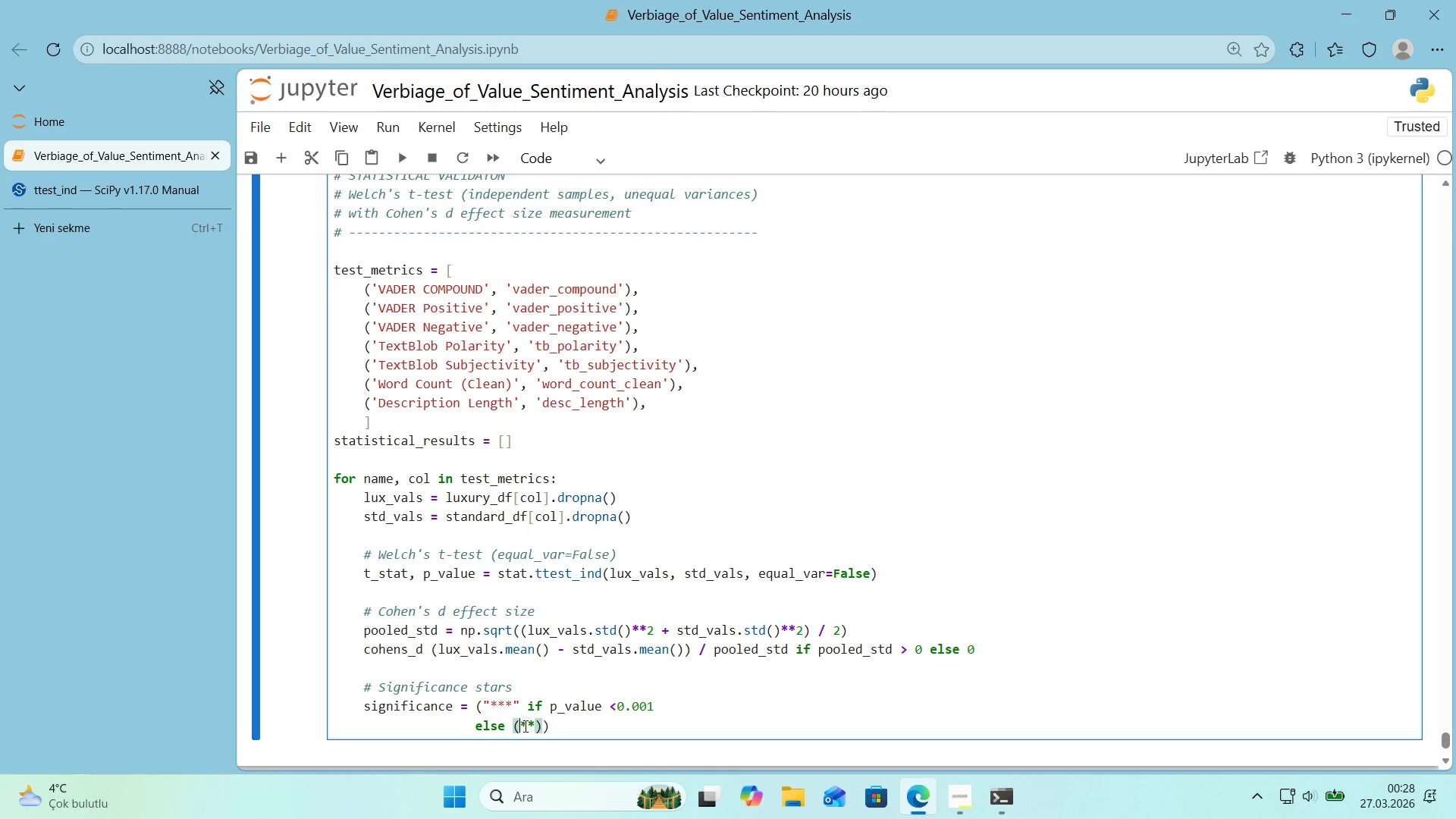 
key(Backquote)
 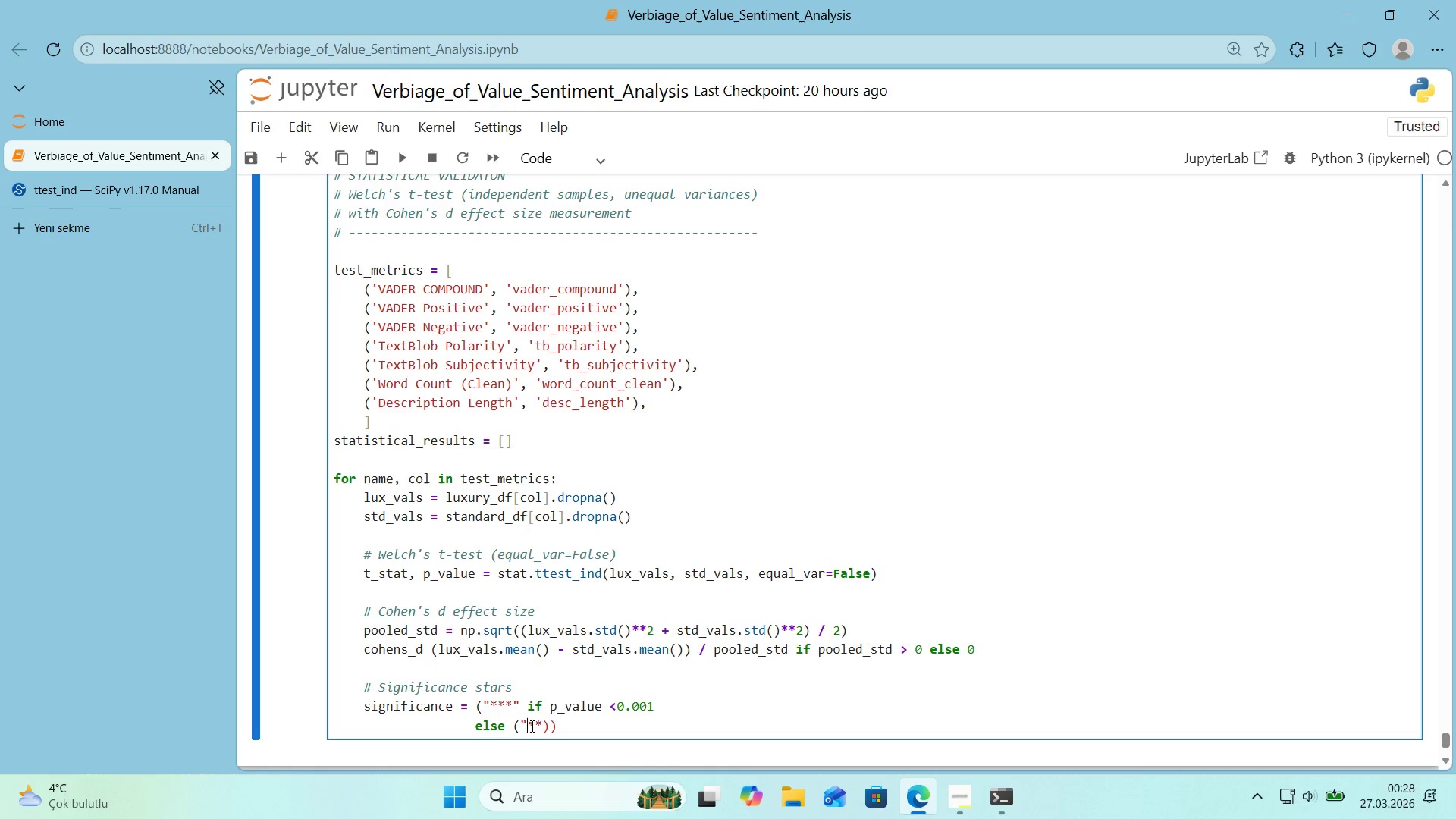 
key(Backquote)
 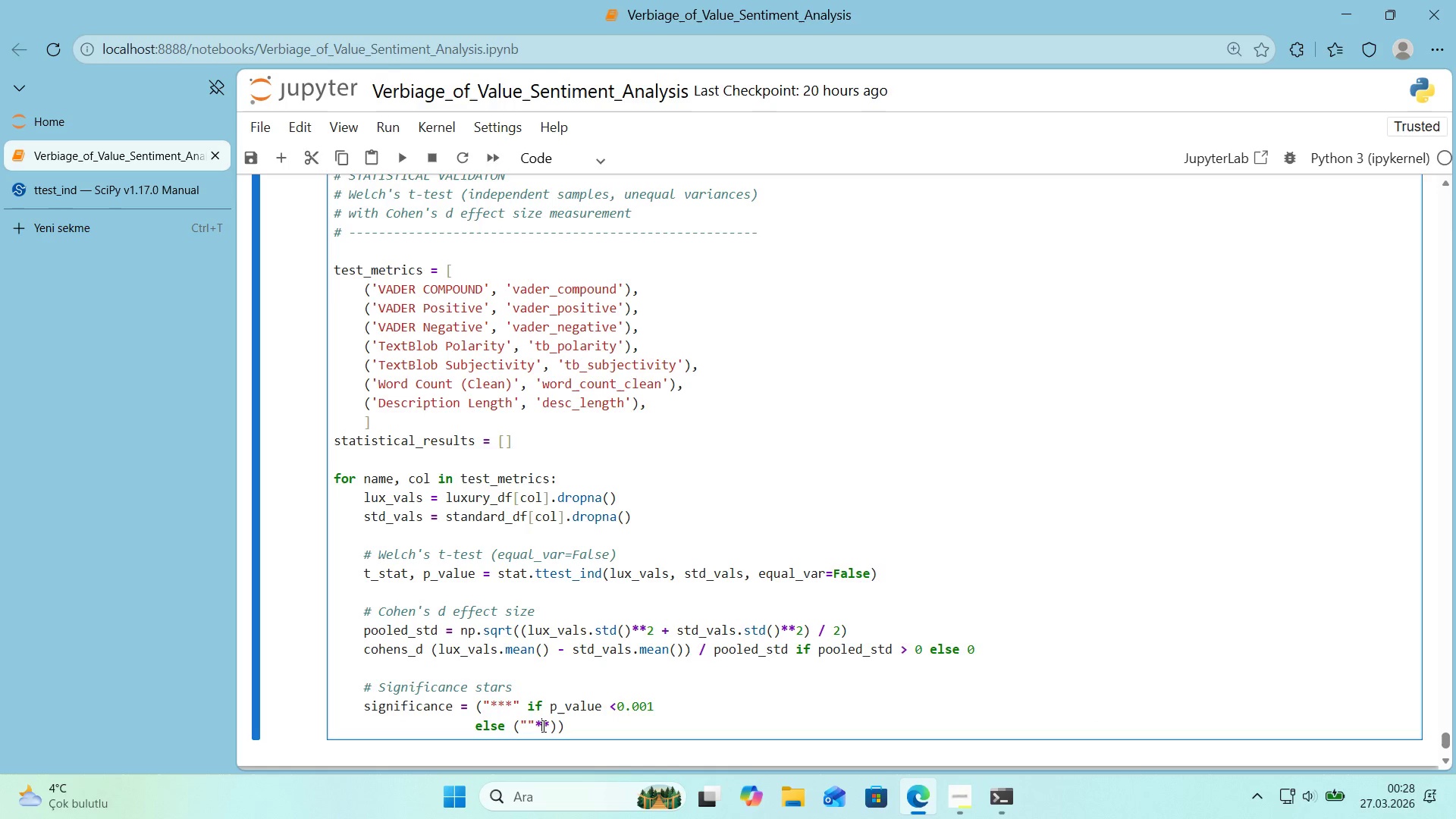 
double_click([542, 726])
 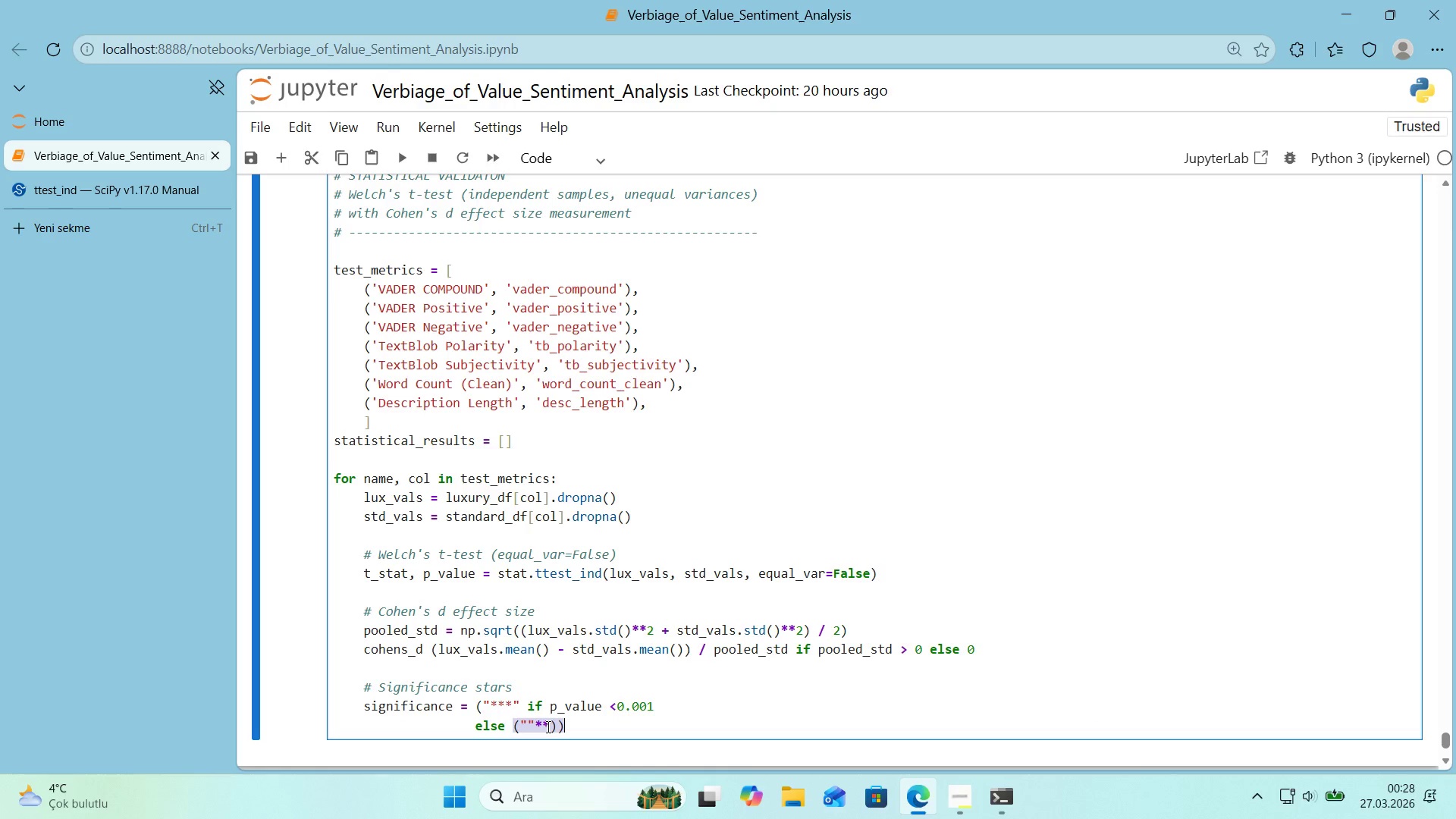 
left_click([547, 726])
 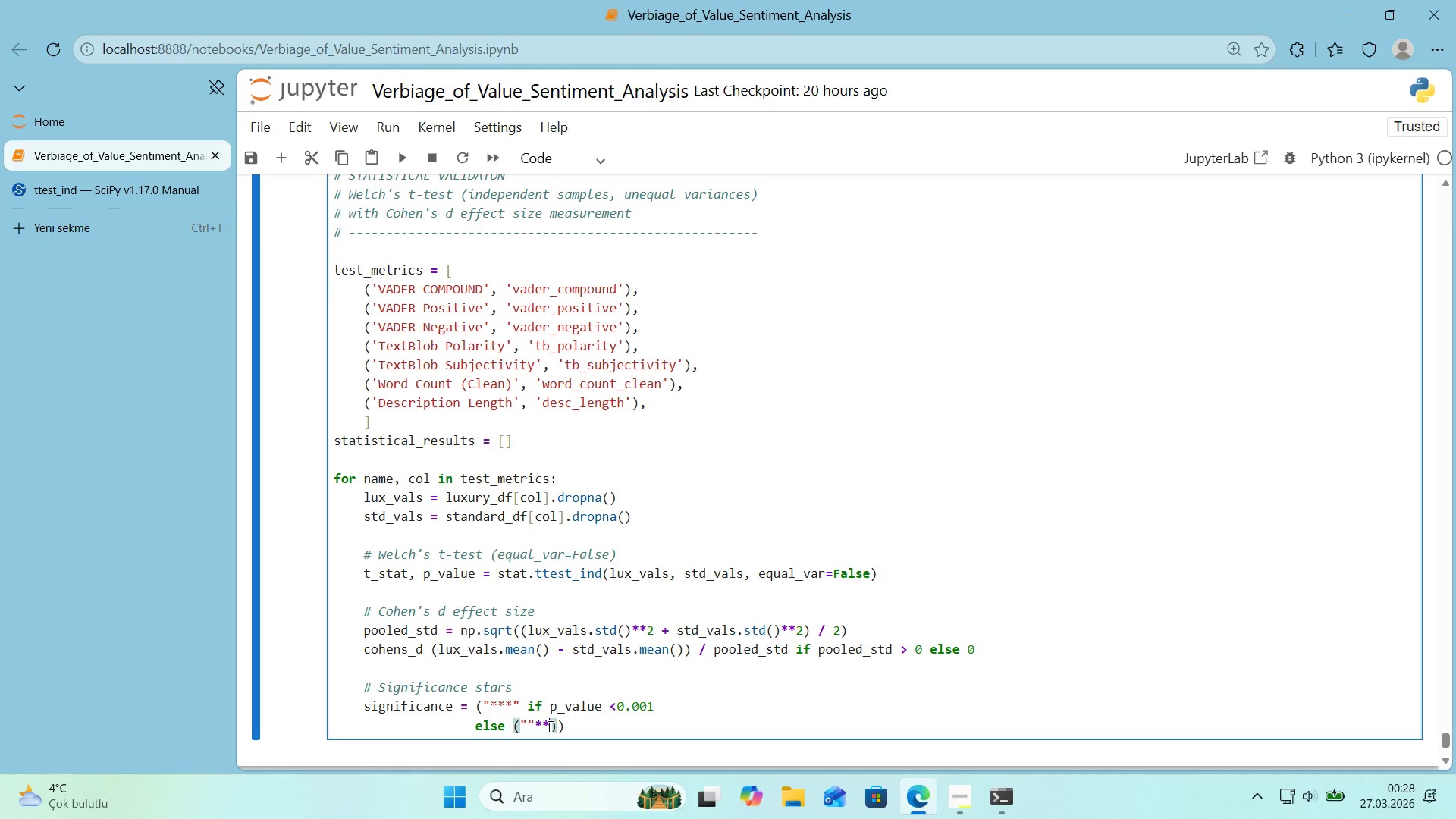 
left_click_drag(start_coordinate=[549, 726], to_coordinate=[538, 730])
 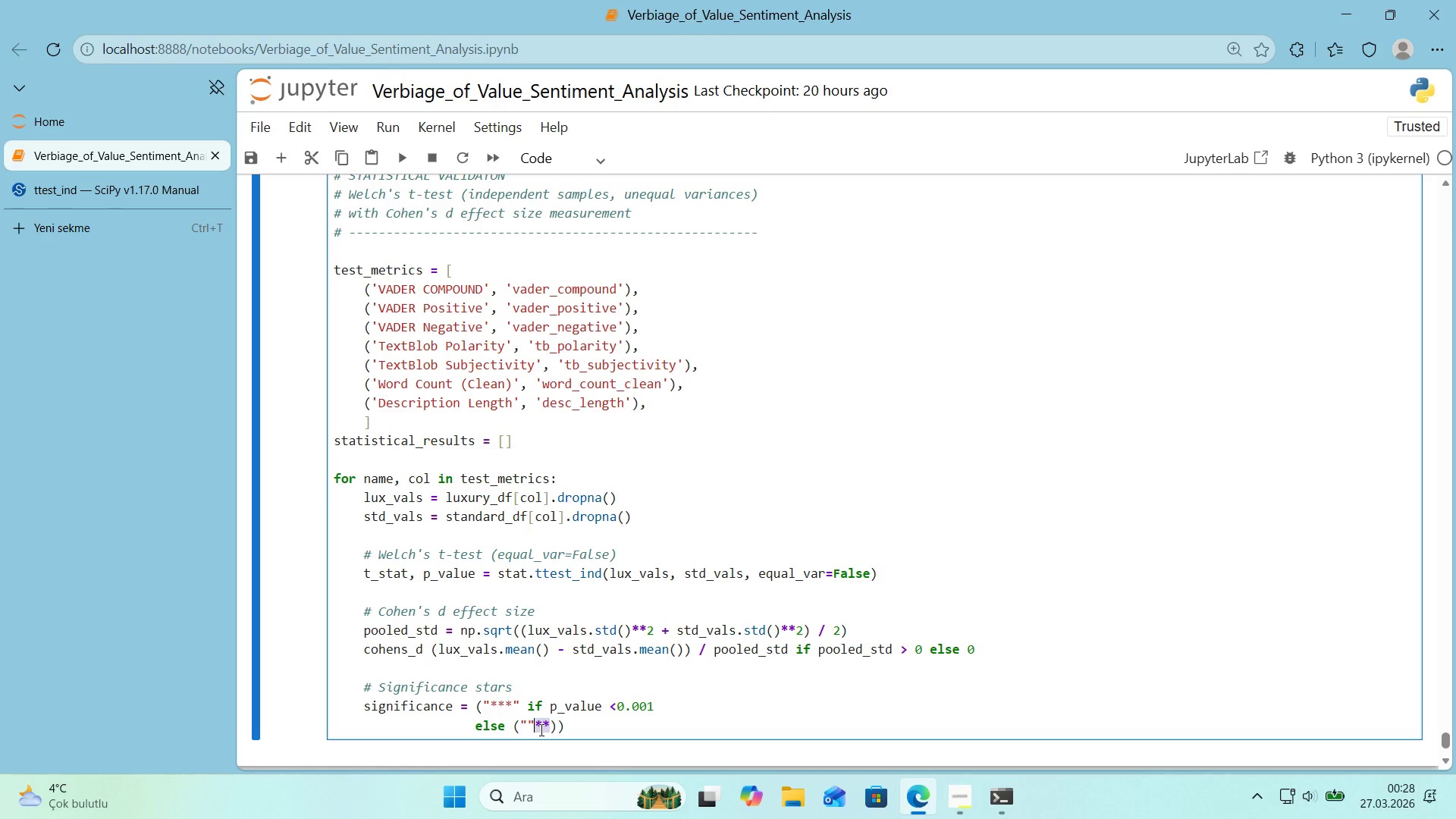 
left_click_drag(start_coordinate=[541, 730], to_coordinate=[529, 731])
 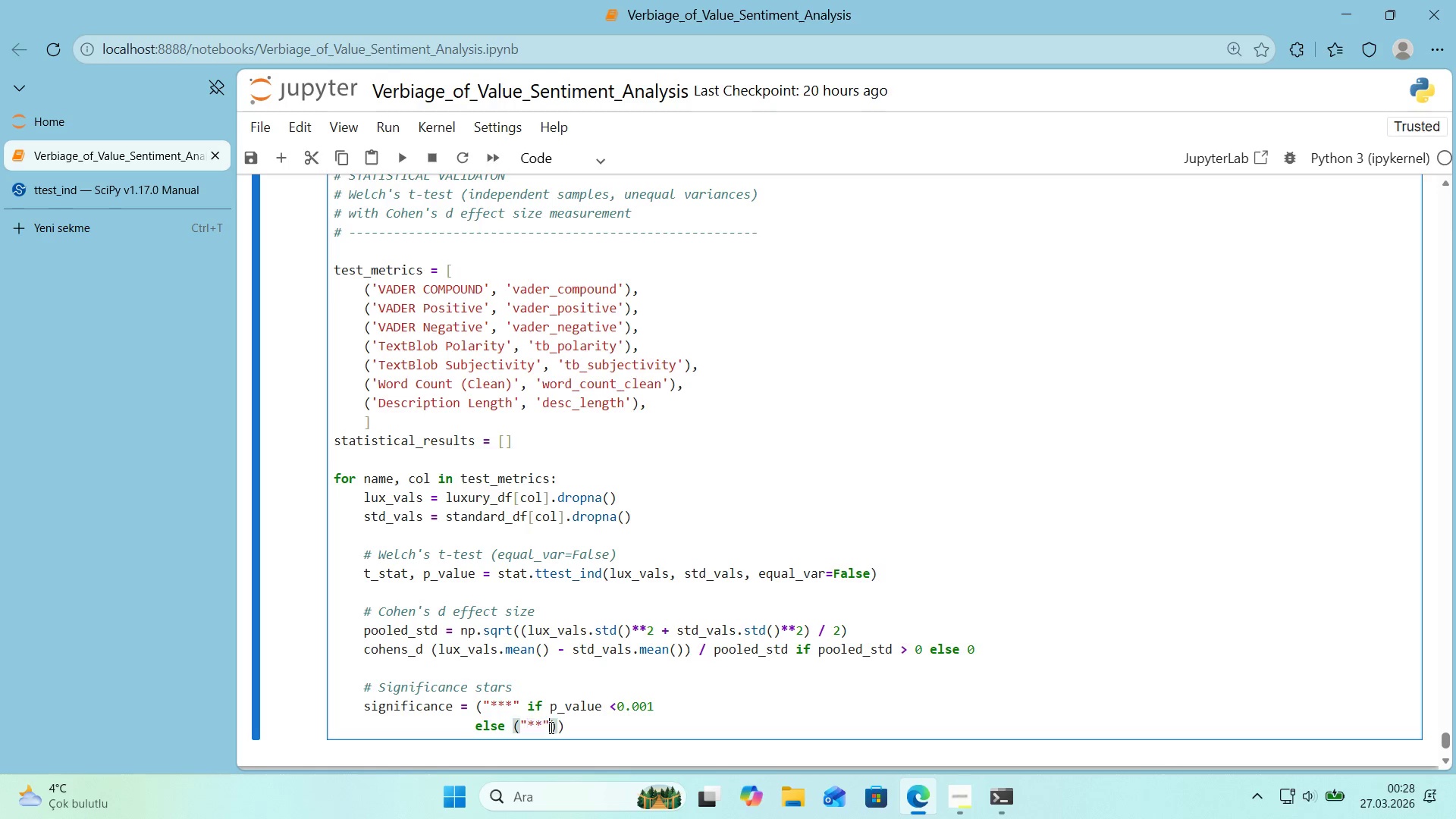 
left_click([550, 727])
 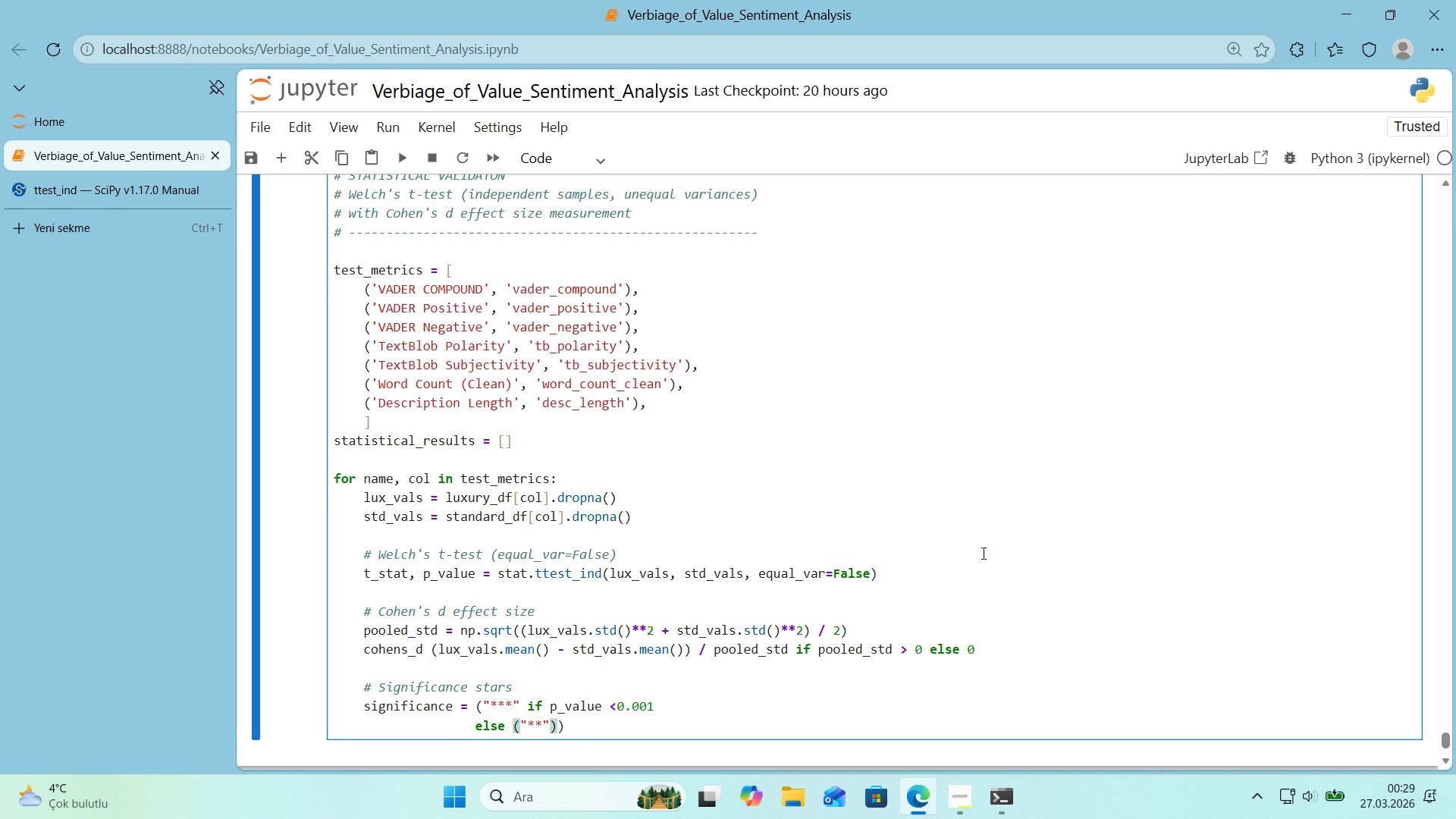 
scroll: coordinate [977, 522], scroll_direction: down, amount: 1.0
 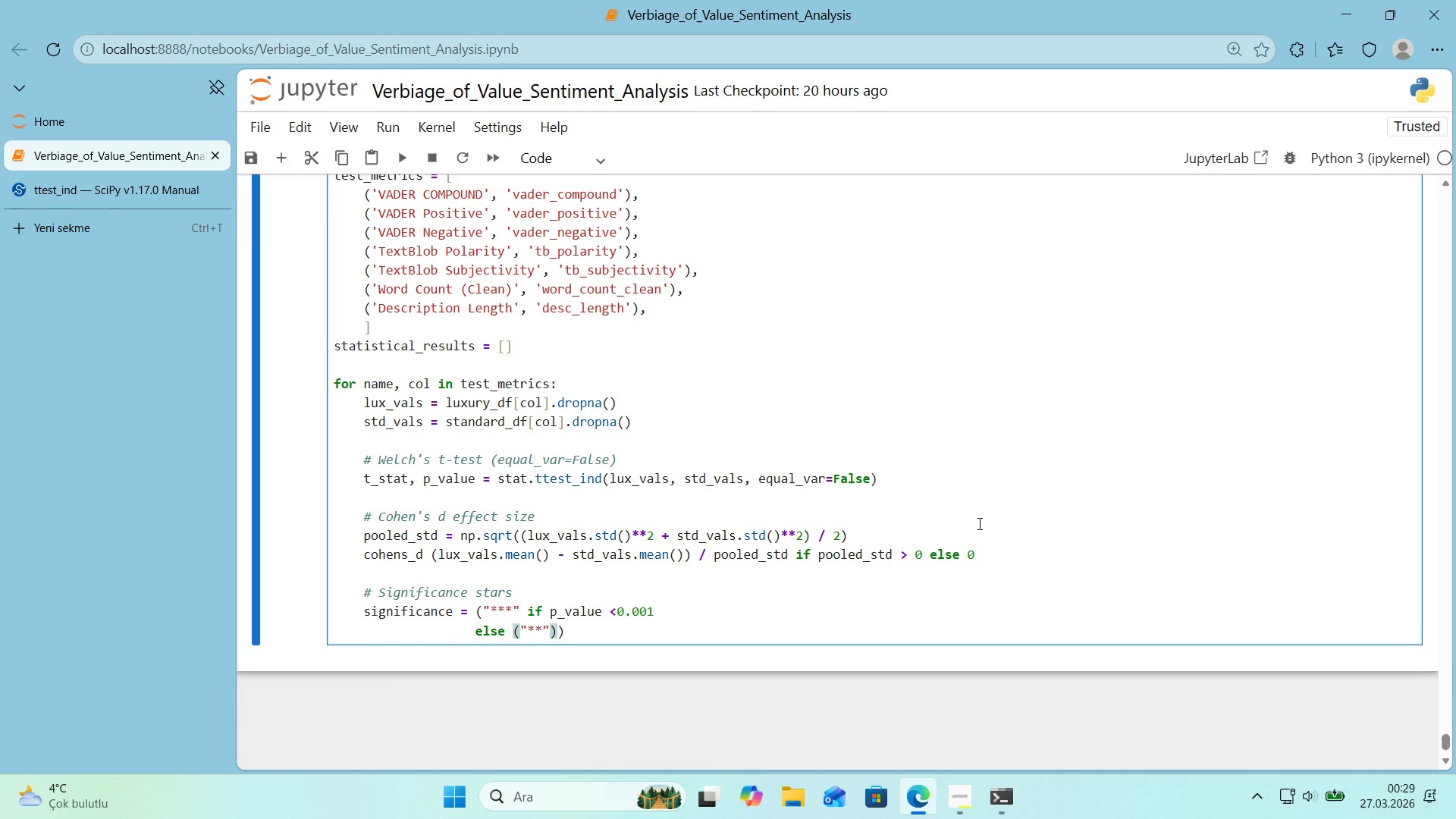 
key(ArrowRight)
 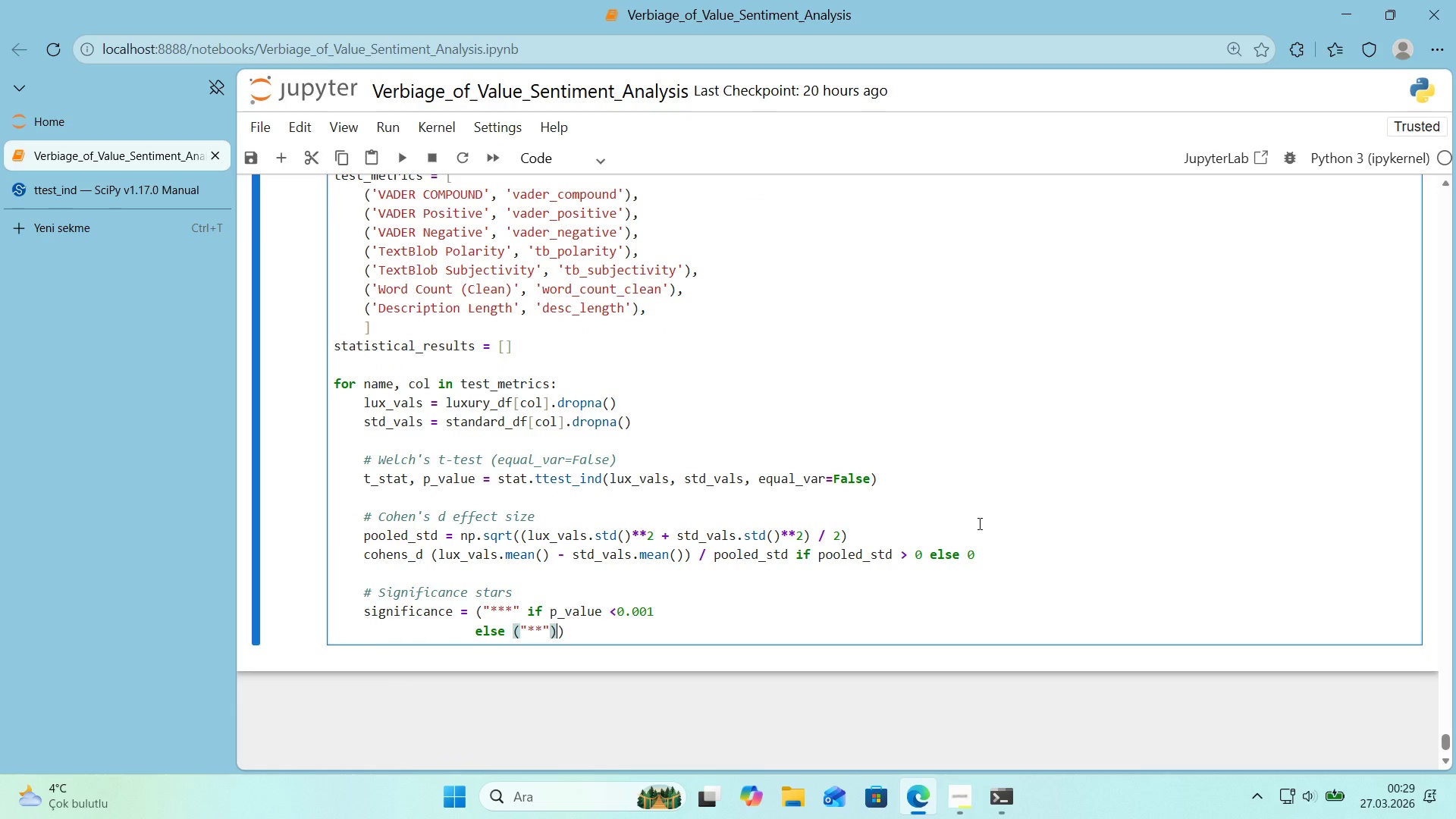 
key(ArrowLeft)
 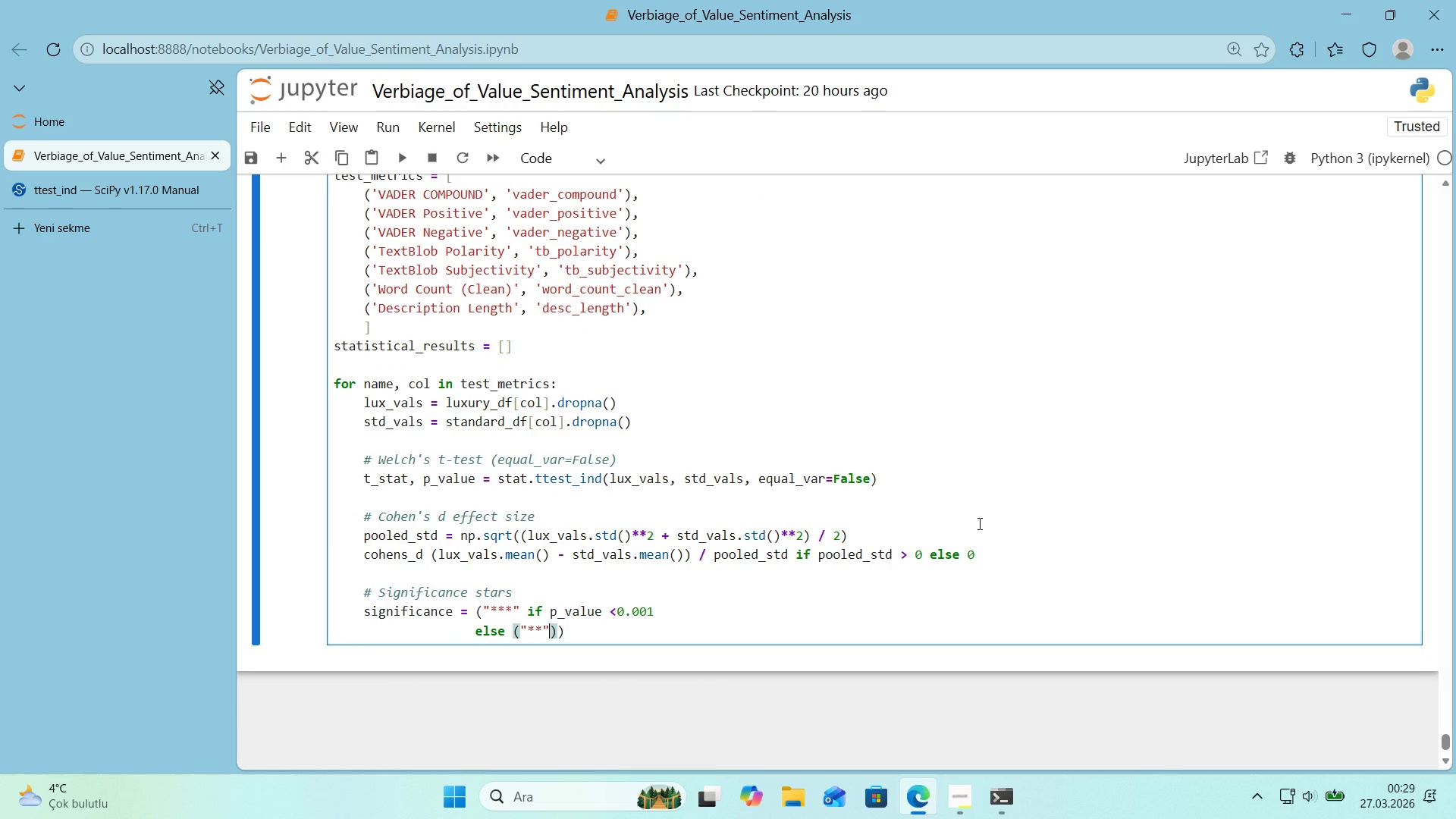 
type( 'f pl)
key(Backspace)
type(_value [Break])
key(Backspace)
type([Break]0.01)
 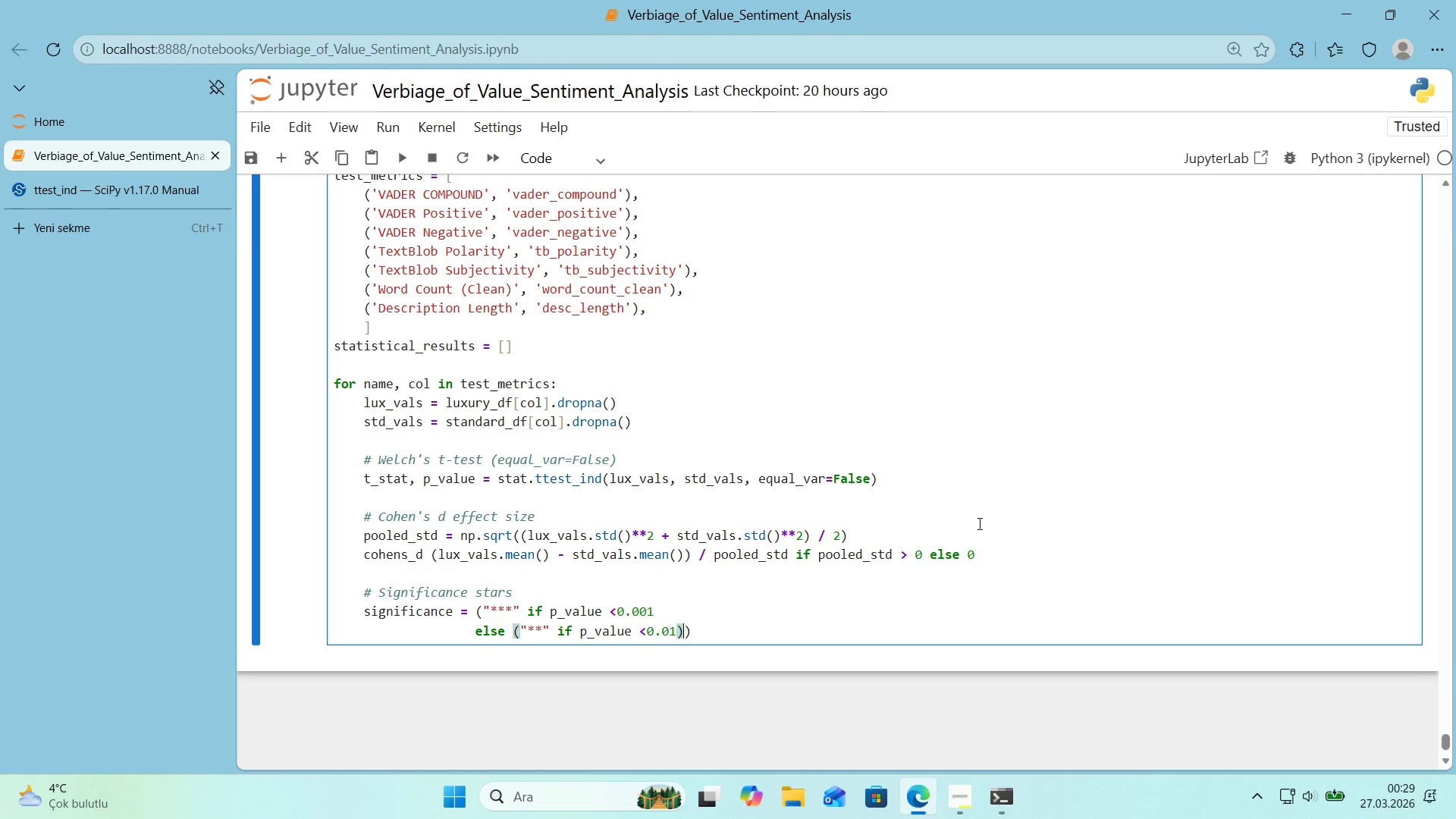 
 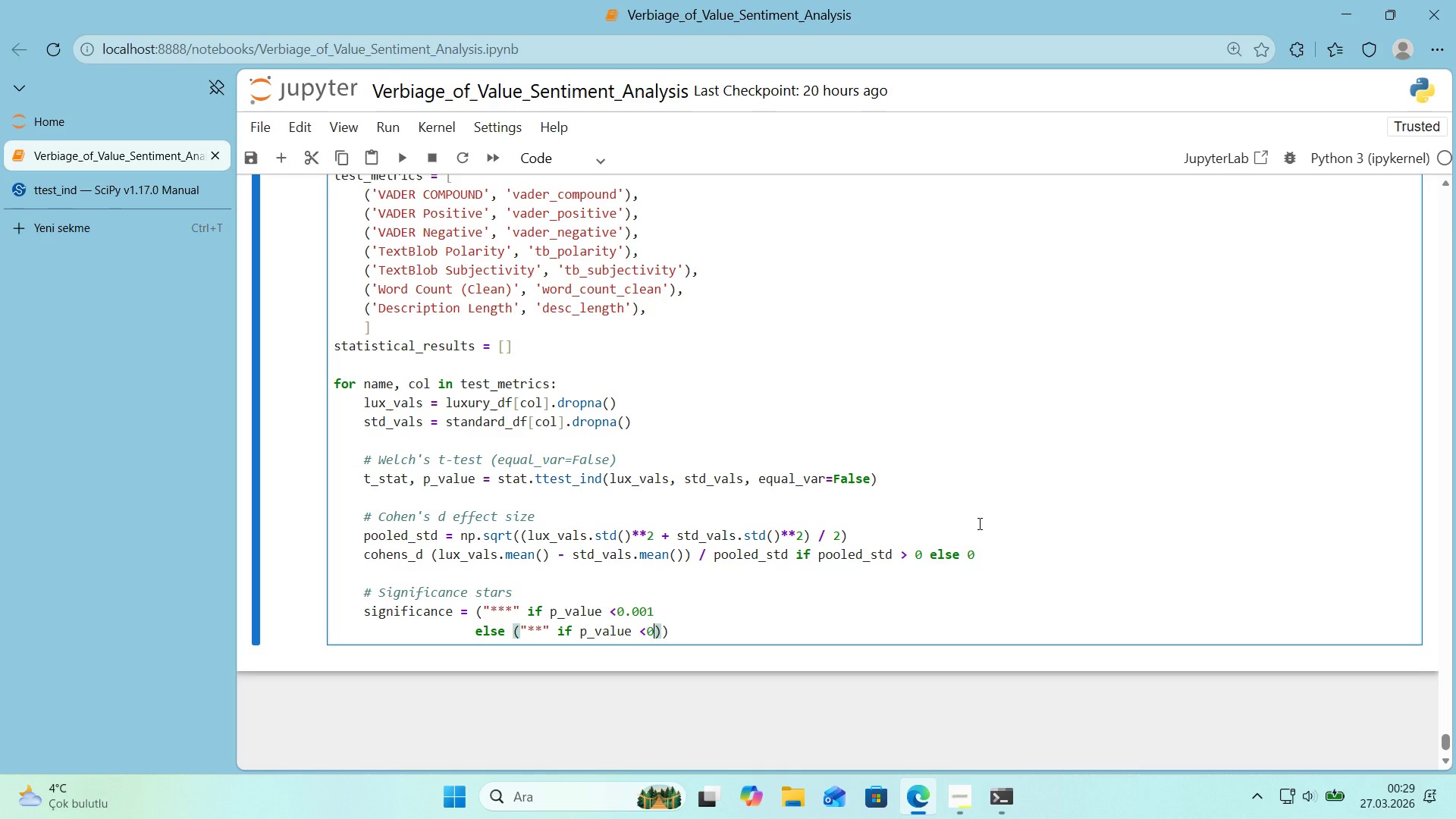 
key(ArrowRight)
 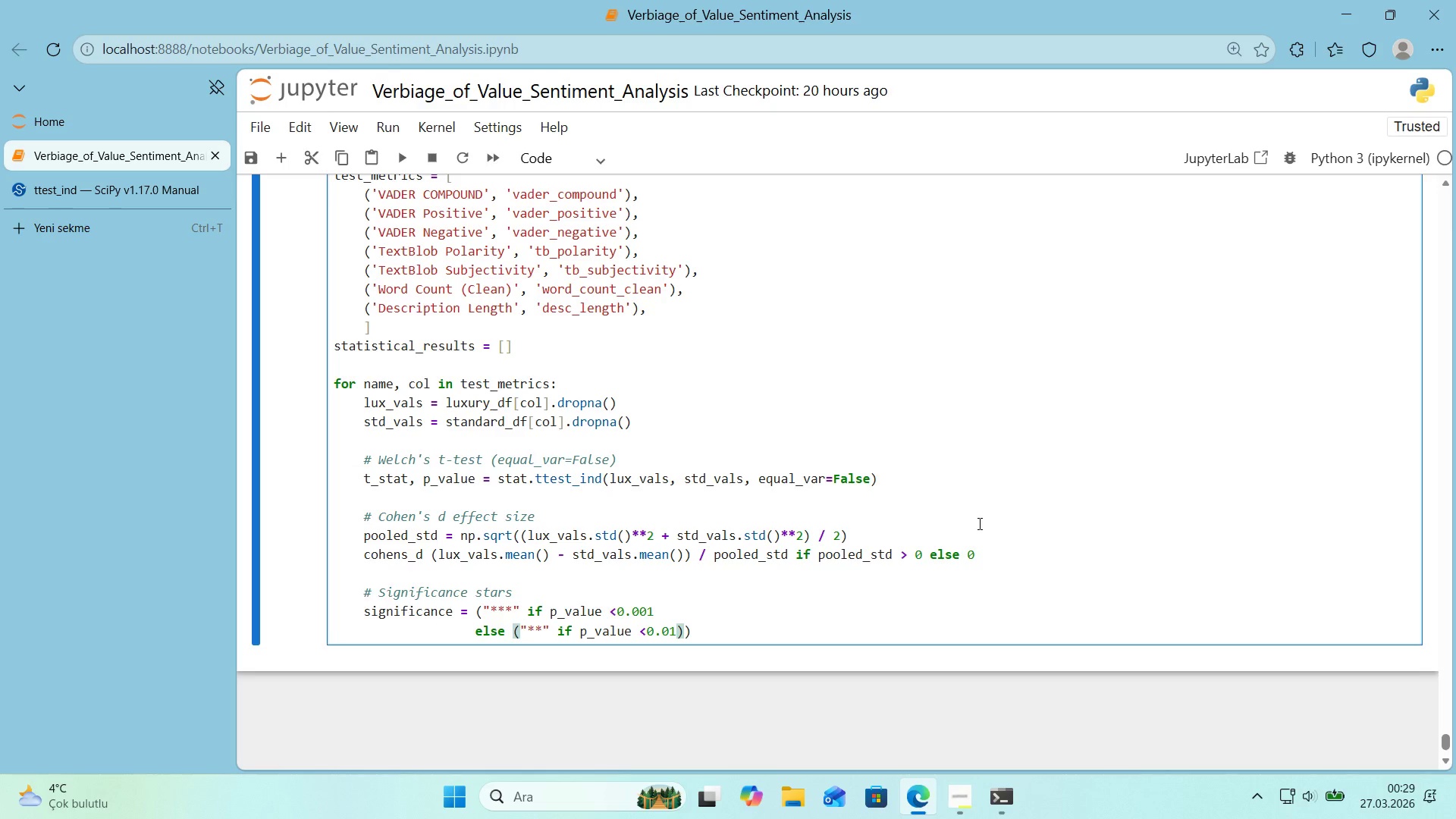 
key(ArrowLeft)
 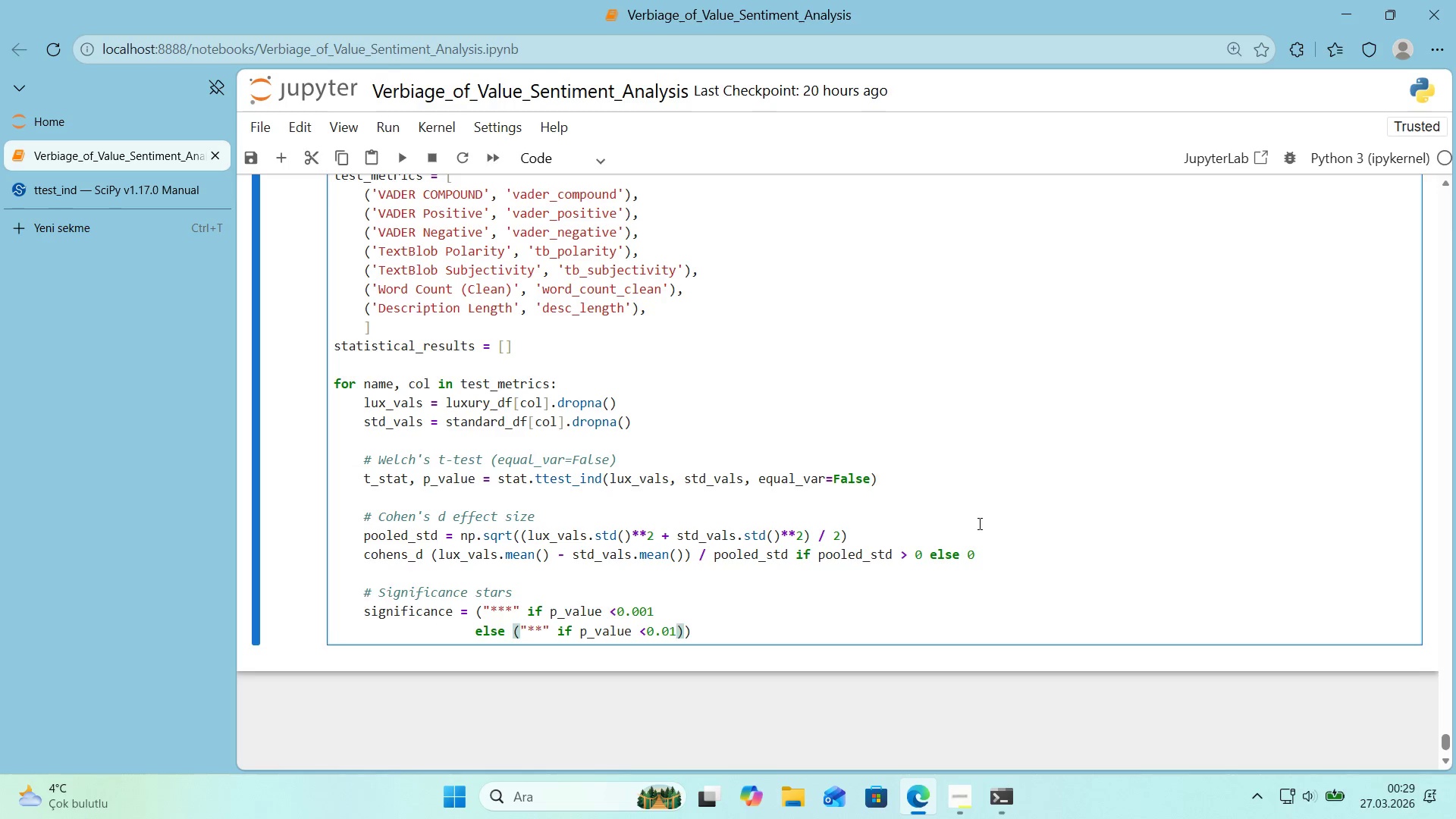 
key(Enter)
 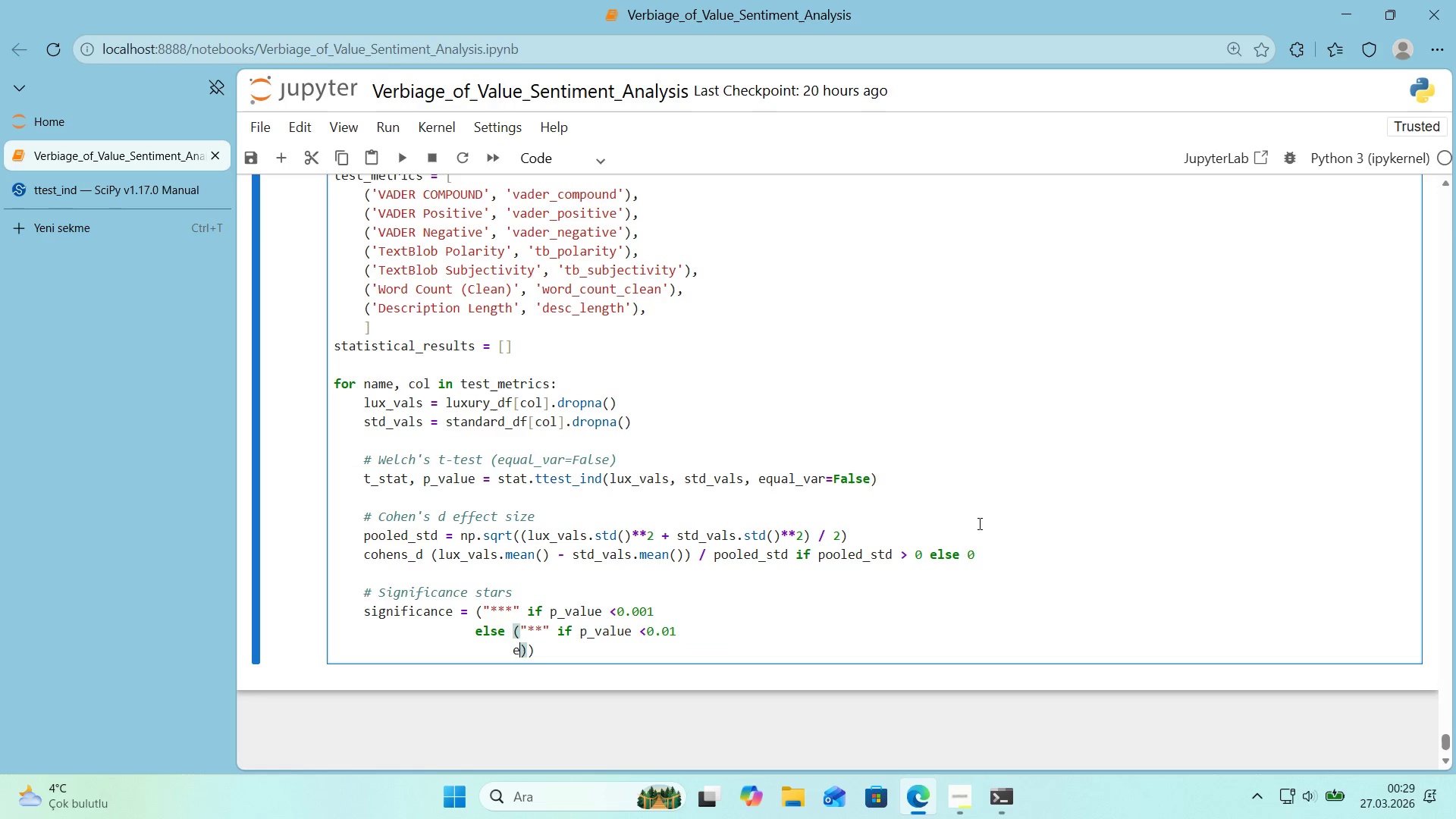 
type(else)
key(Backspace)
key(Backspace)
key(Backspace)
key(Backspace)
 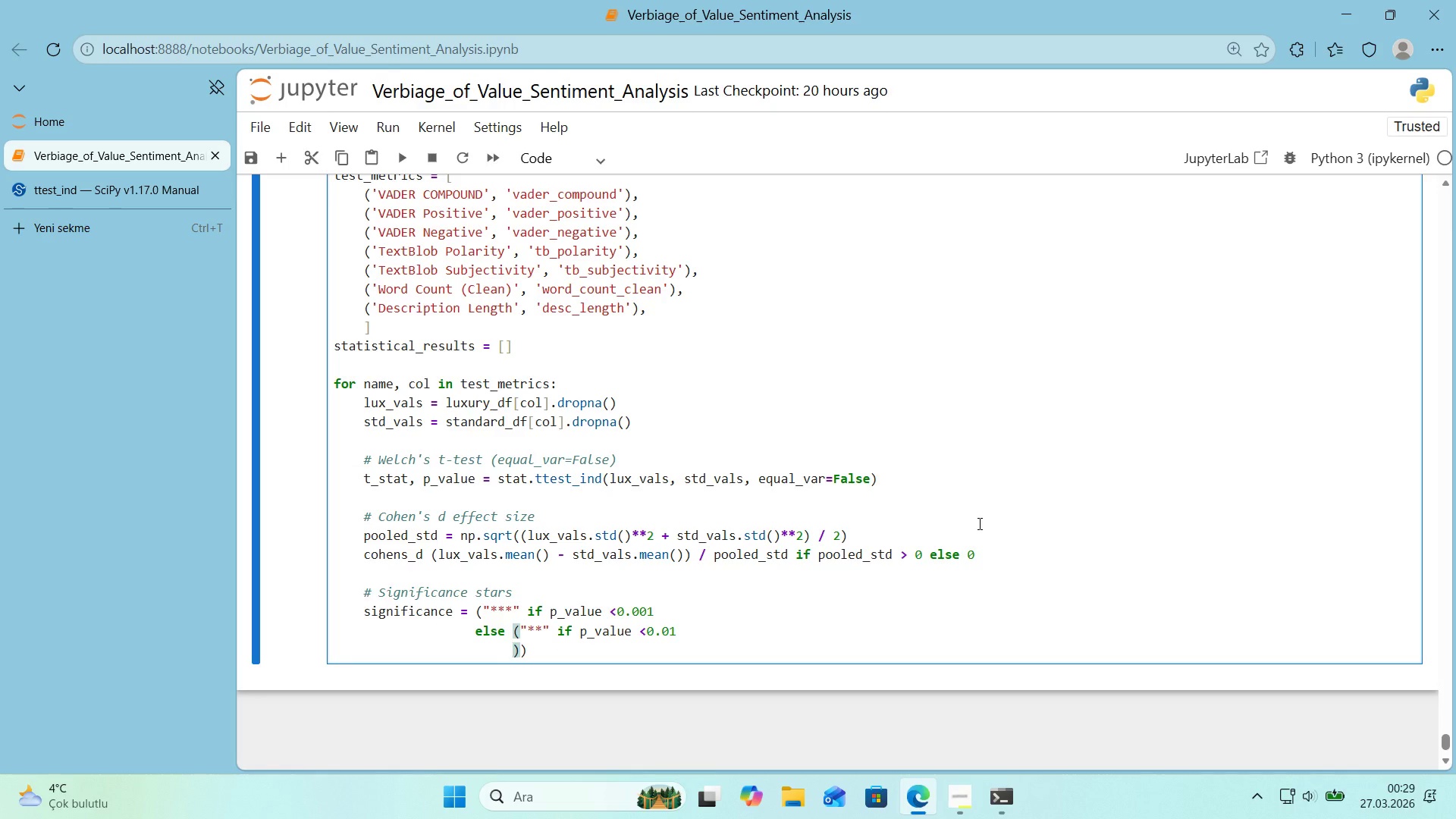 
wait(5.58)
 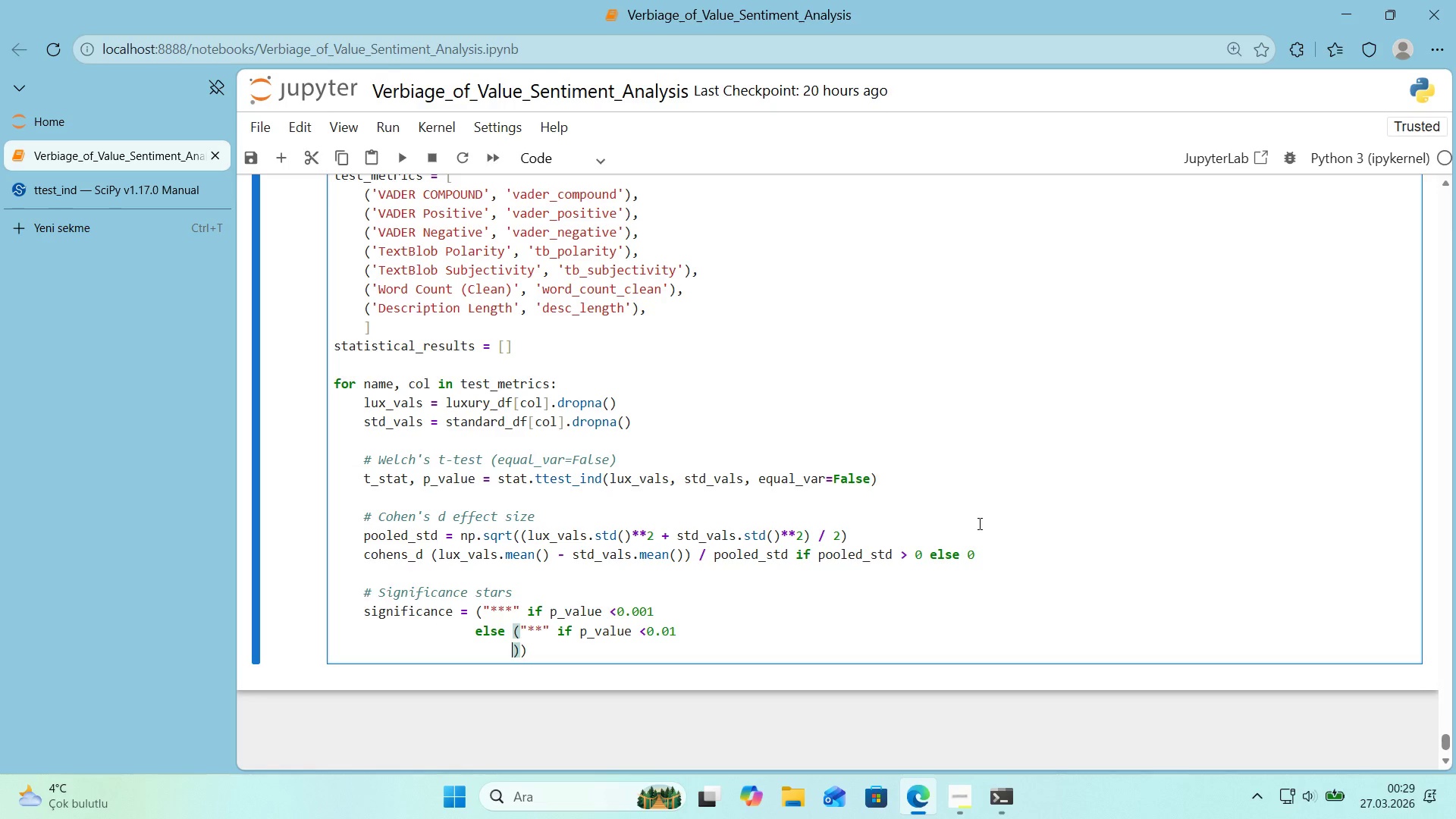 
key(Backspace)
key(Backspace)
type(   else *()
 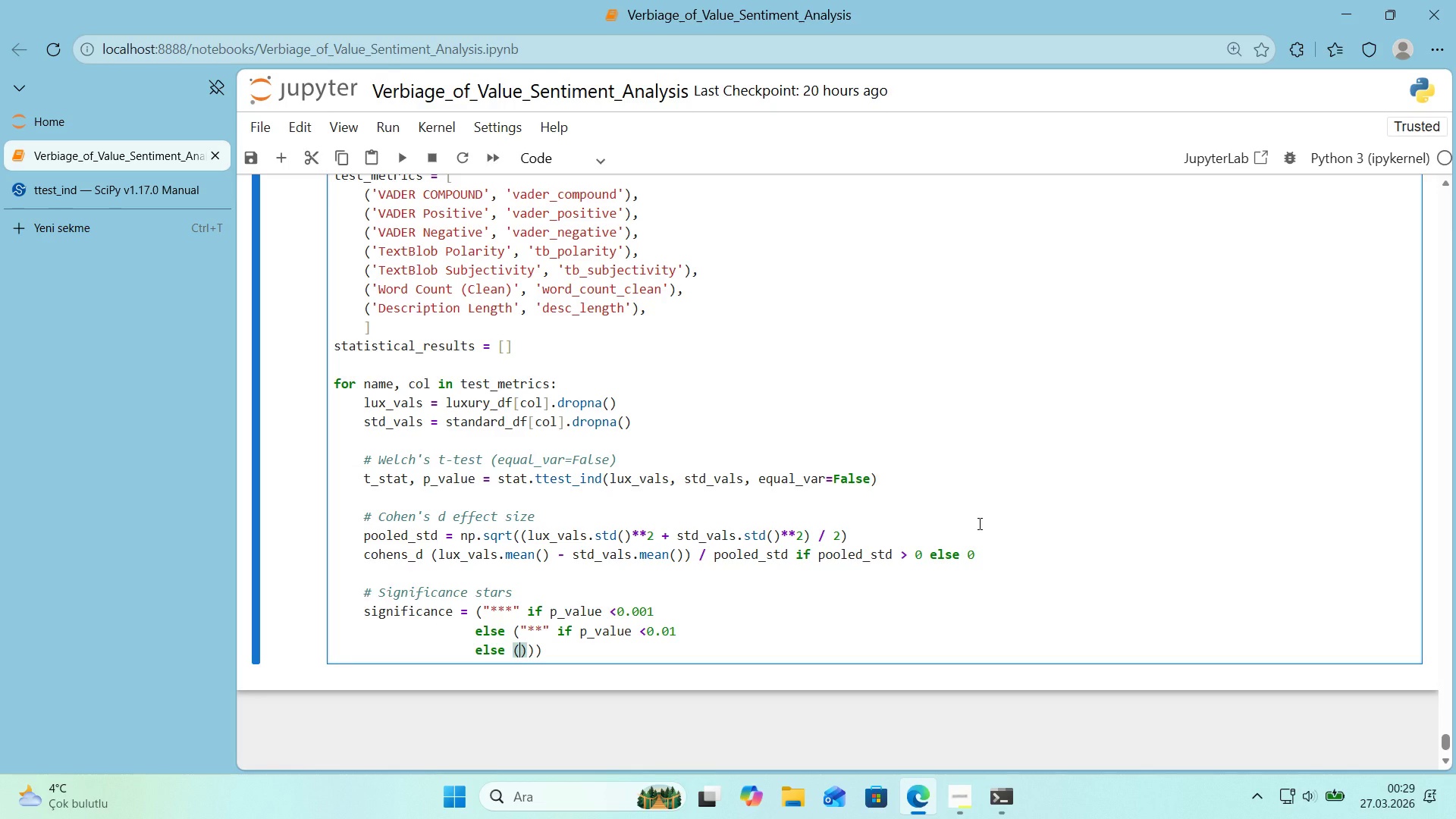 
 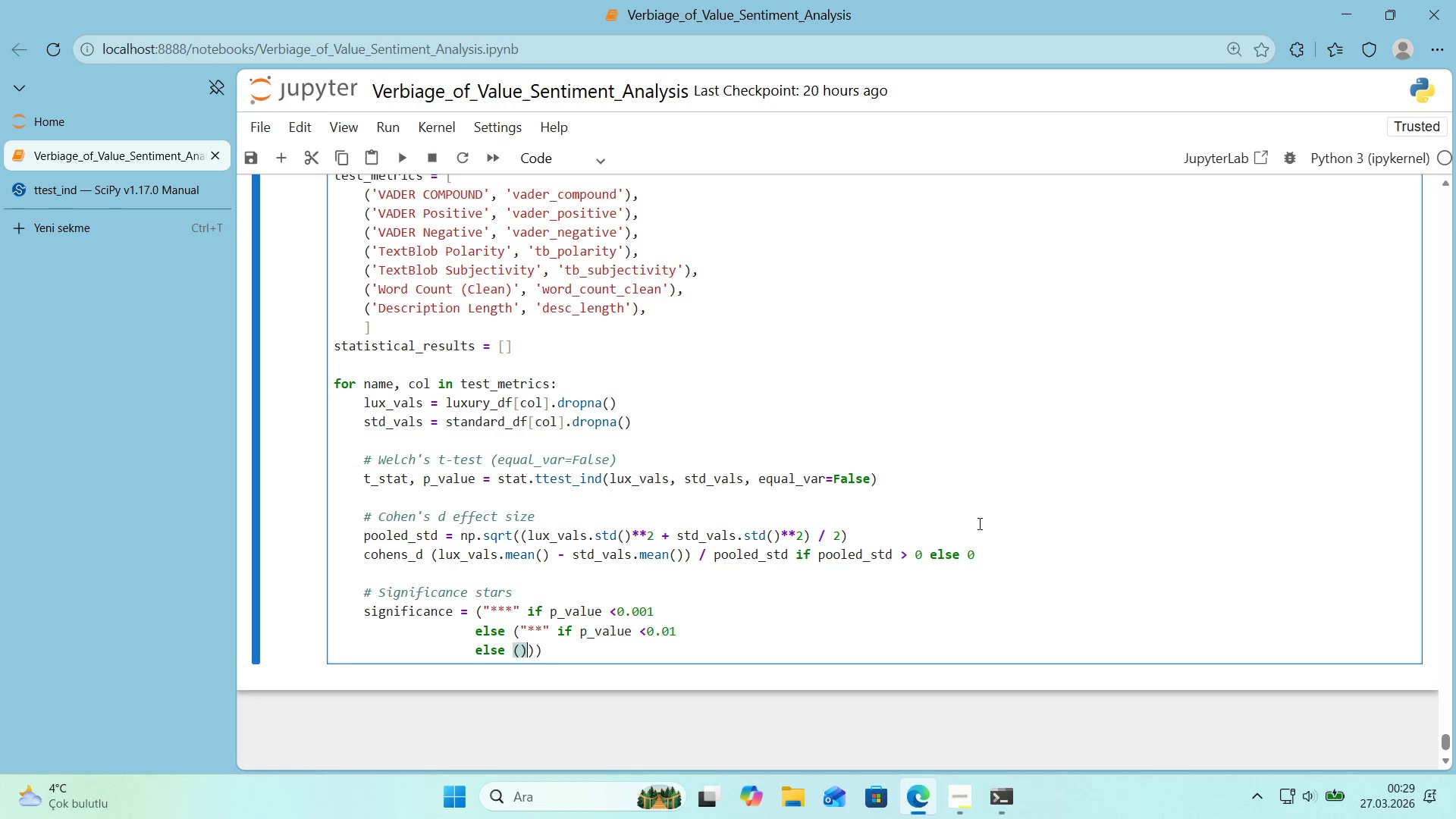 
key(ArrowLeft)
 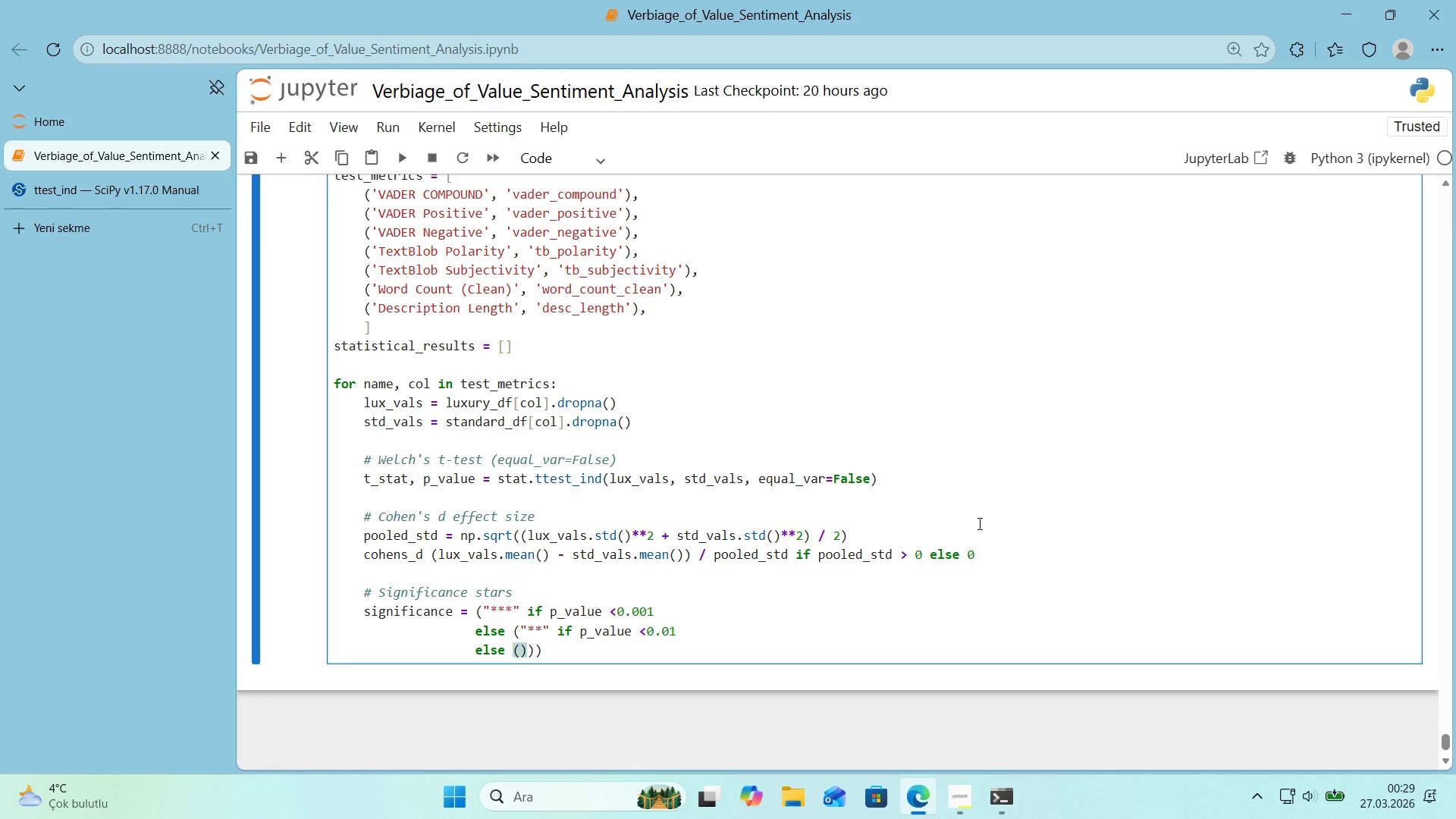 
key(Backquote)
 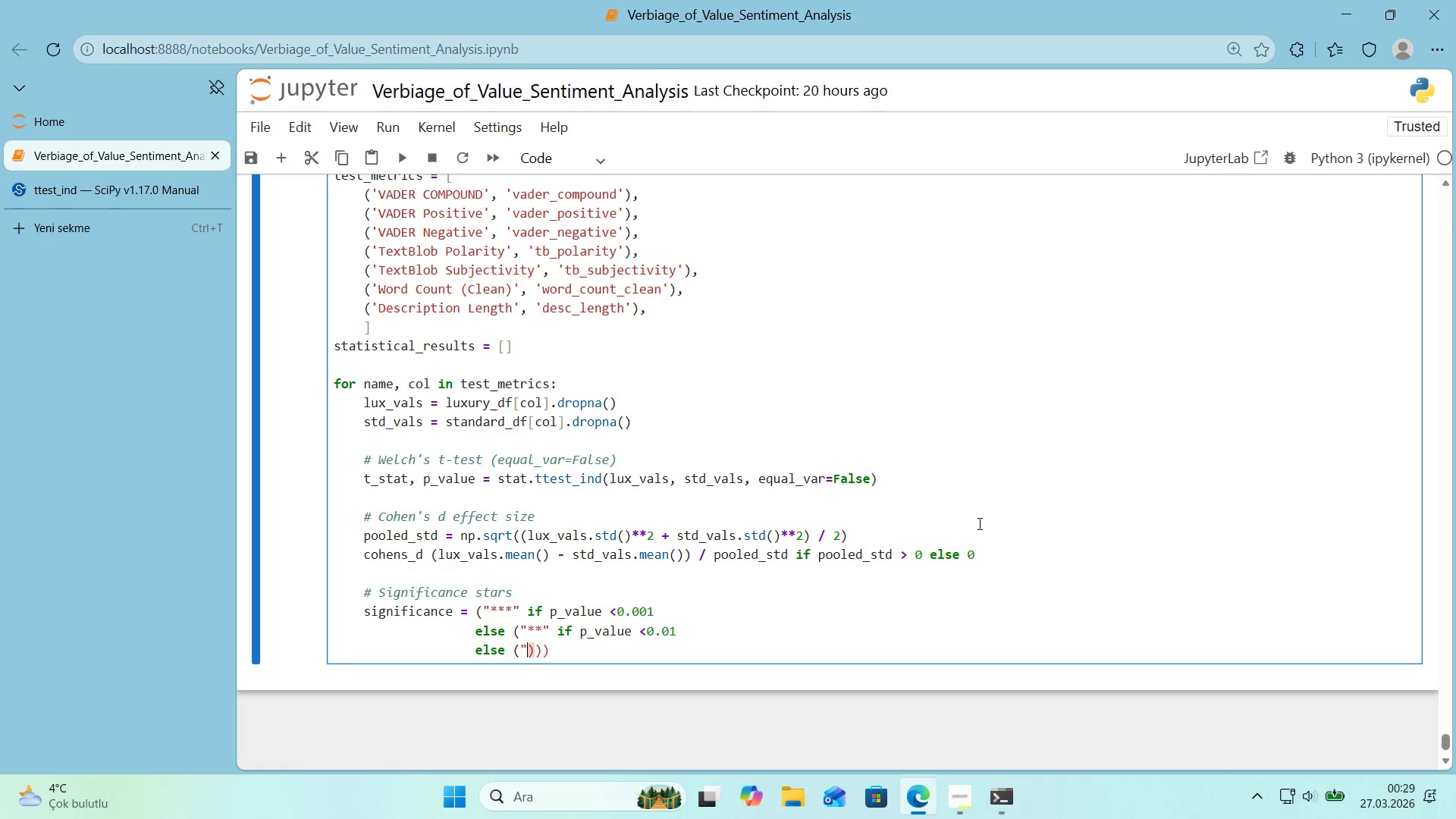 
key(Backquote)
 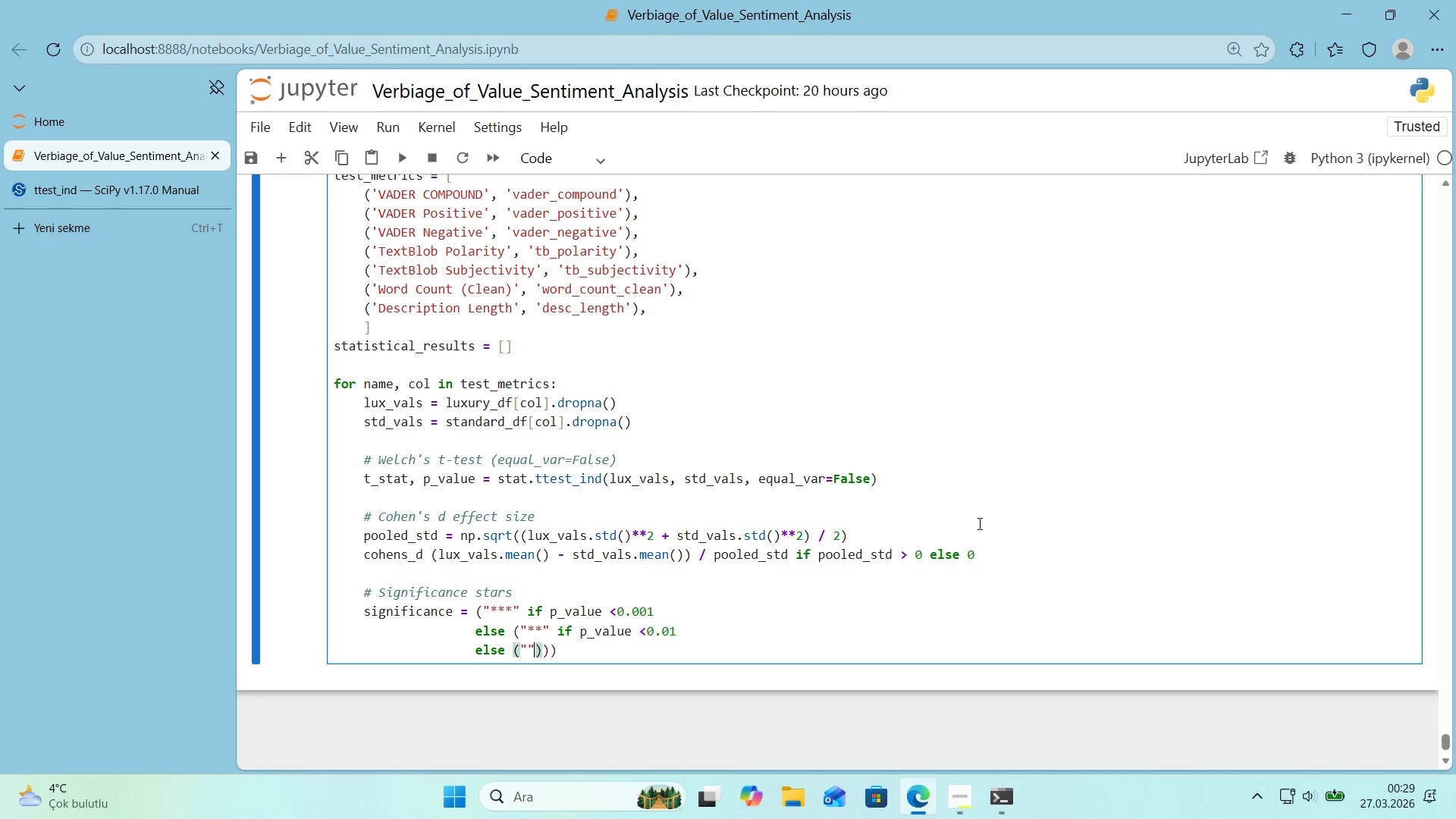 
key(ArrowLeft)
 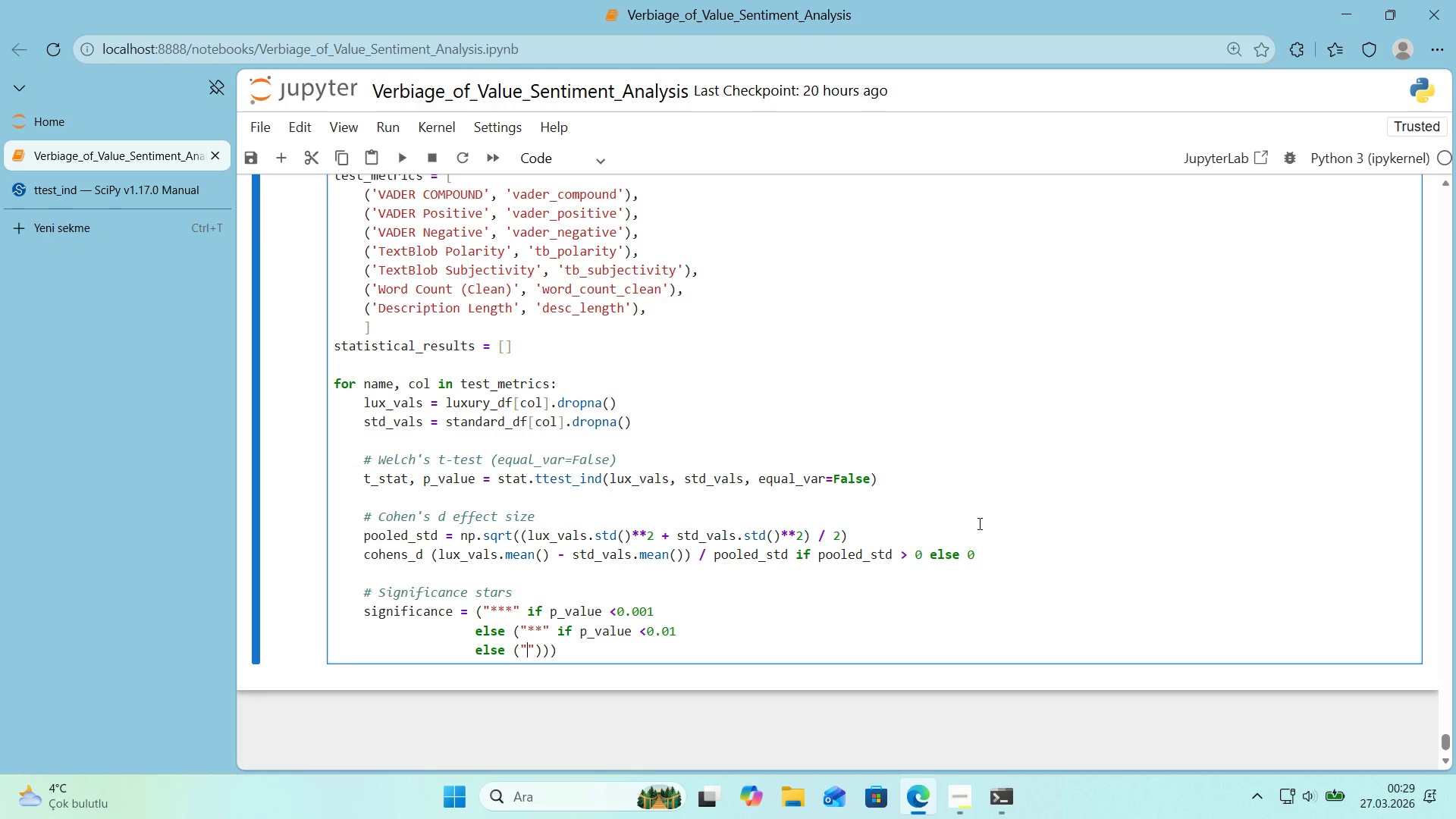 
key(NumpadMultiply)
 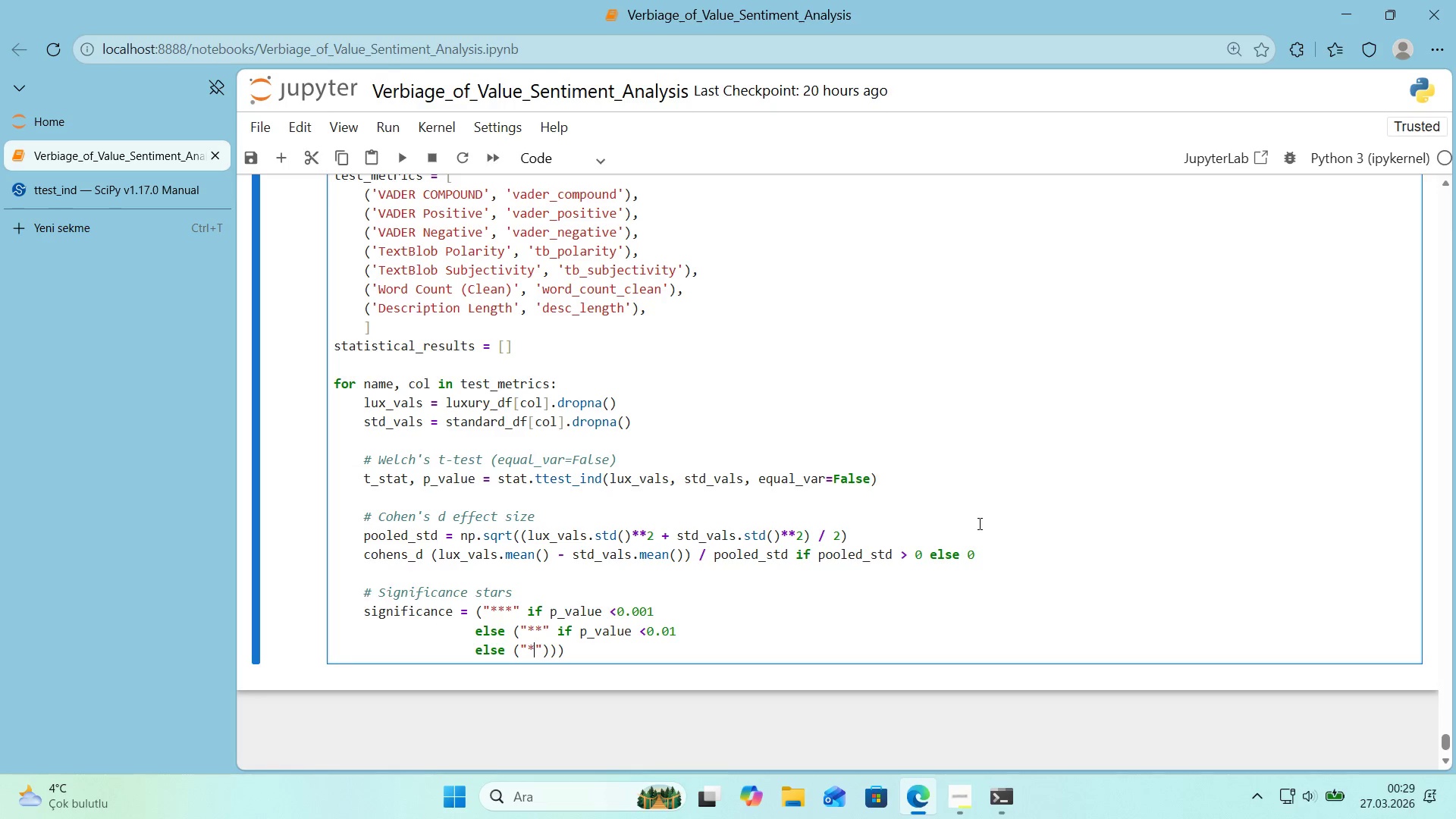 
key(Space)
 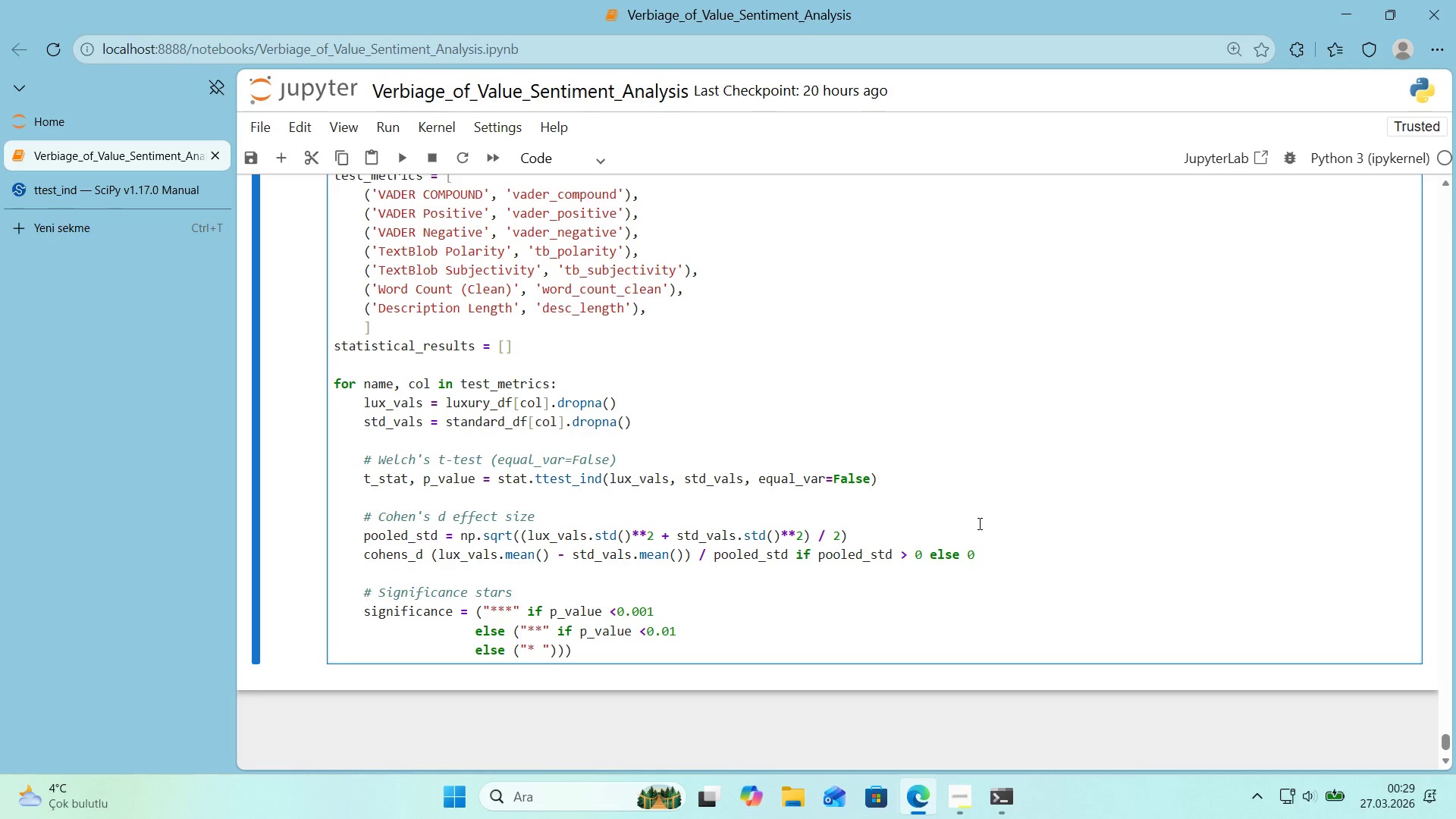 
key(Backspace)
 